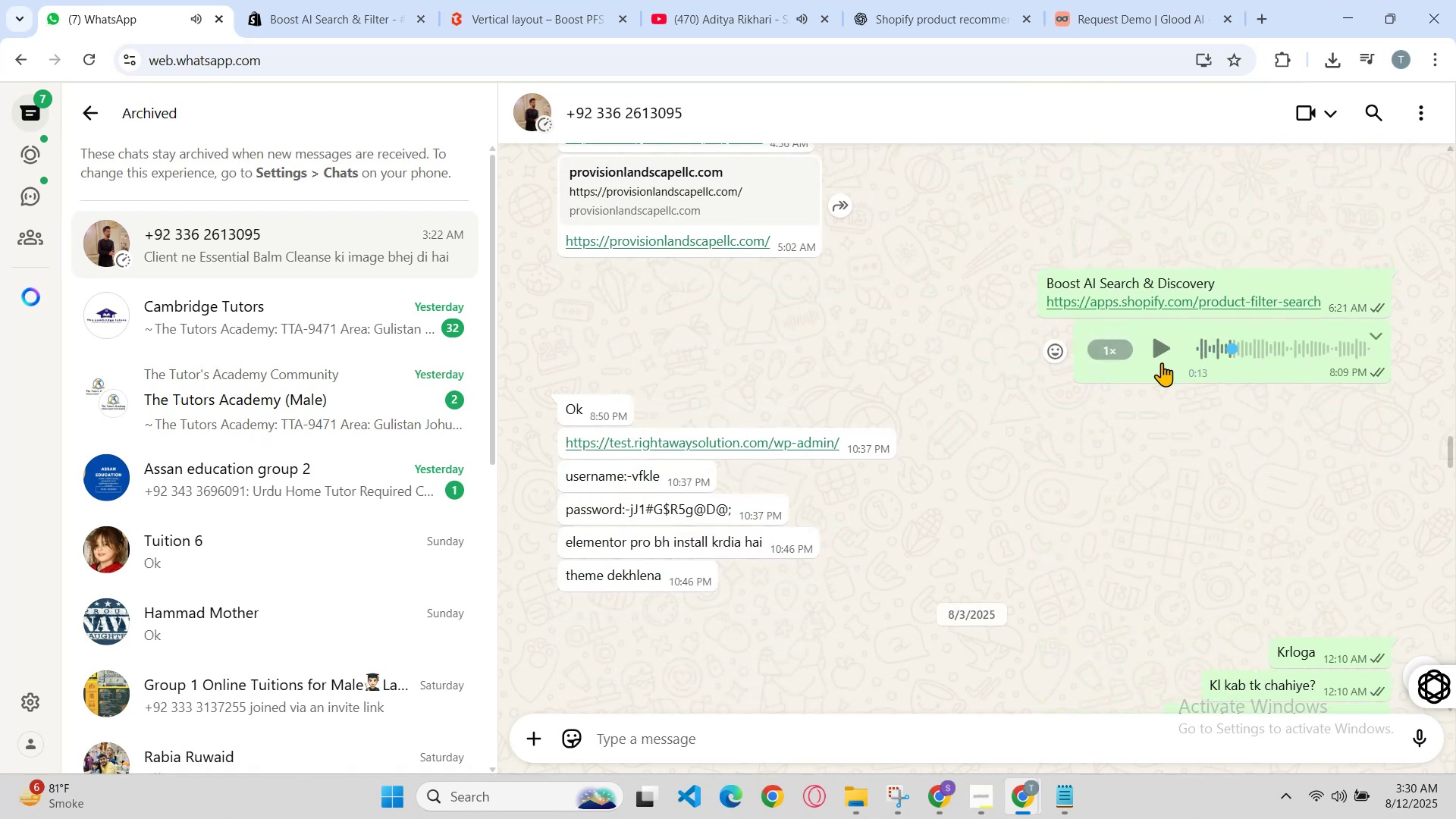 
scroll: coordinate [1142, 391], scroll_direction: none, amount: 0.0
 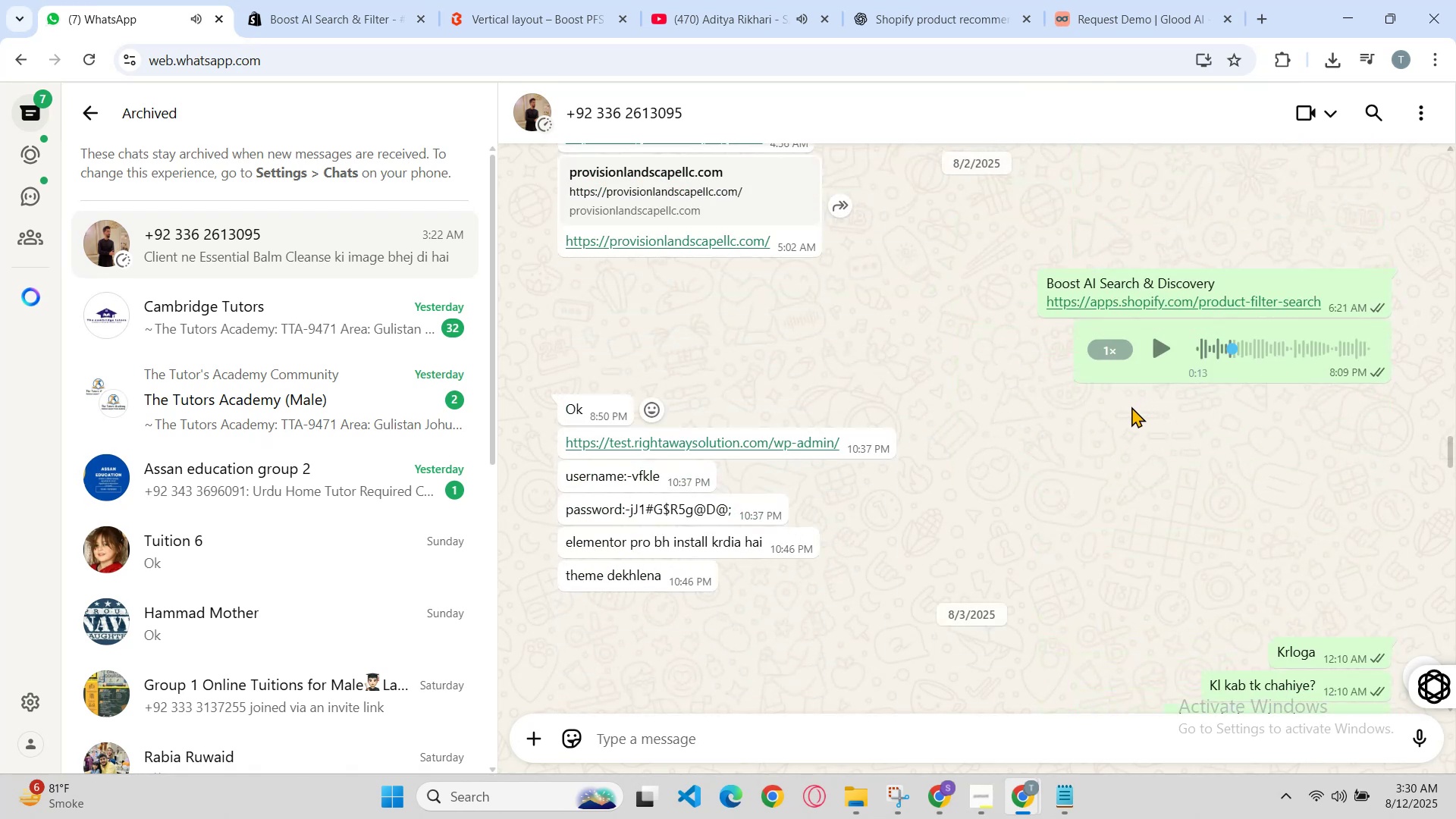 
scroll: coordinate [1051, 469], scroll_direction: up, amount: 3.0
 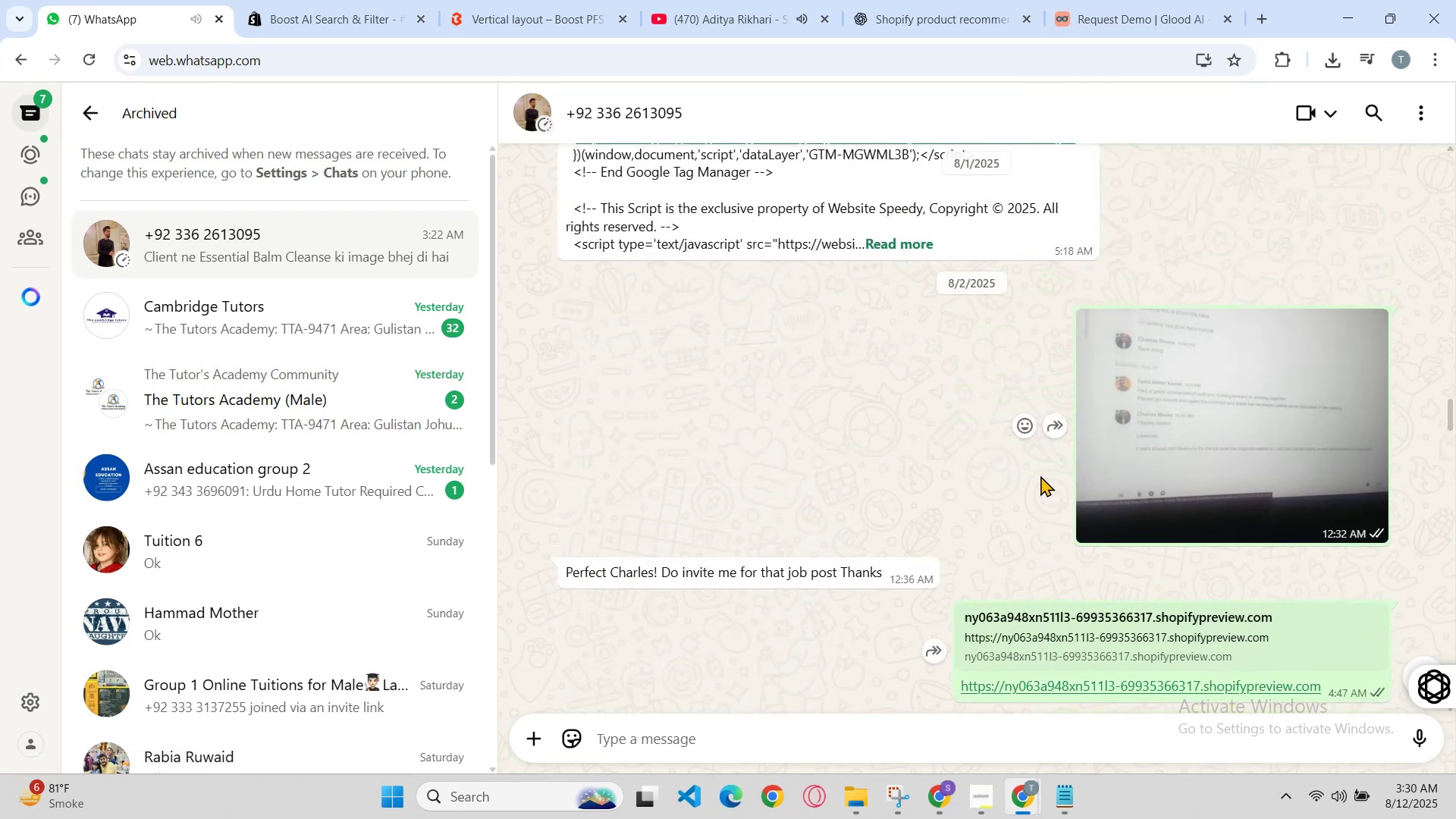 
scroll: coordinate [1034, 485], scroll_direction: none, amount: 0.0
 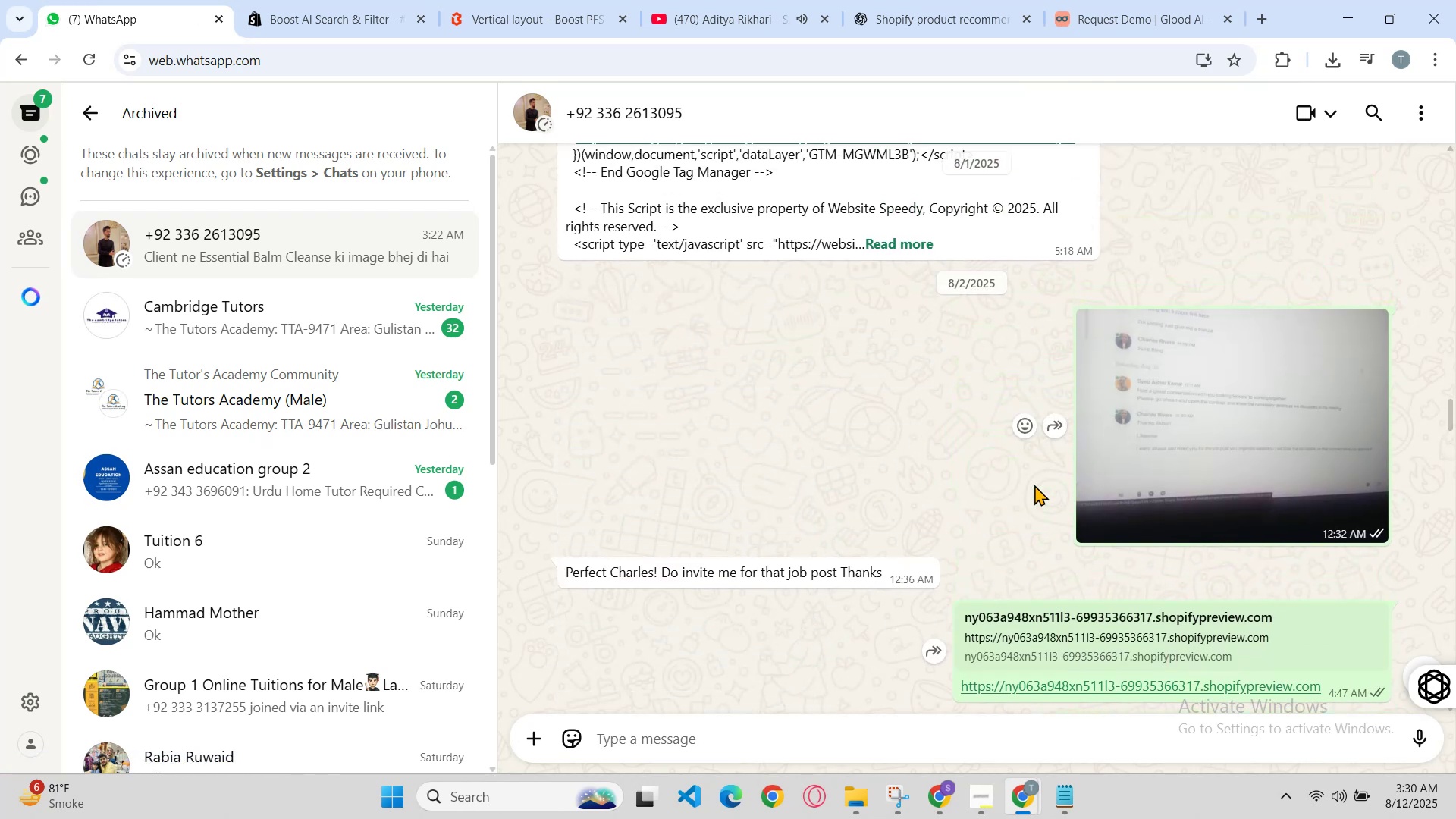 
scroll: coordinate [999, 548], scroll_direction: up, amount: 24.0
 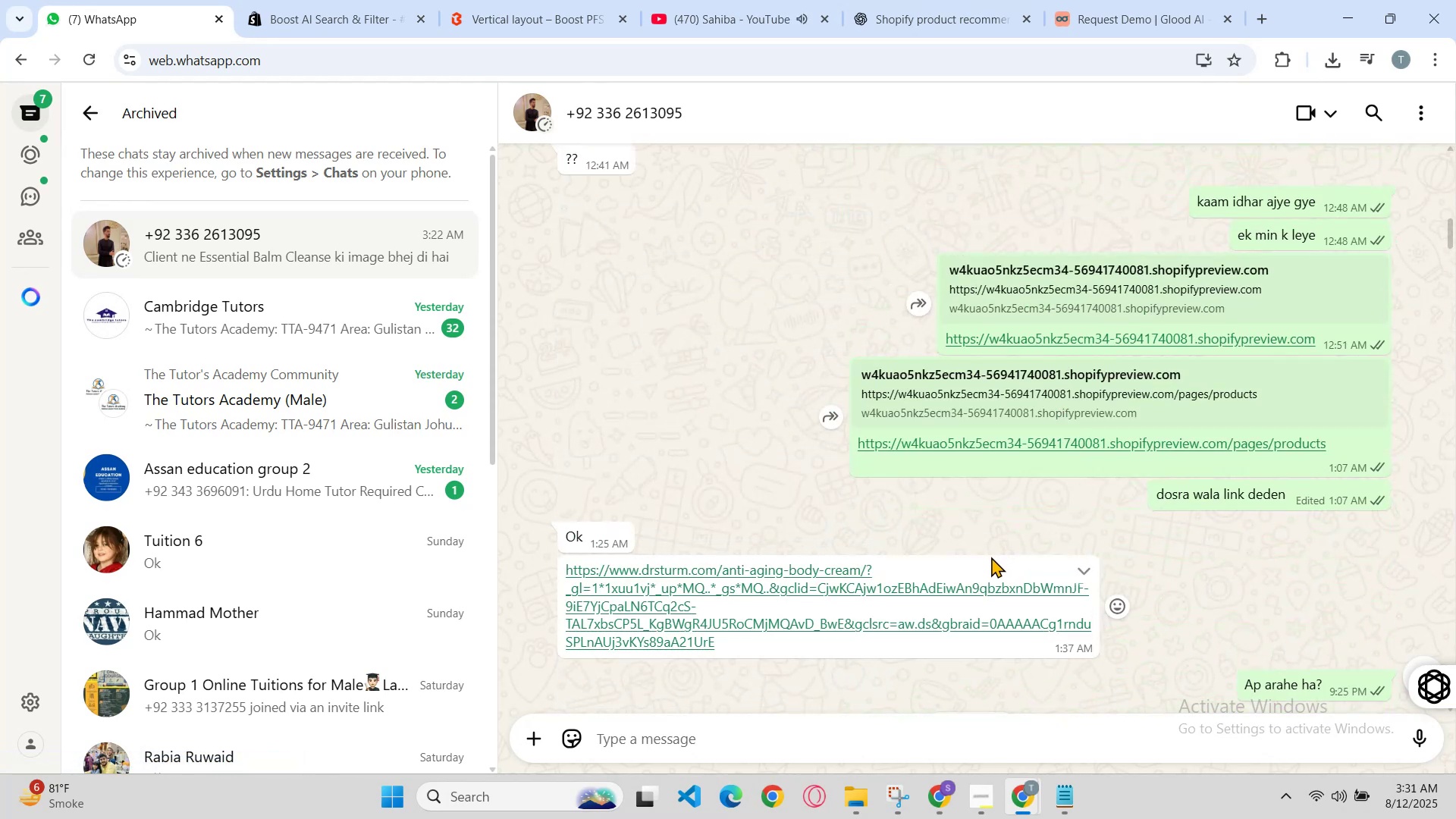 
scroll: coordinate [987, 559], scroll_direction: up, amount: 2.0
 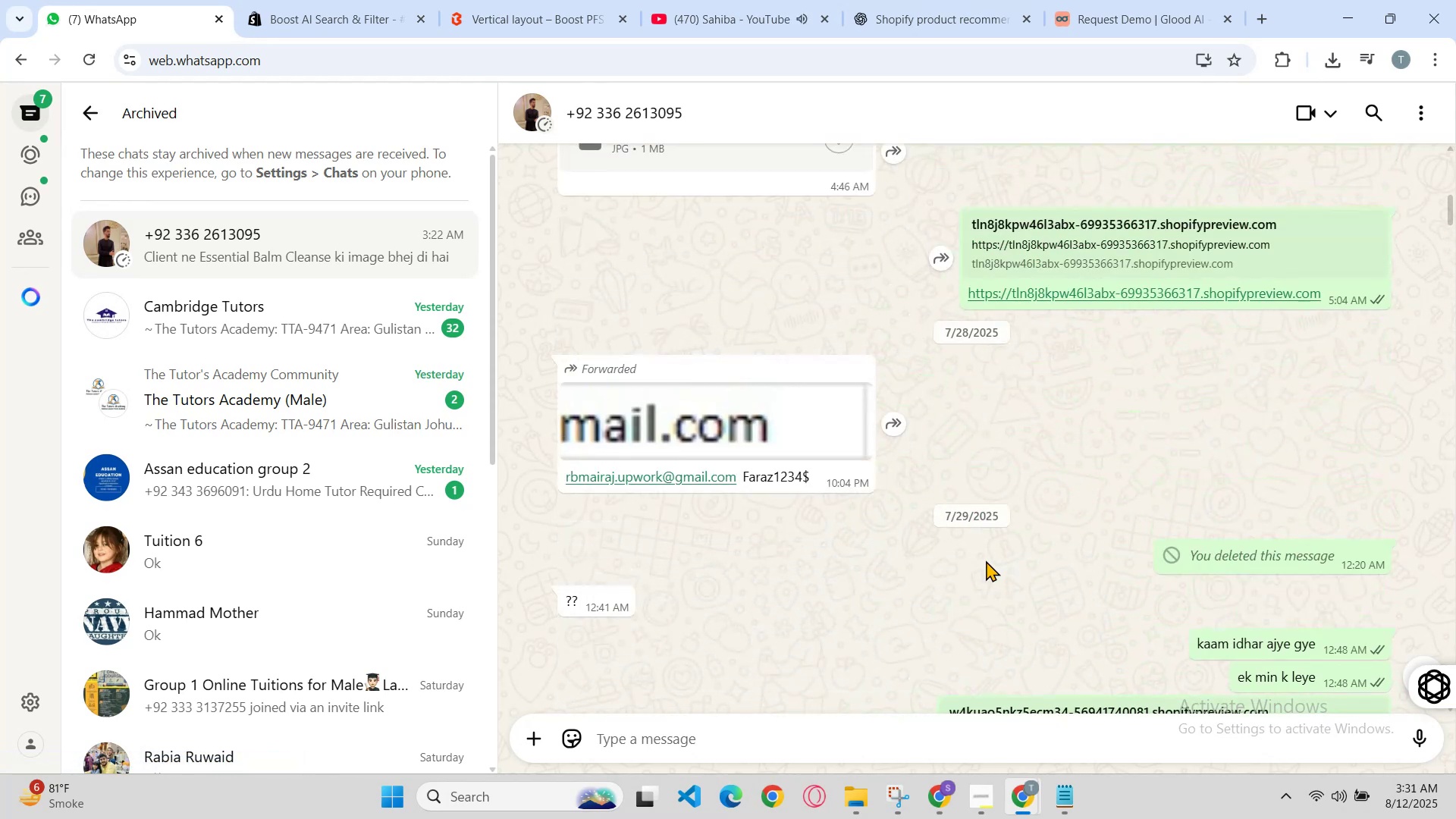 
scroll: coordinate [985, 561], scroll_direction: down, amount: 1.0
 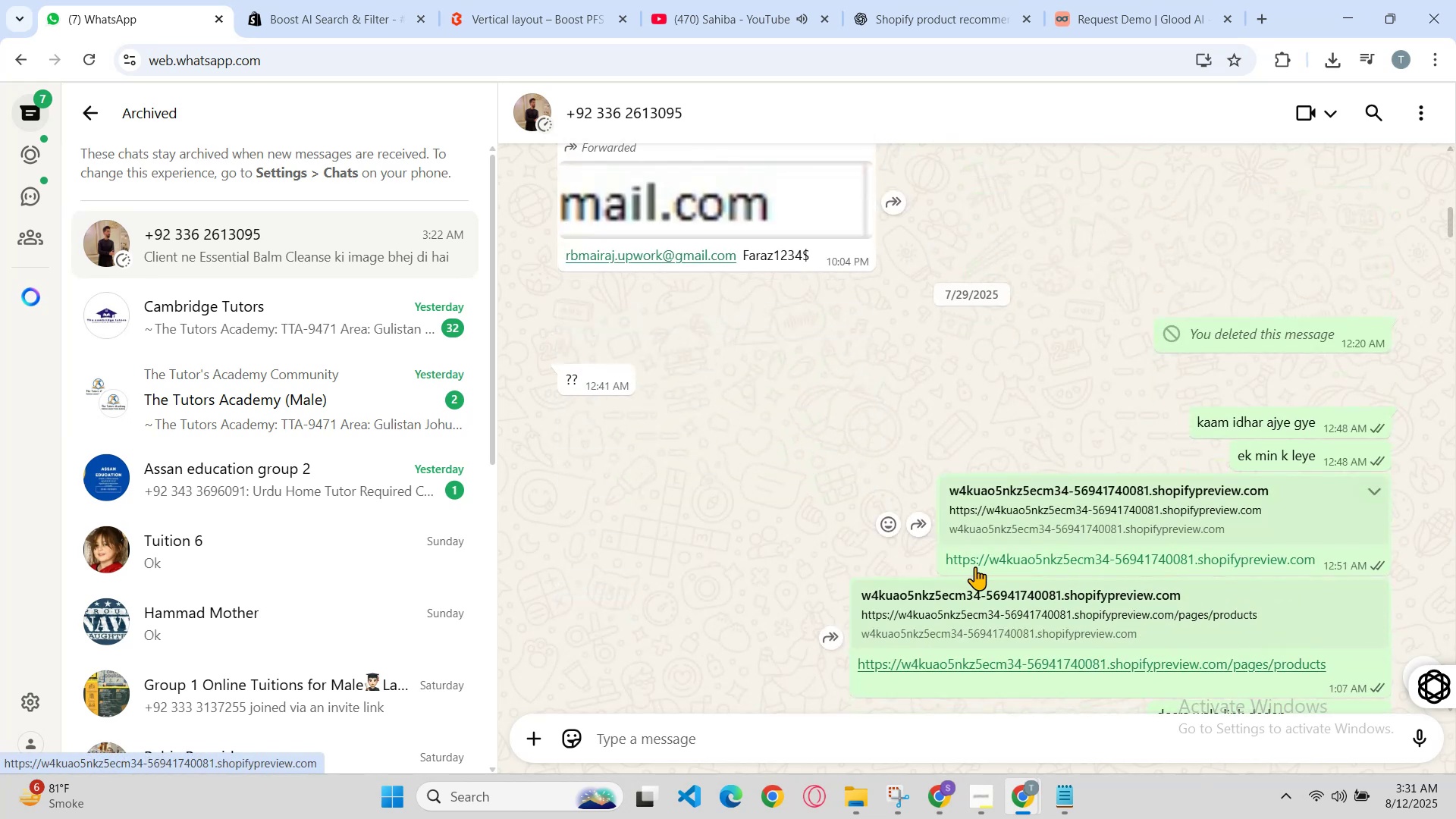 
scroll: coordinate [948, 576], scroll_direction: up, amount: 12.0
 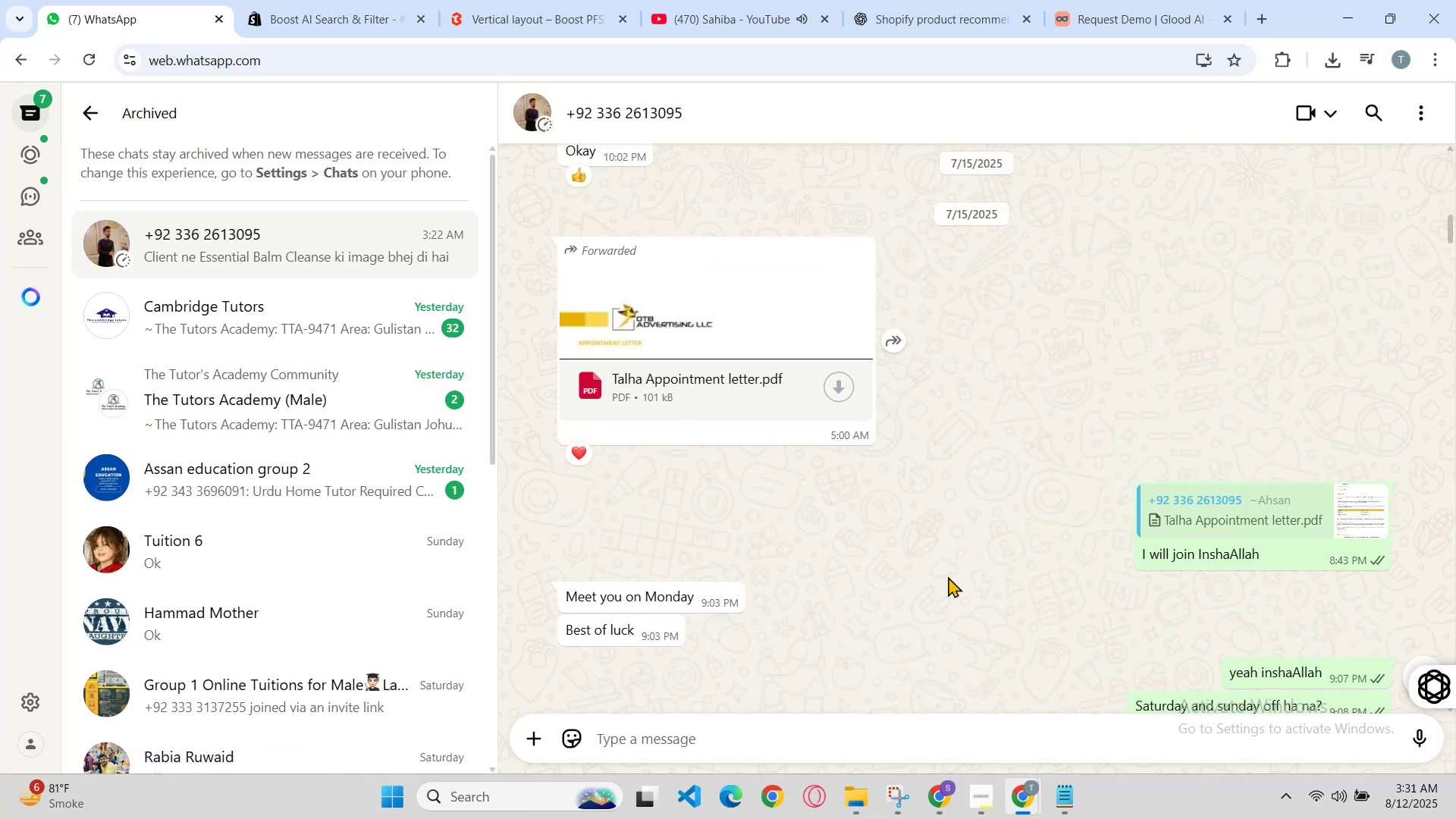 
scroll: coordinate [935, 583], scroll_direction: down, amount: 11.0
 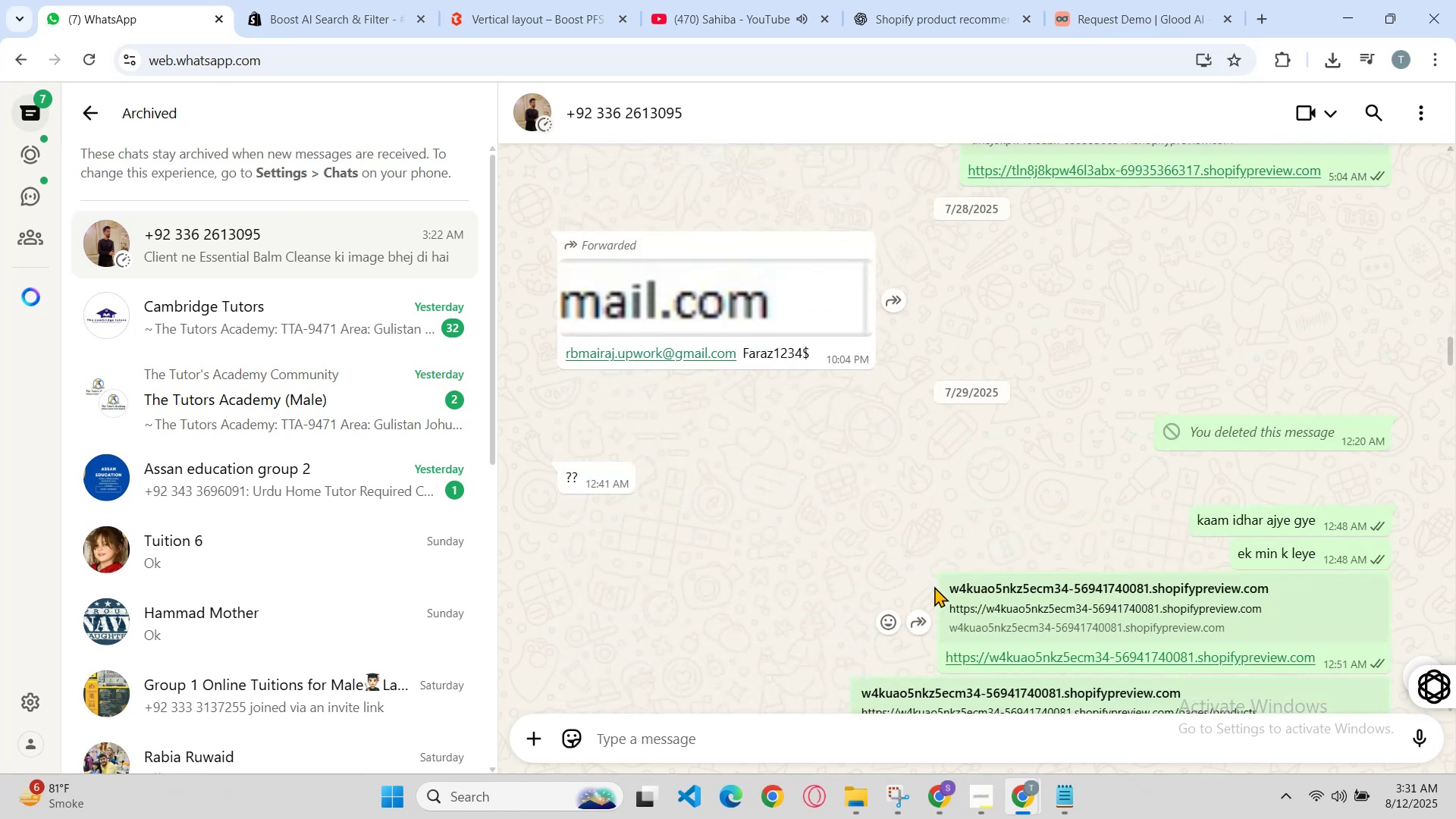 
scroll: coordinate [925, 592], scroll_direction: down, amount: 7.0
 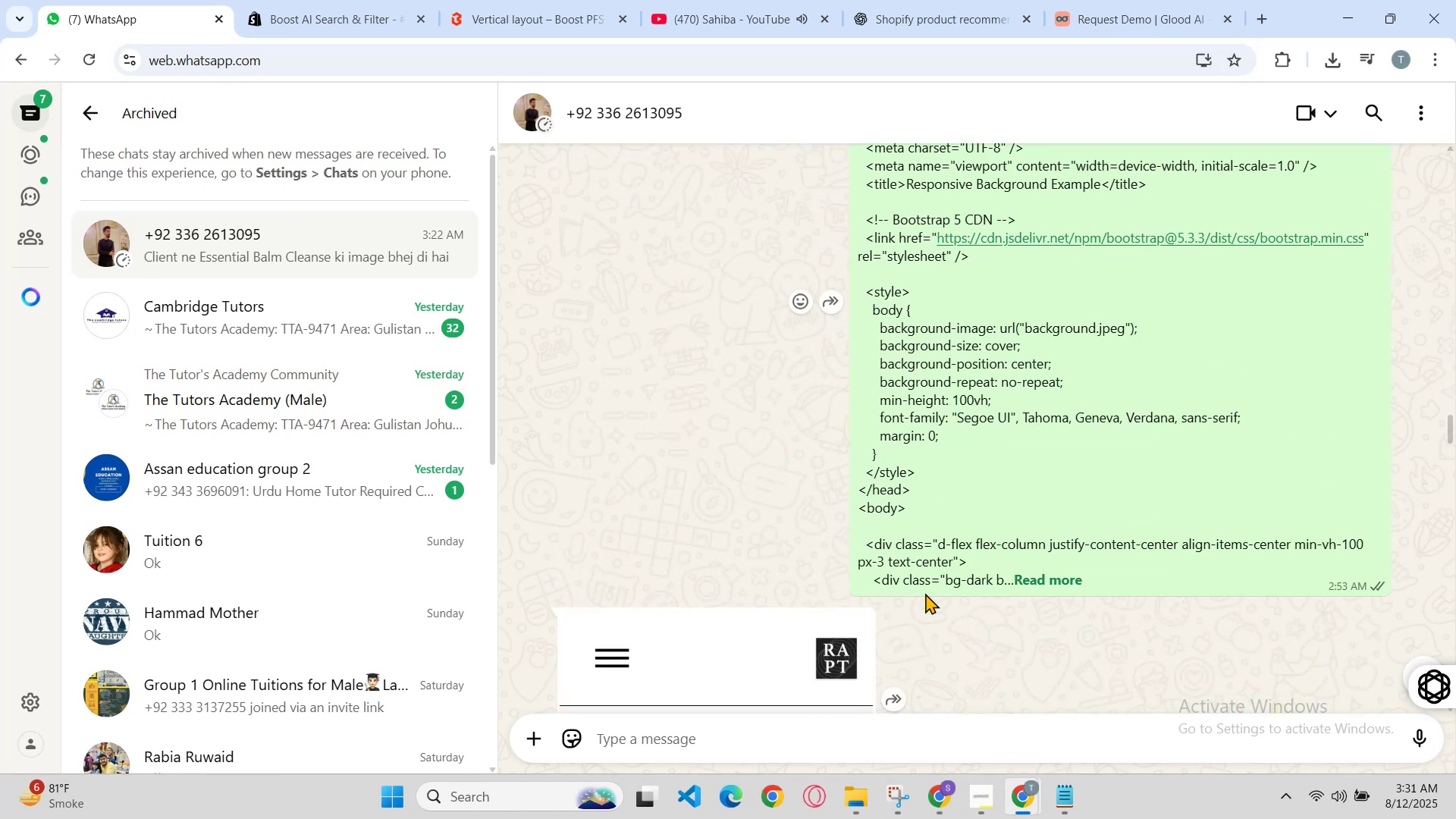 
scroll: coordinate [915, 599], scroll_direction: down, amount: 13.0
 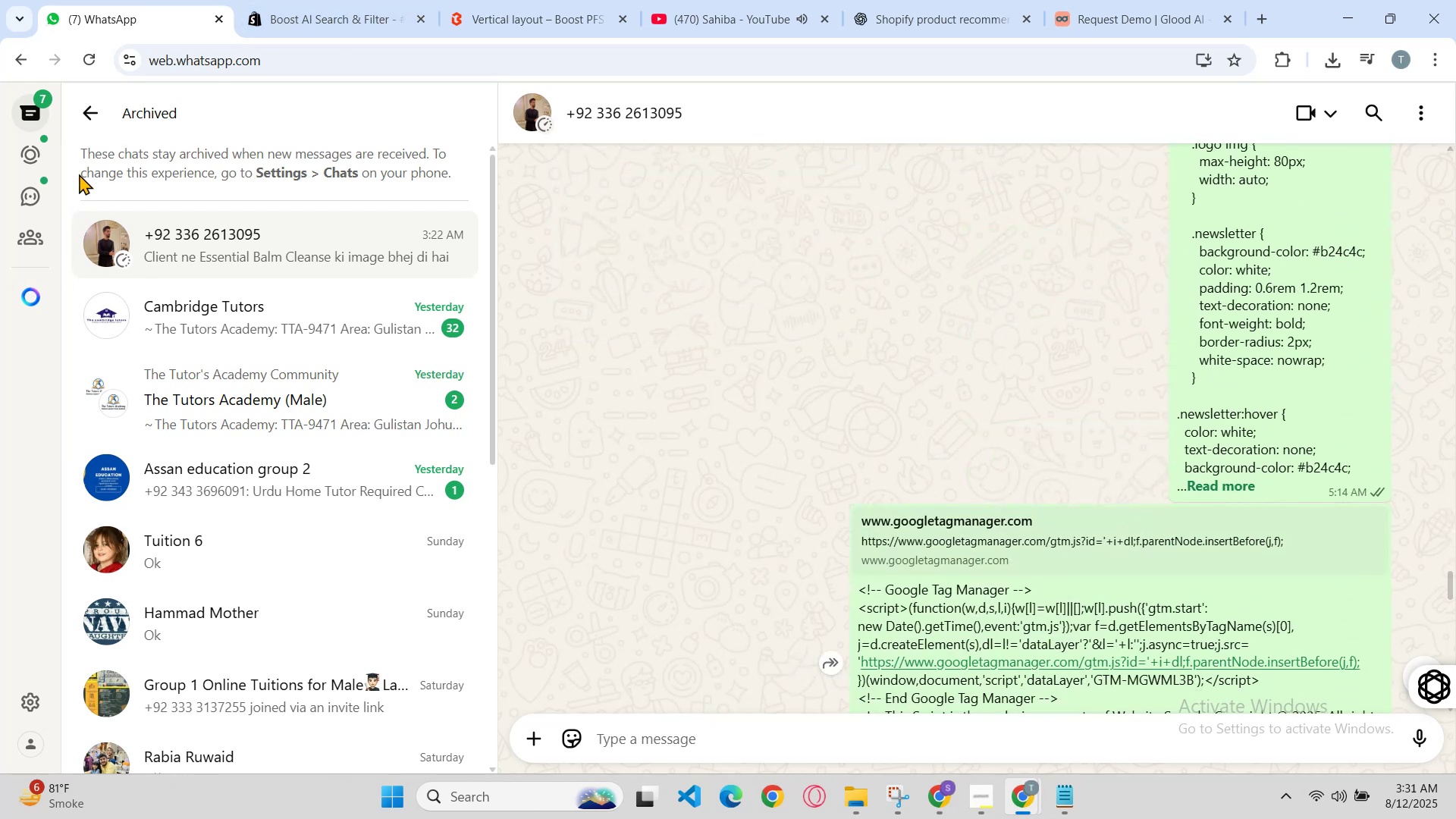 
left_click([27, 190])
 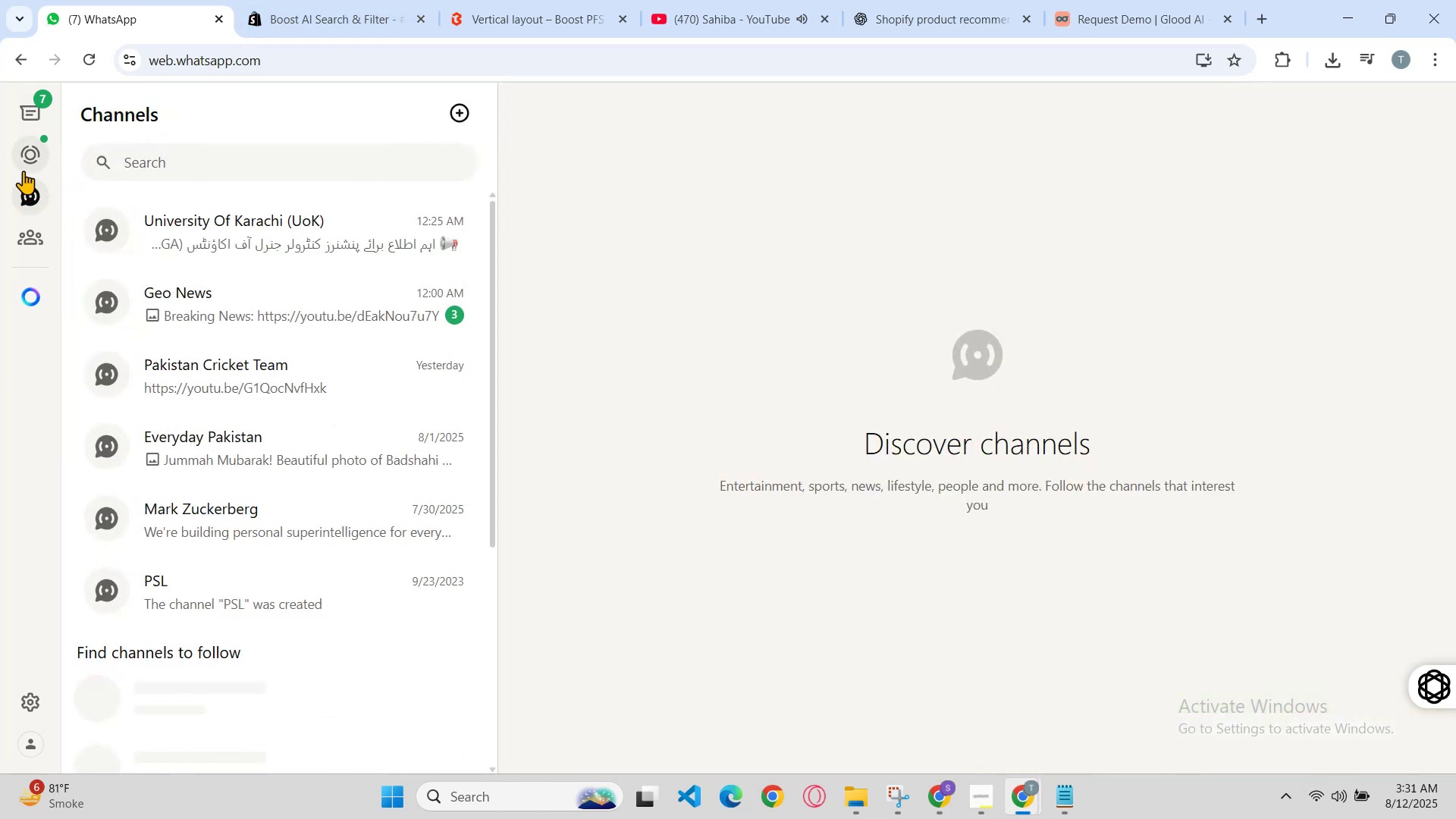 
left_click([25, 165])
 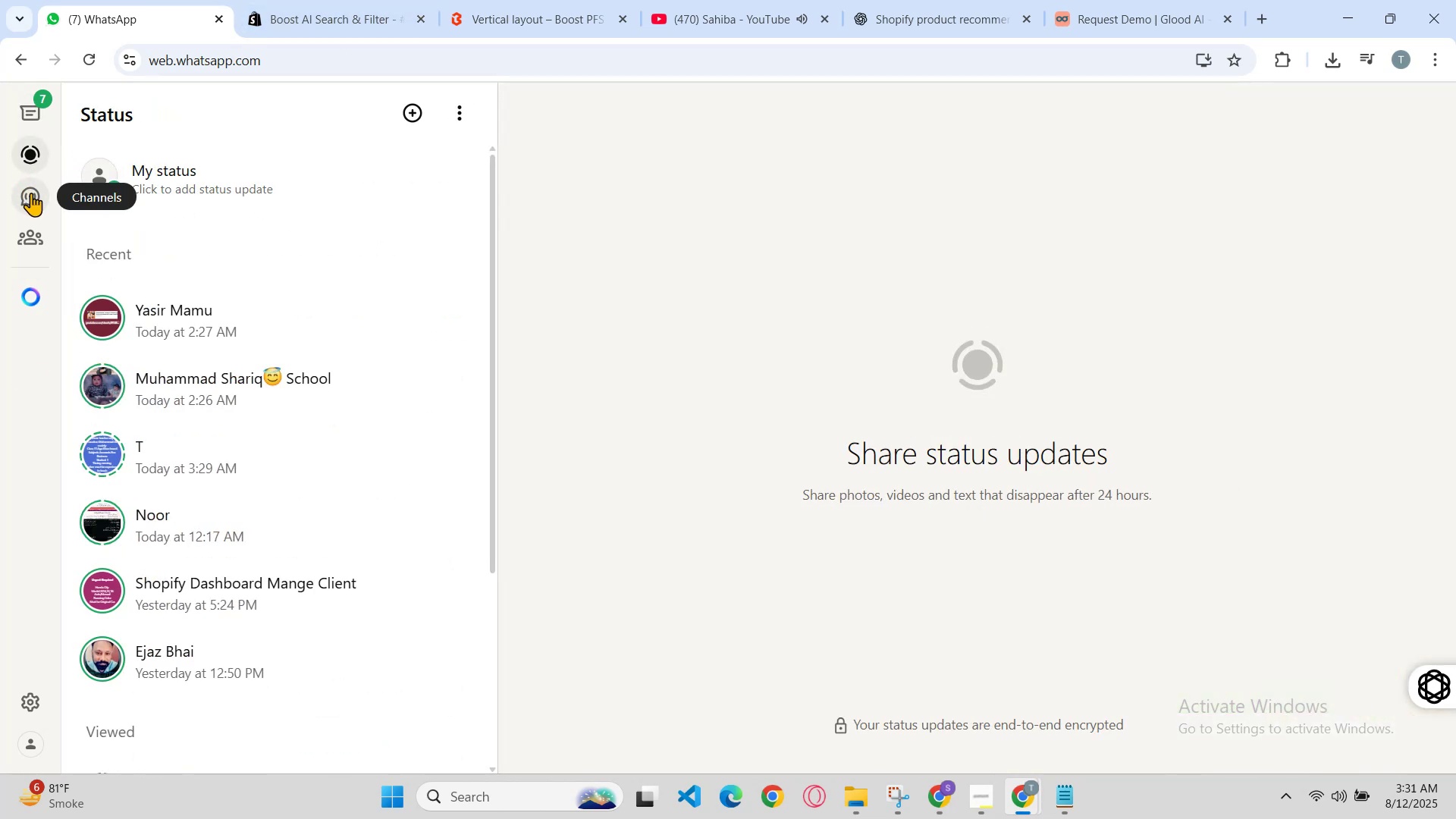 
left_click([37, 203])
 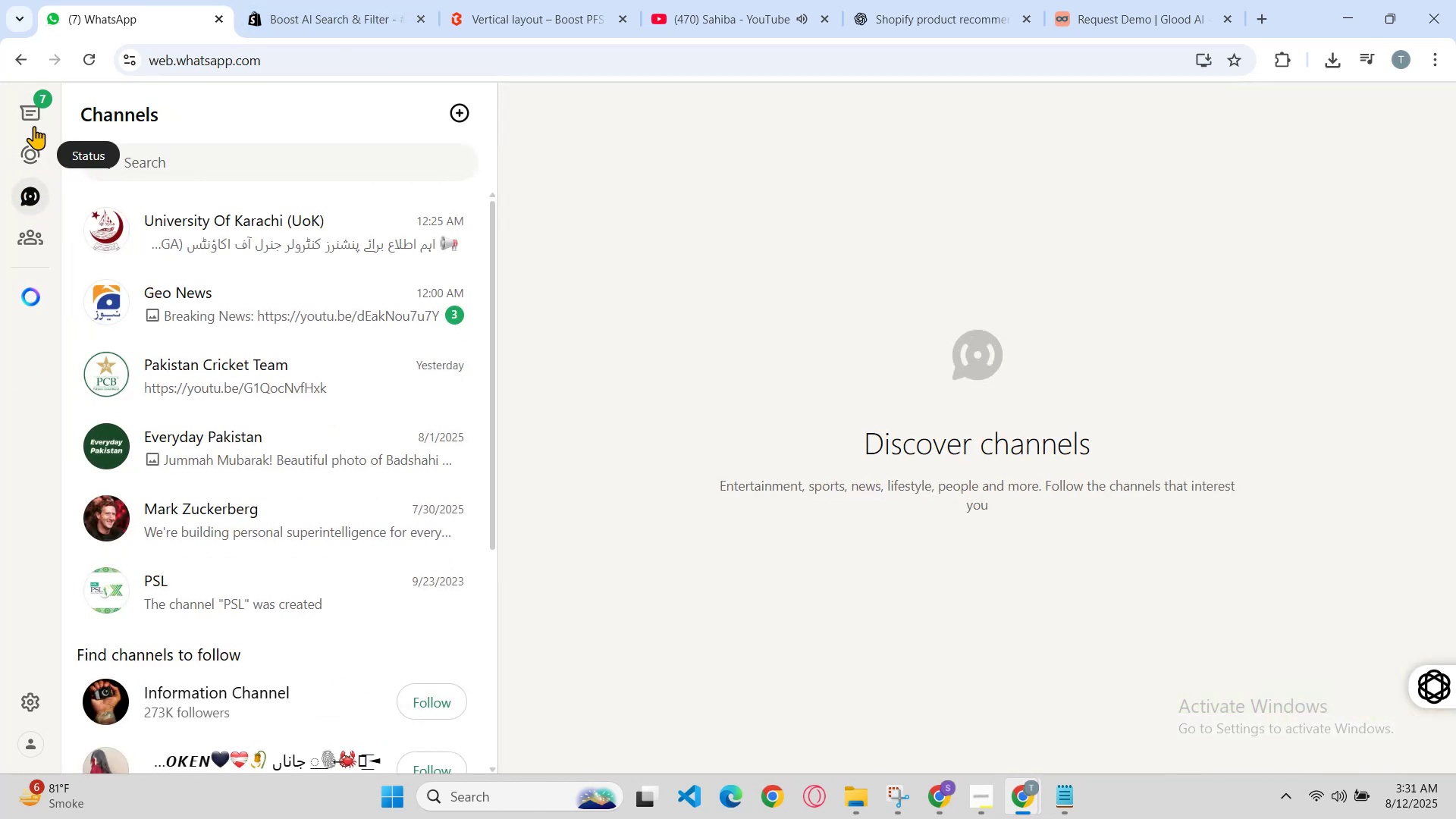 
left_click([36, 115])
 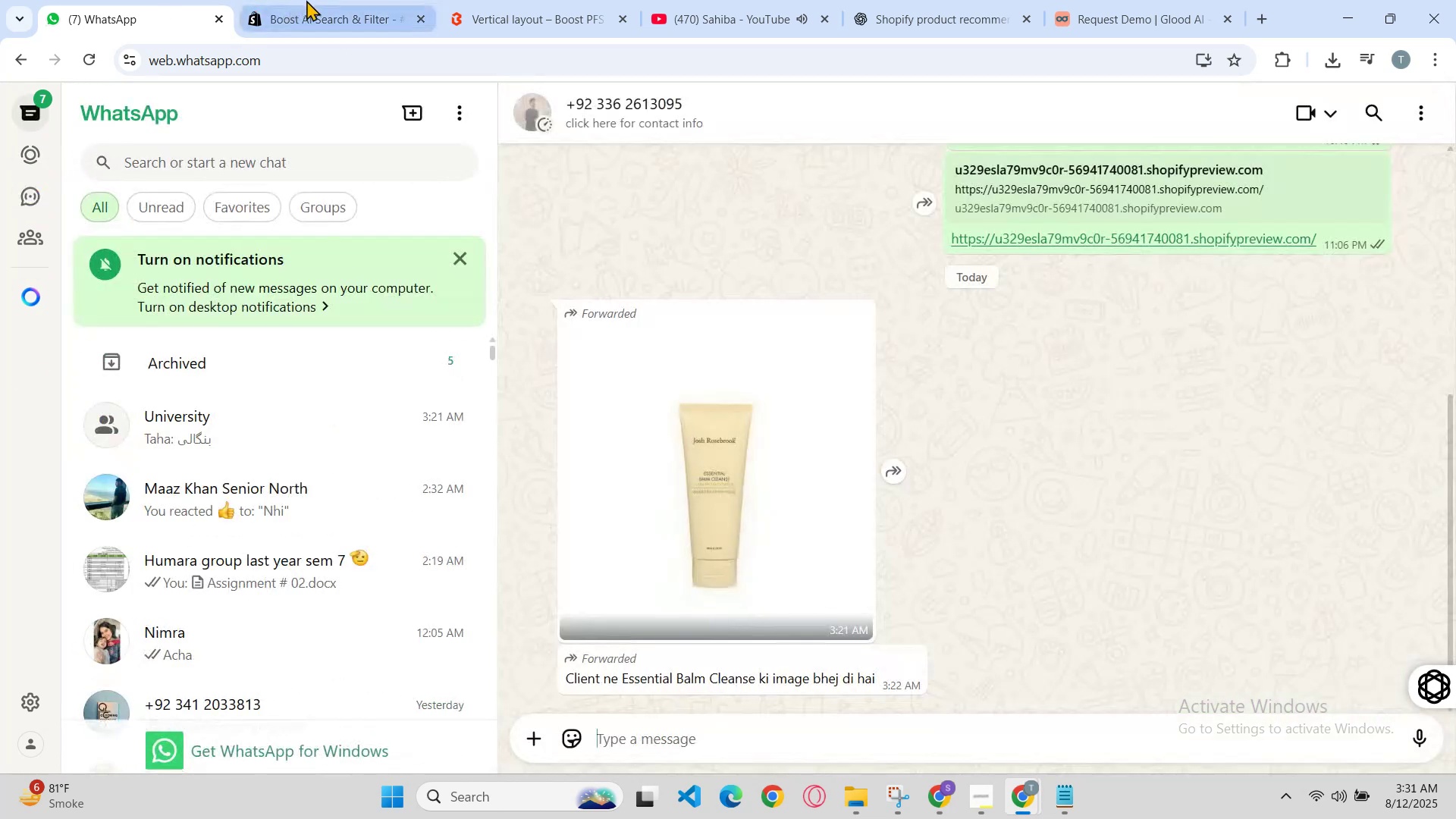 
left_click([310, 0])
 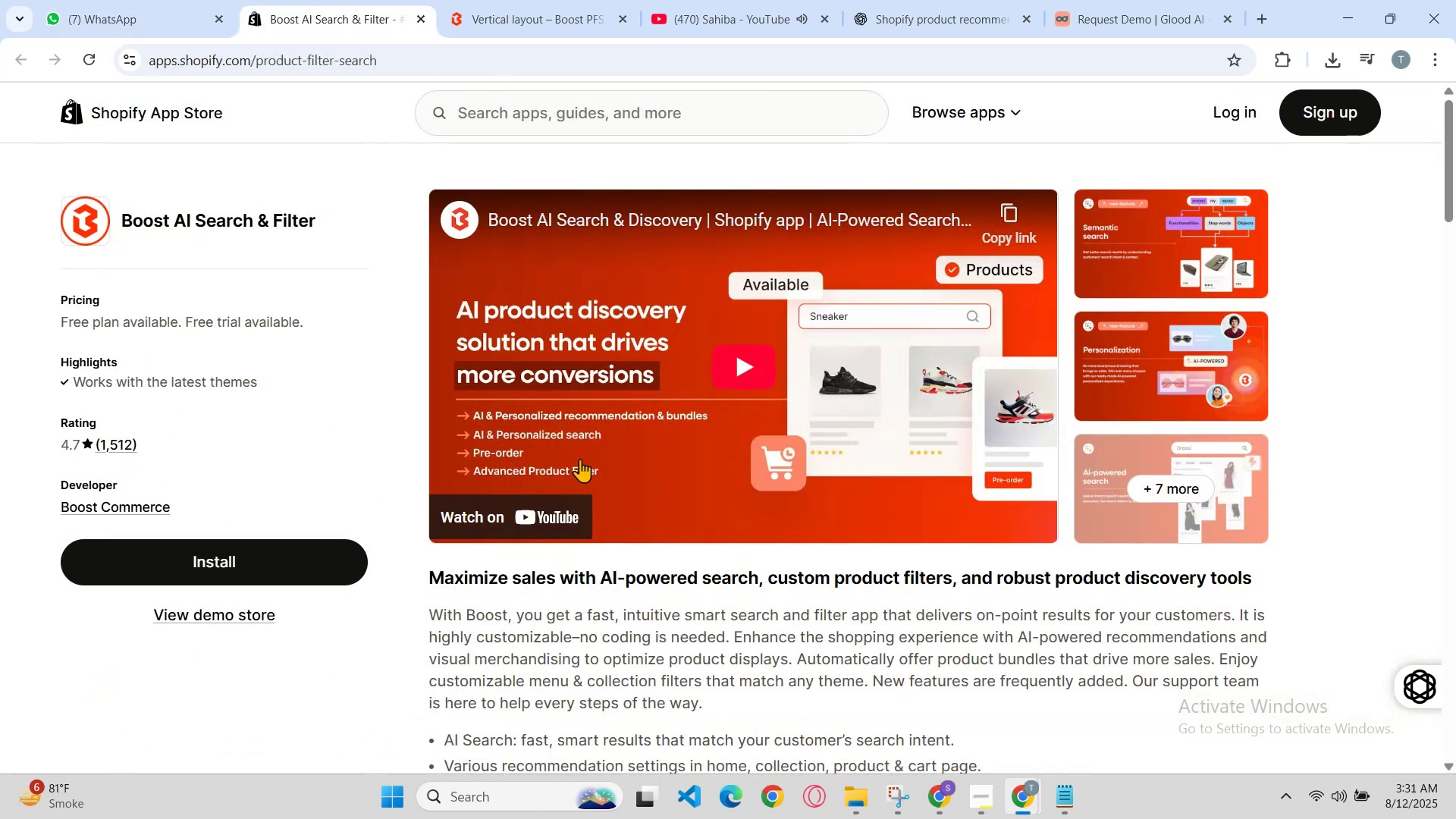 
scroll: coordinate [635, 477], scroll_direction: down, amount: 1.0
 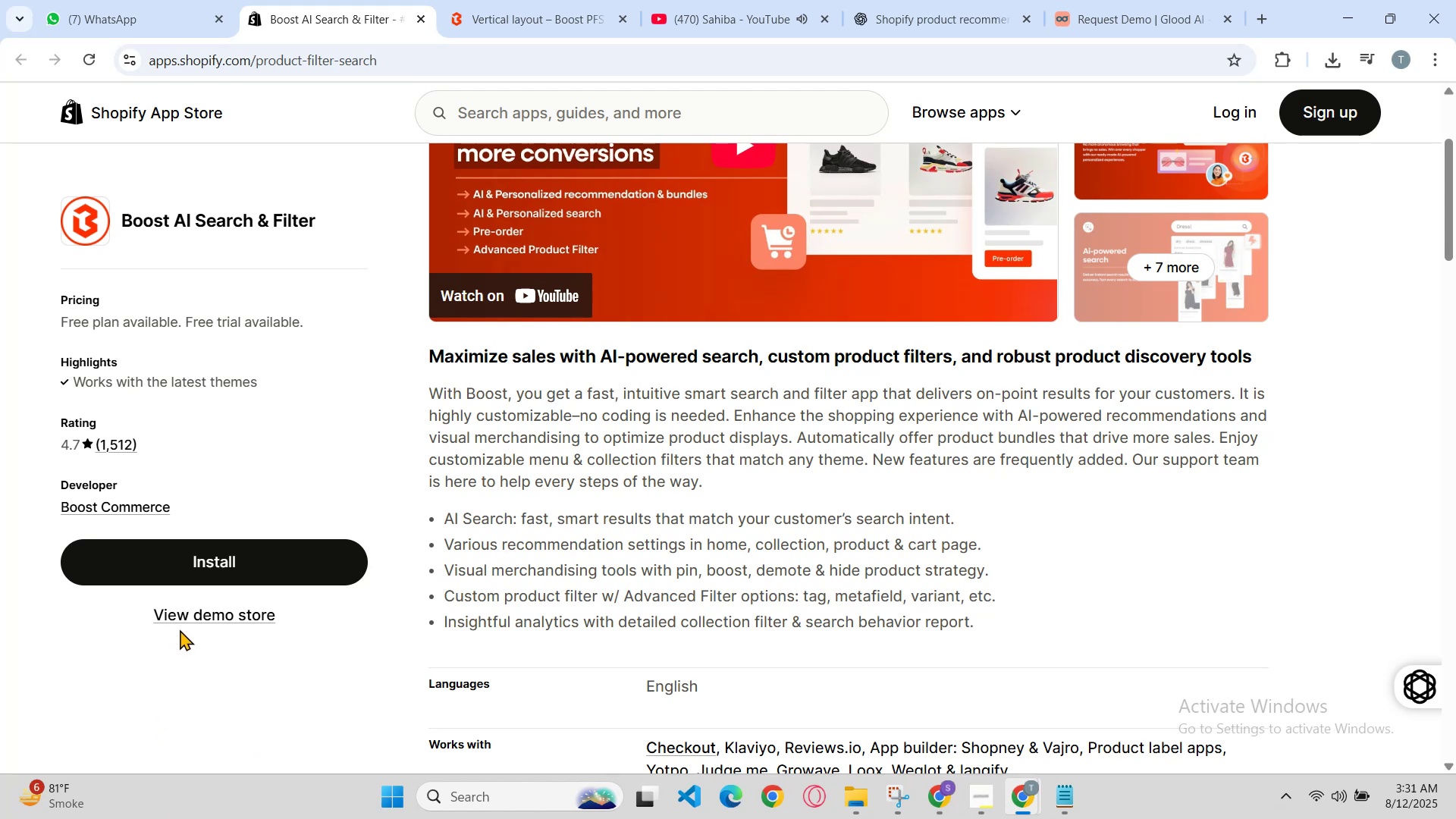 
left_click([193, 614])
 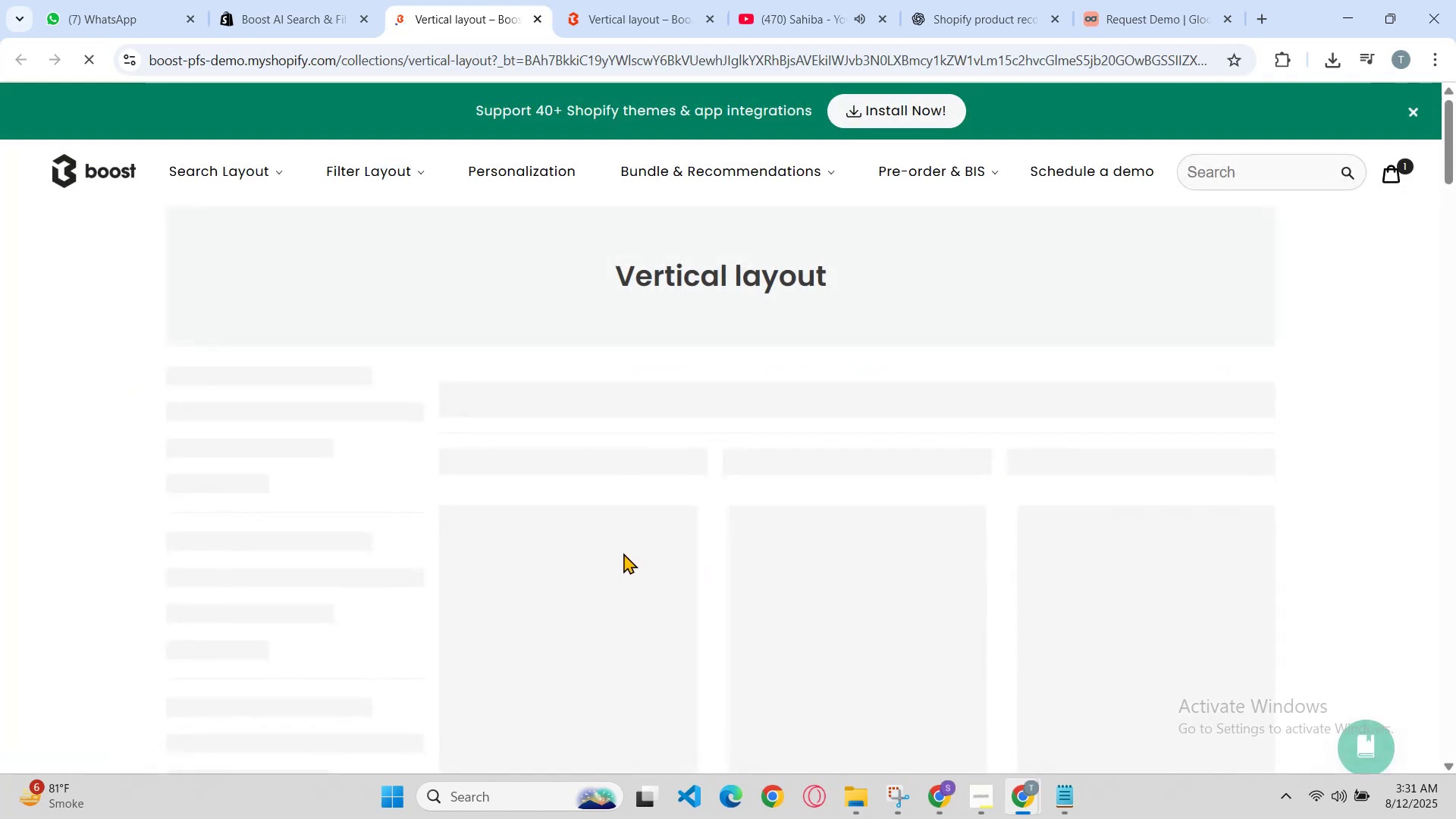 
scroll: coordinate [620, 489], scroll_direction: down, amount: 18.0
 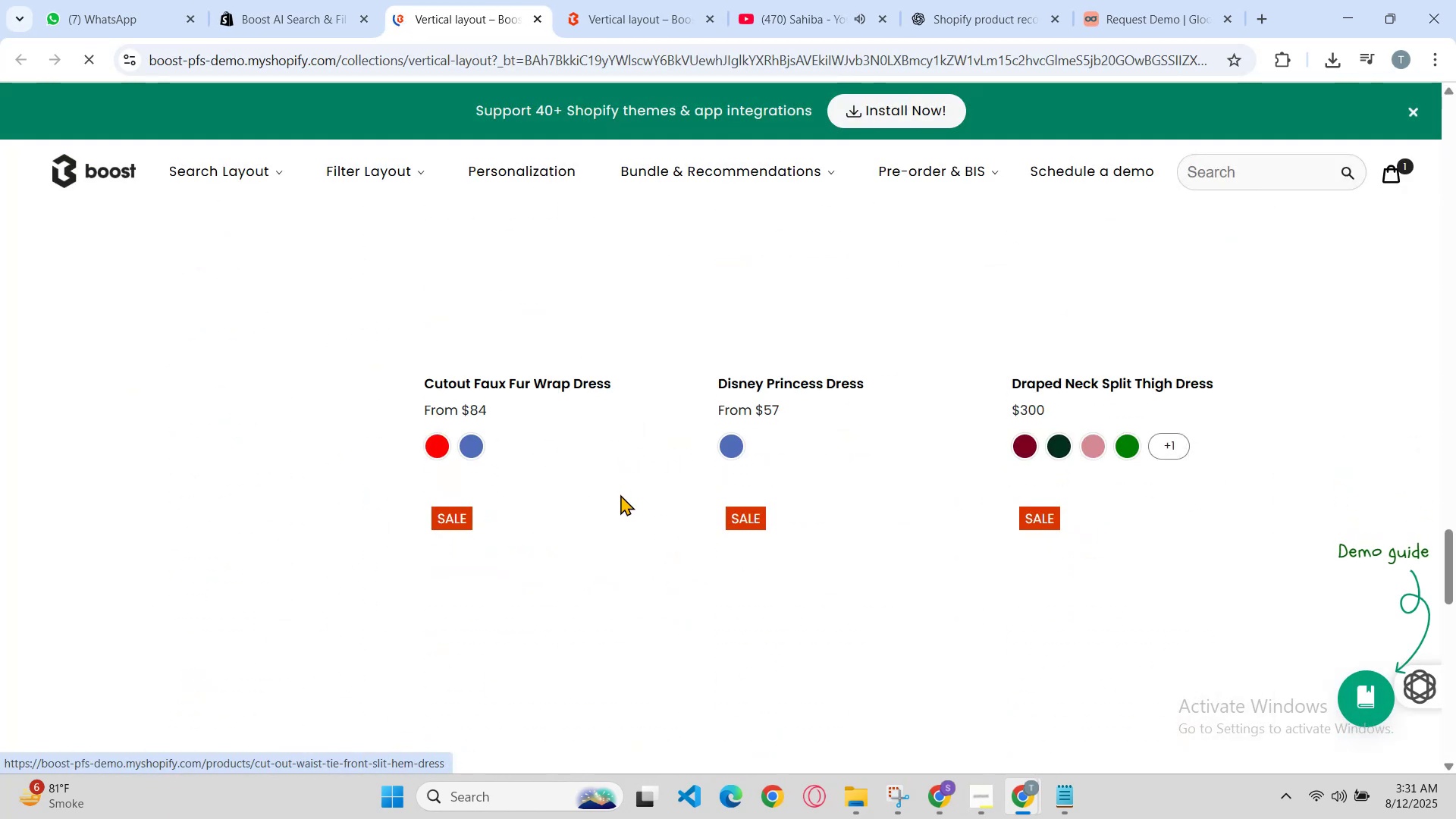 
scroll: coordinate [620, 496], scroll_direction: down, amount: 6.0
 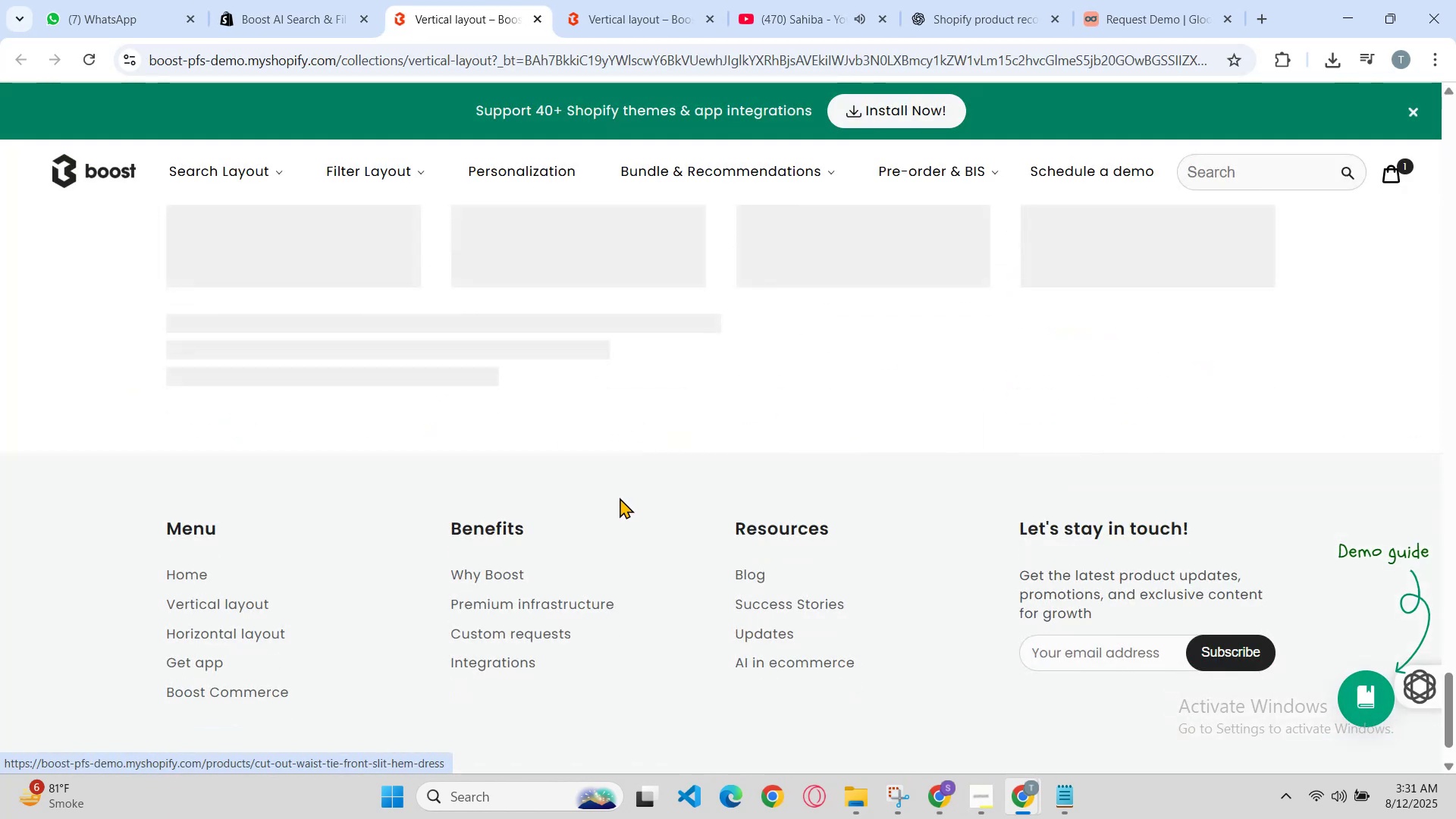 
scroll: coordinate [620, 497], scroll_direction: up, amount: 3.0
 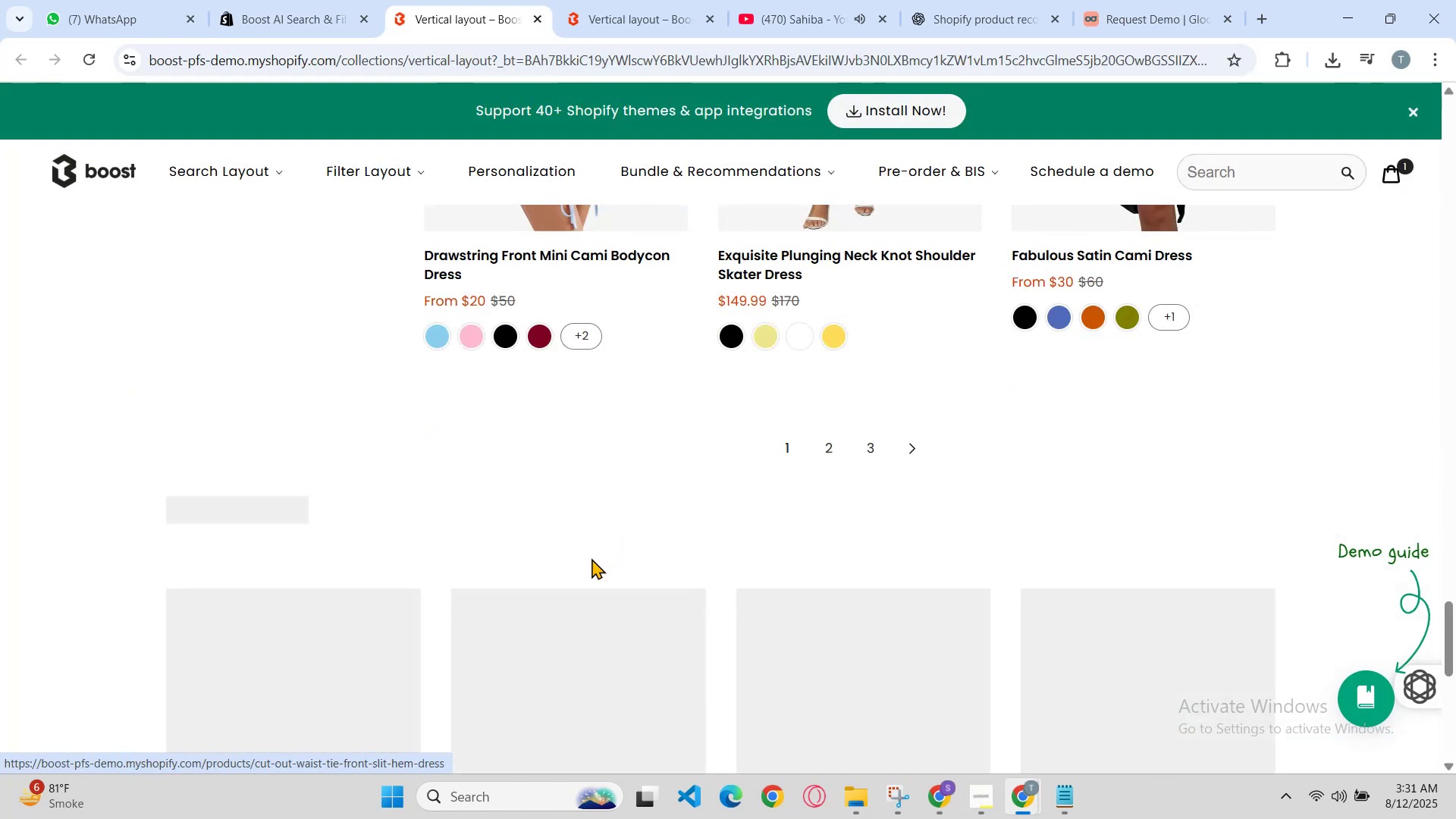 
scroll: coordinate [592, 558], scroll_direction: down, amount: 2.0
 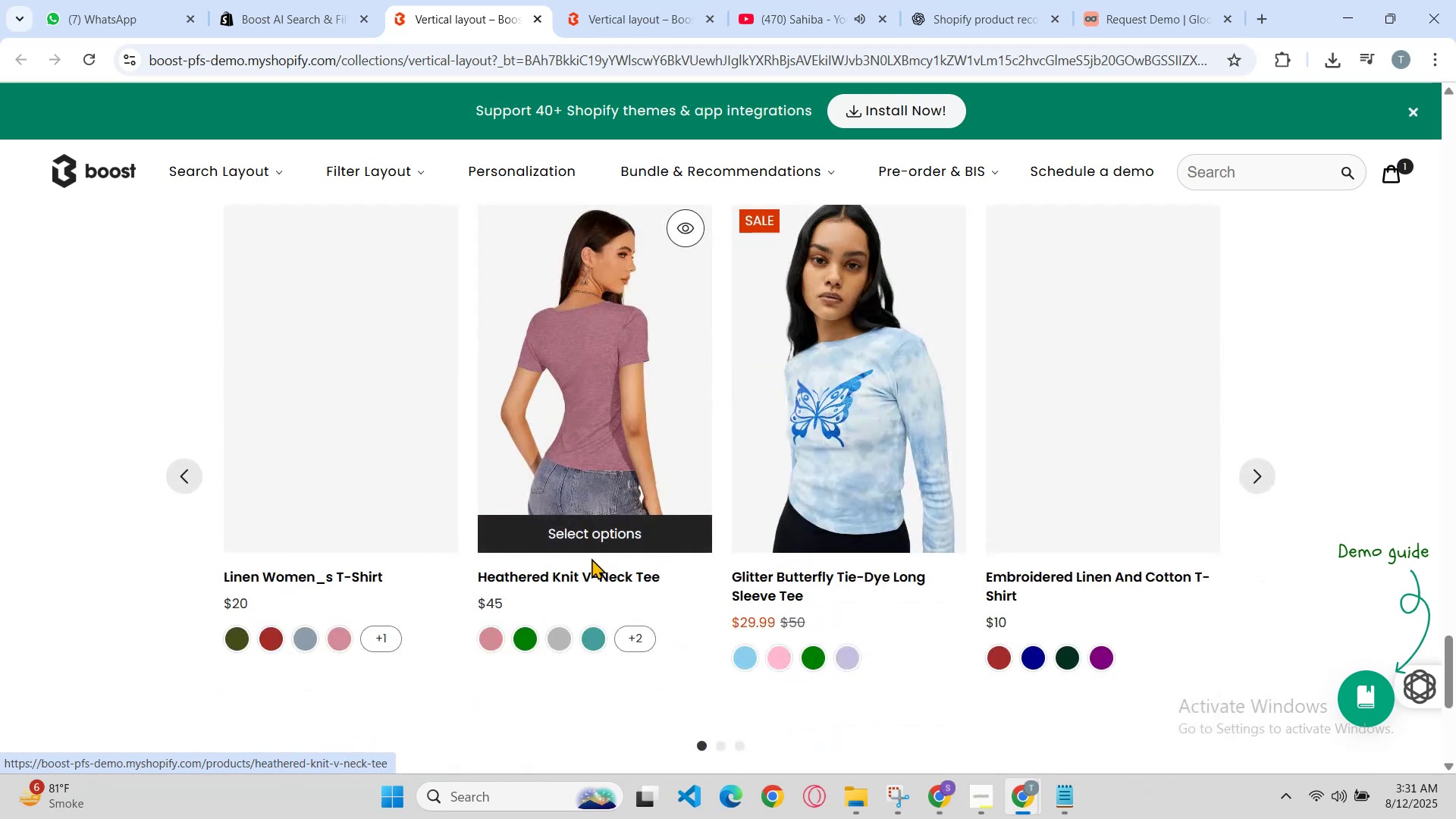 
scroll: coordinate [592, 558], scroll_direction: up, amount: 1.0
 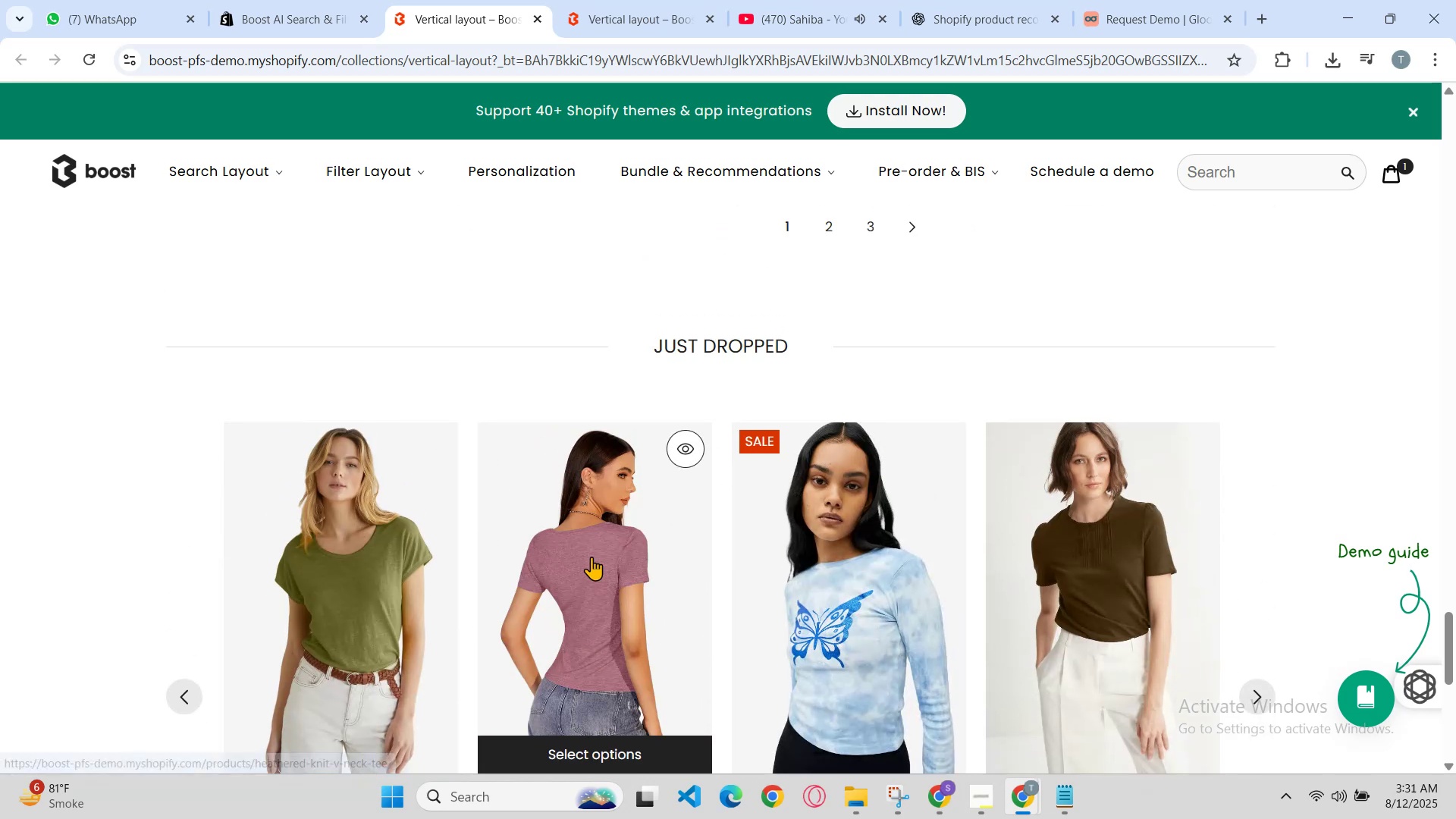 
scroll: coordinate [592, 557], scroll_direction: down, amount: 2.0
 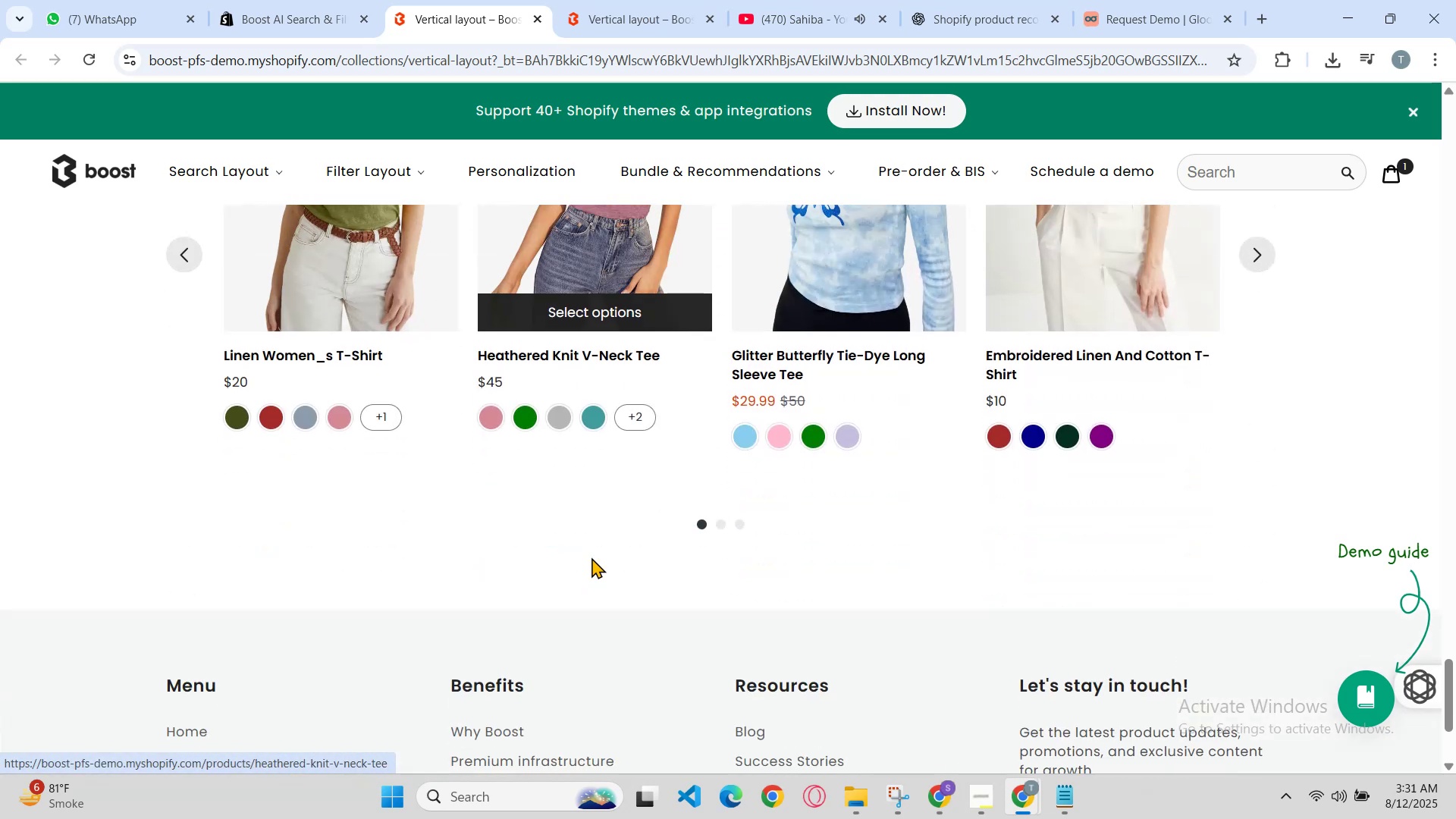 
scroll: coordinate [591, 560], scroll_direction: up, amount: 3.0
 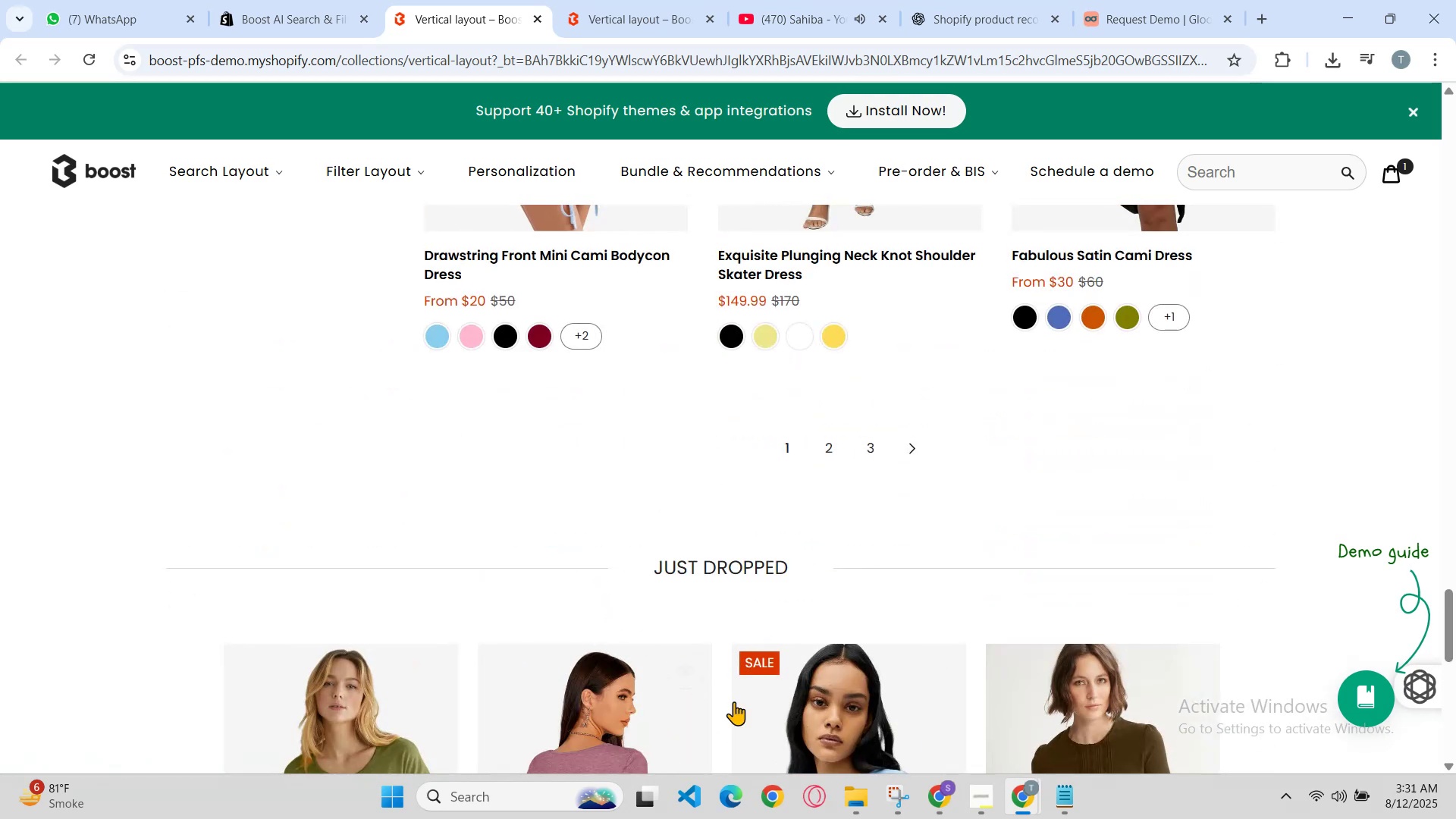 
left_click_drag(start_coordinate=[809, 733], to_coordinate=[362, 726])
 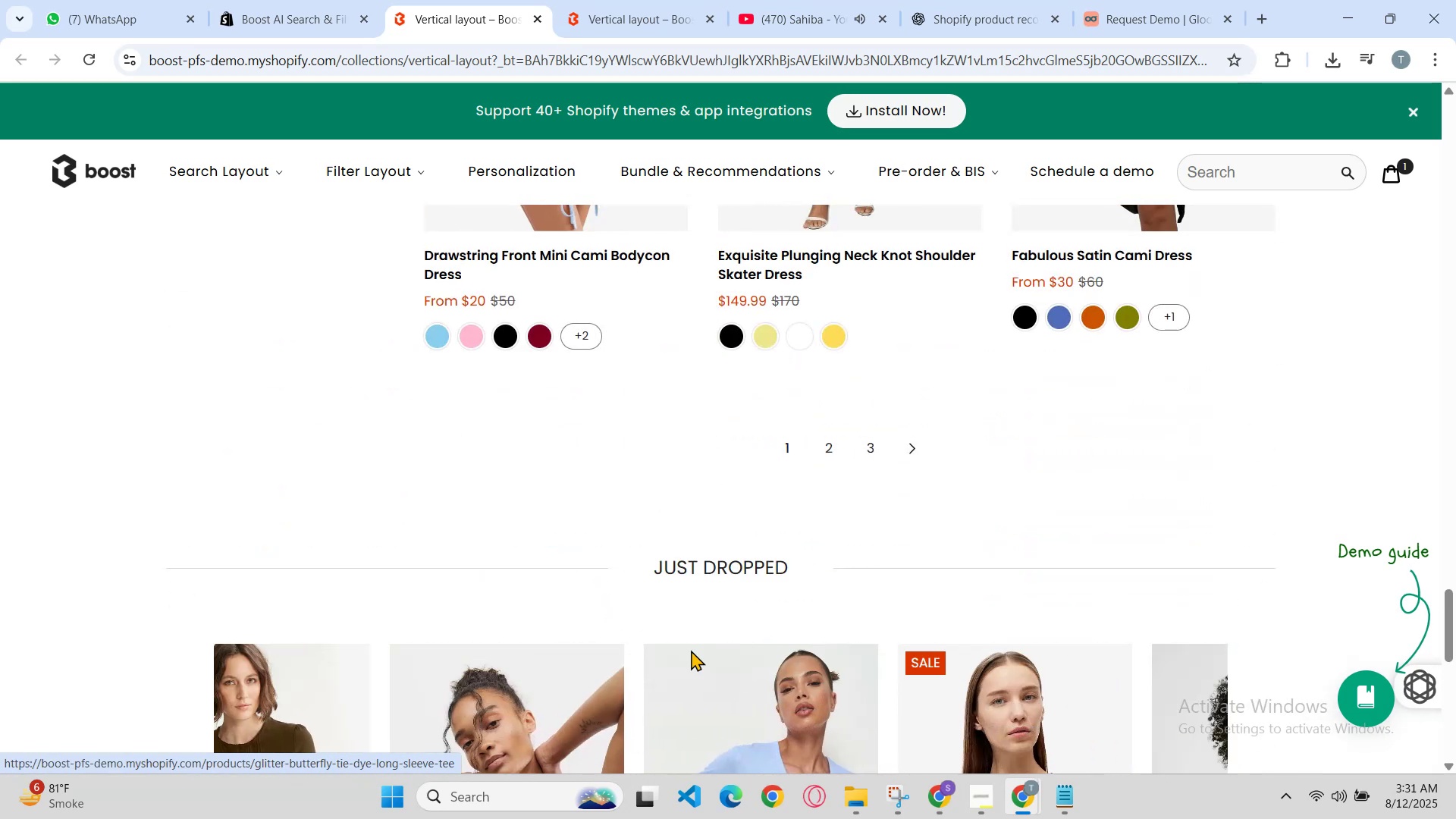 
scroll: coordinate [715, 636], scroll_direction: down, amount: 2.0
 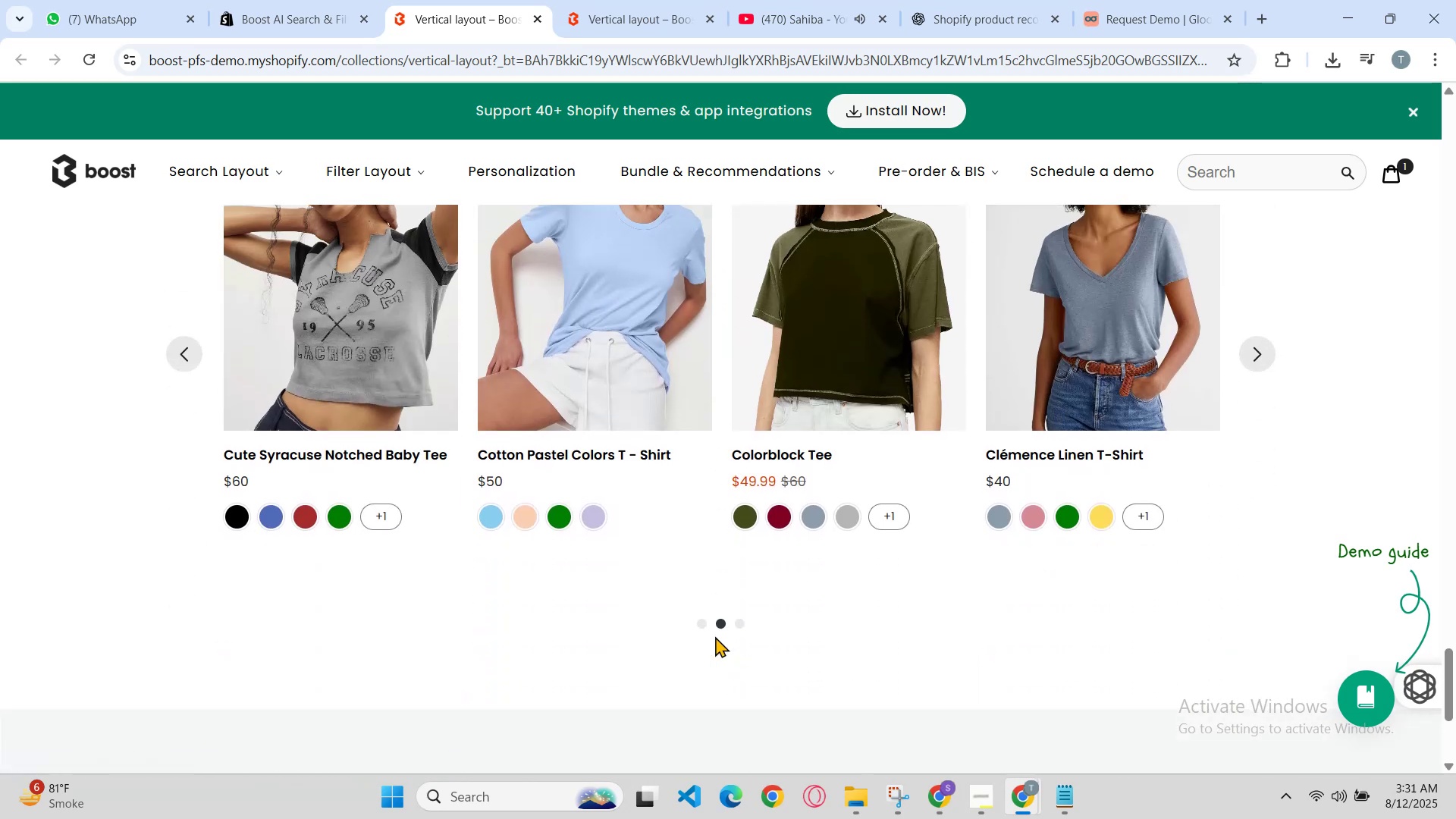 
scroll: coordinate [694, 679], scroll_direction: up, amount: 23.0
 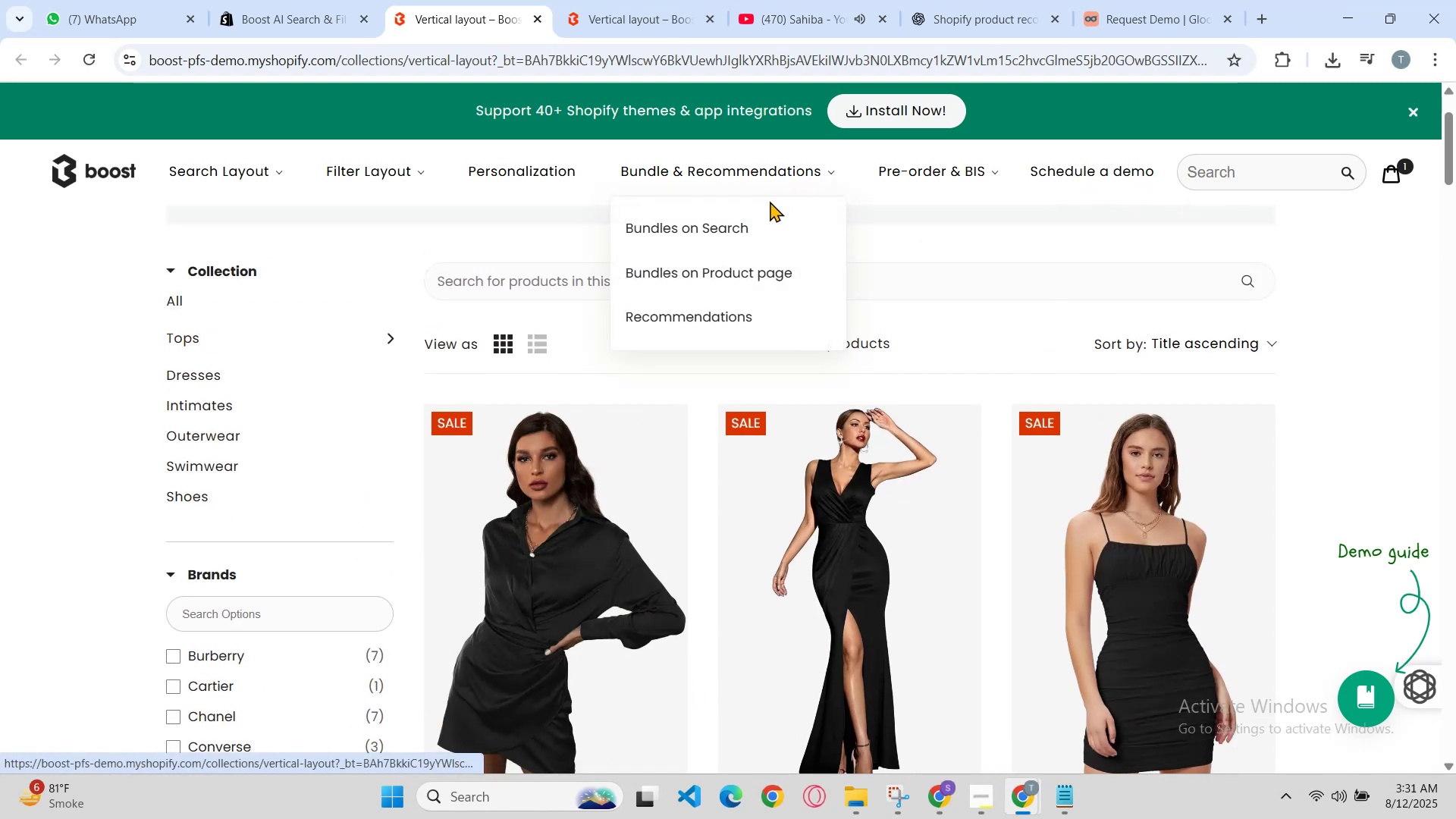 
wait(6.93)
 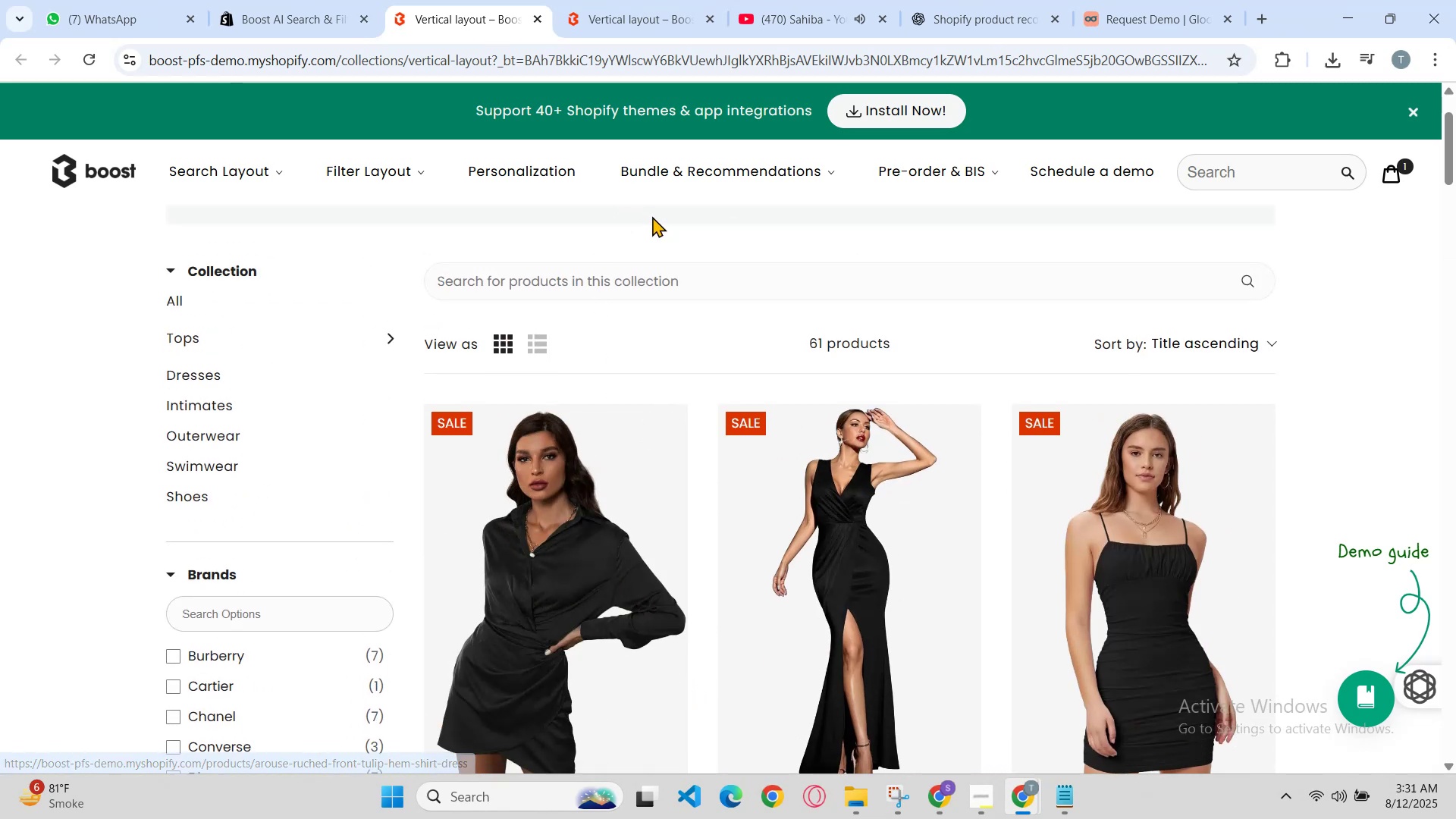 
left_click([739, 311])
 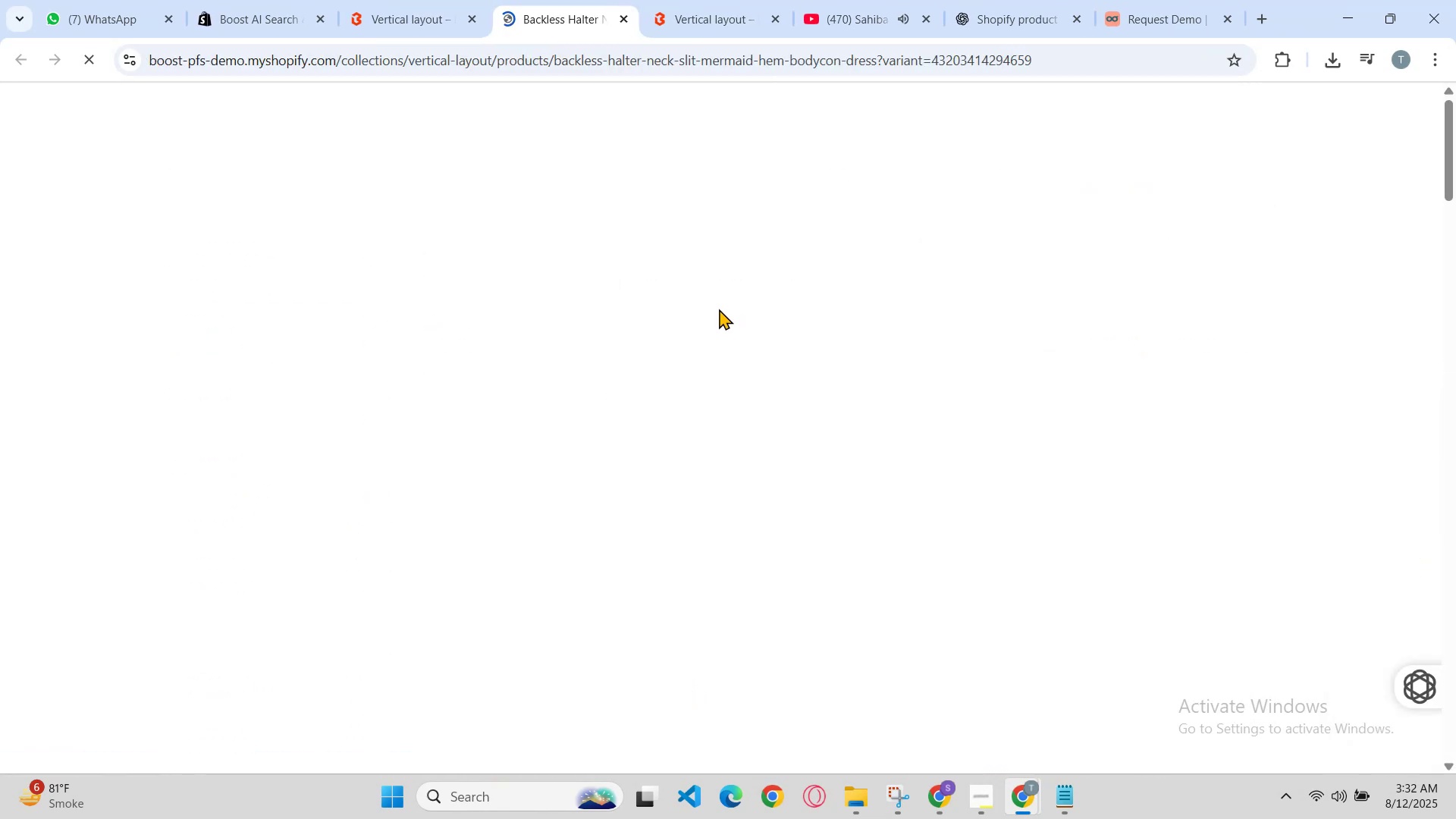 
scroll: coordinate [759, 450], scroll_direction: down, amount: 6.0
 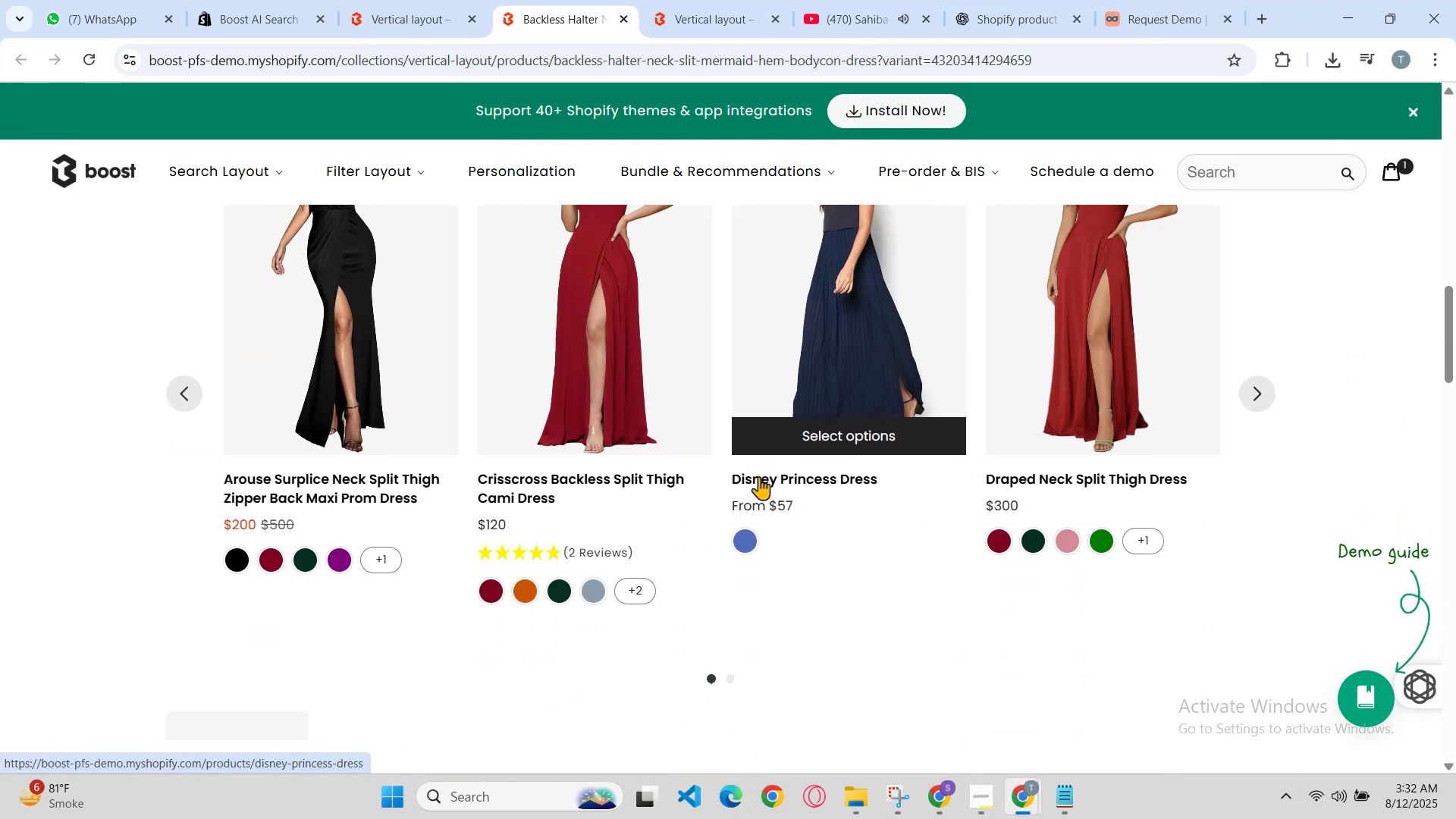 
scroll: coordinate [826, 510], scroll_direction: up, amount: 4.0
 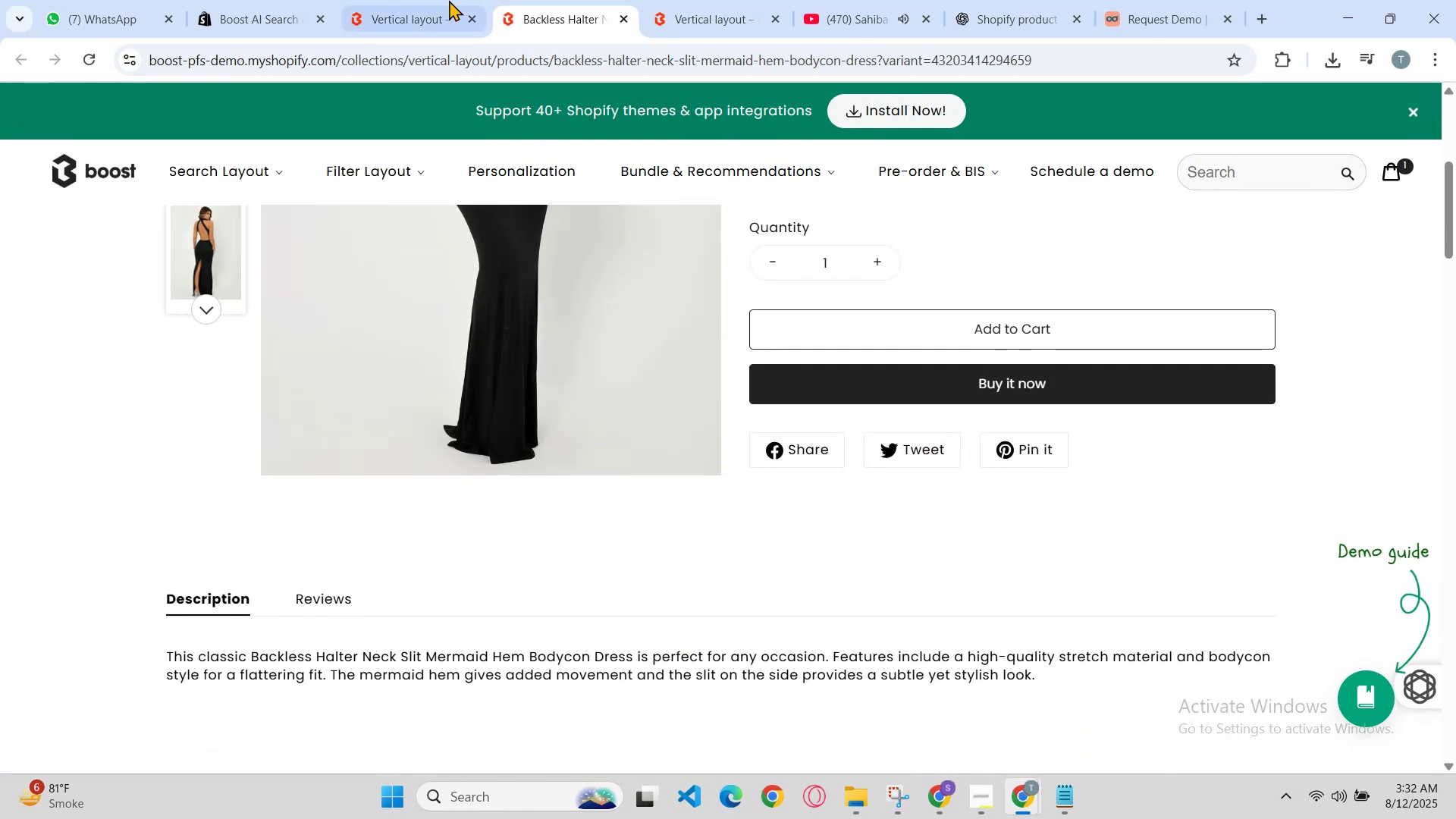 
left_click([449, 0])
 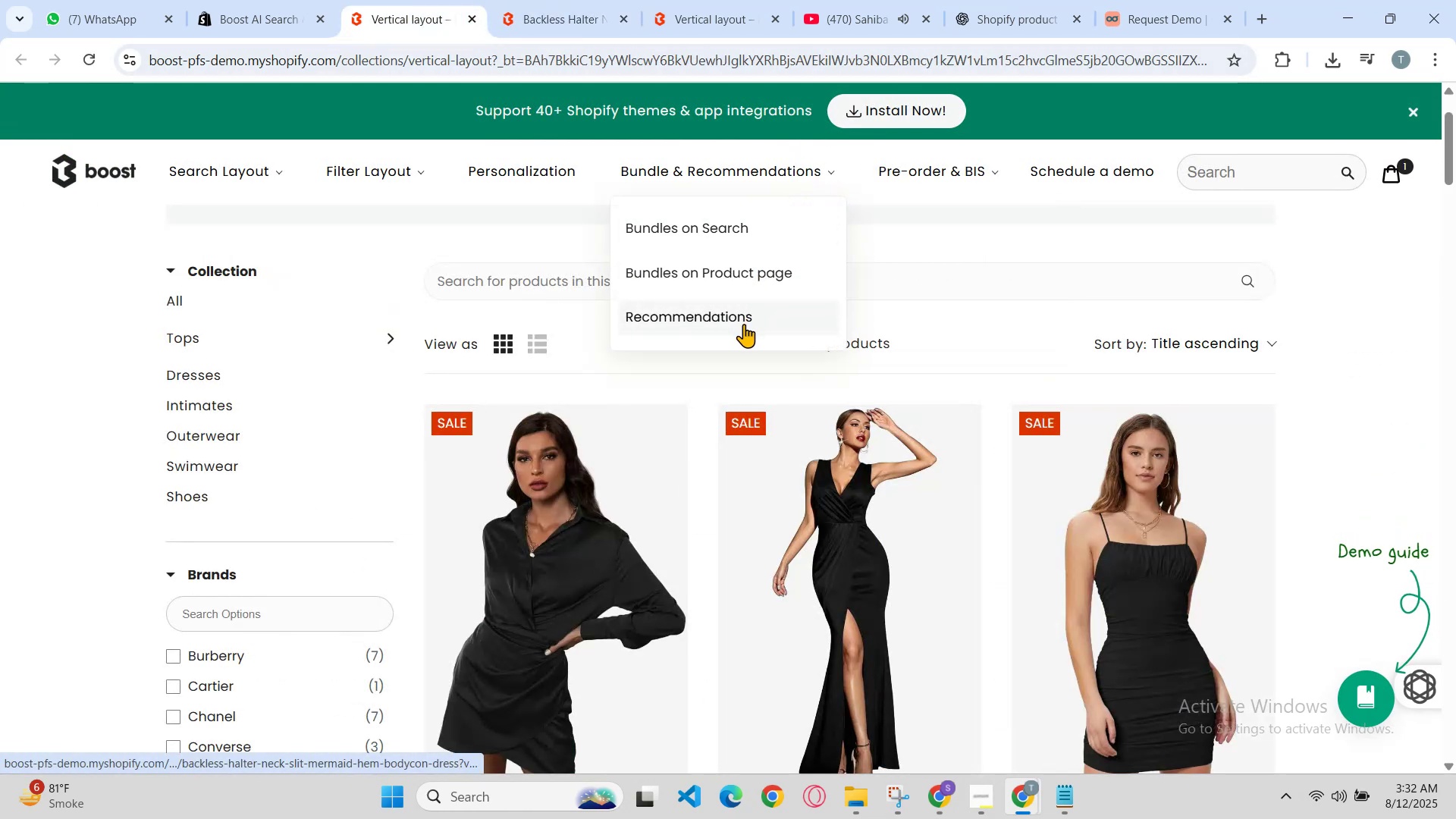 
left_click([594, 0])
 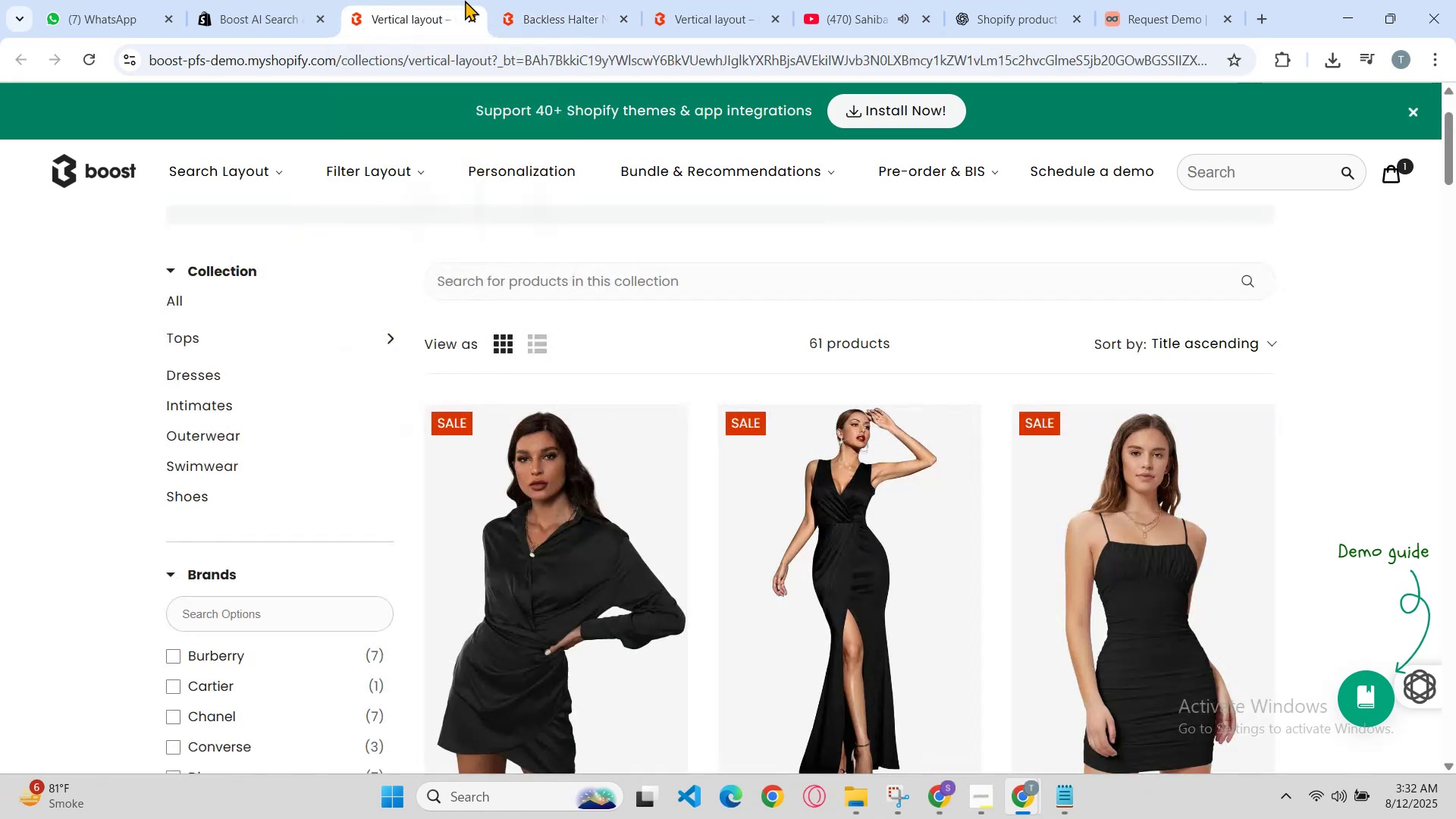 
scroll: coordinate [654, 296], scroll_direction: down, amount: 13.0
 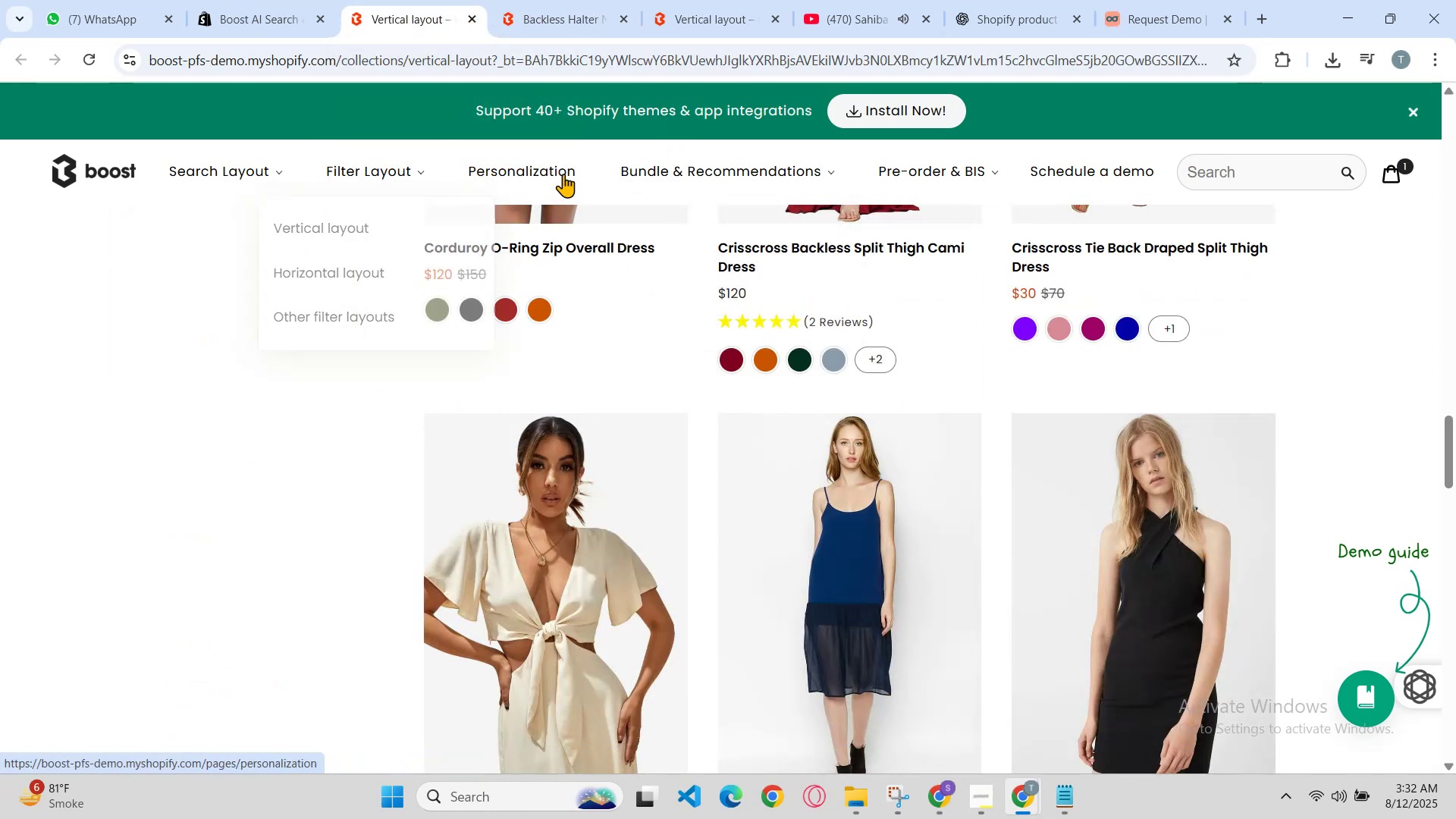 
wait(5.7)
 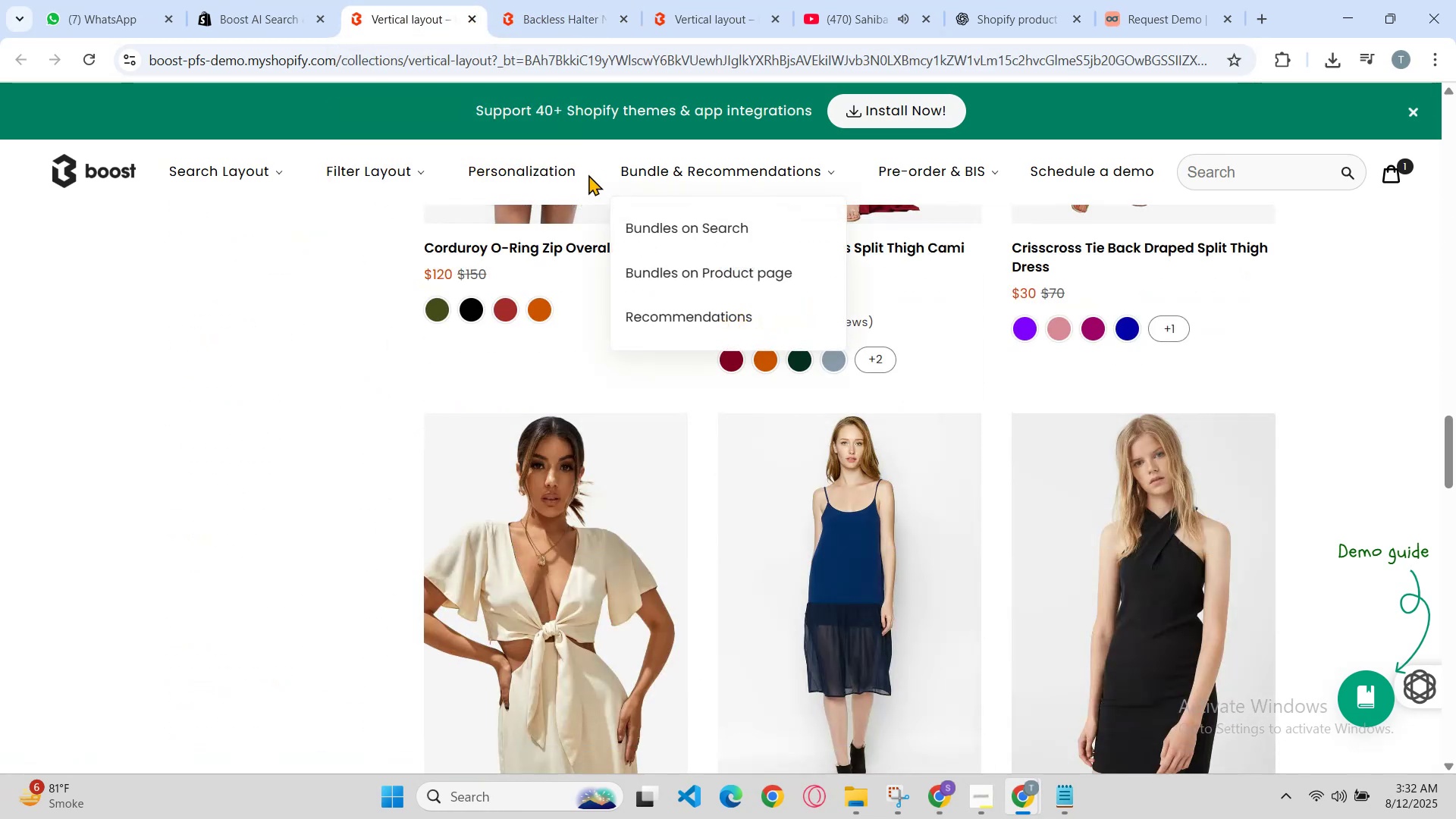 
left_click([985, 0])
 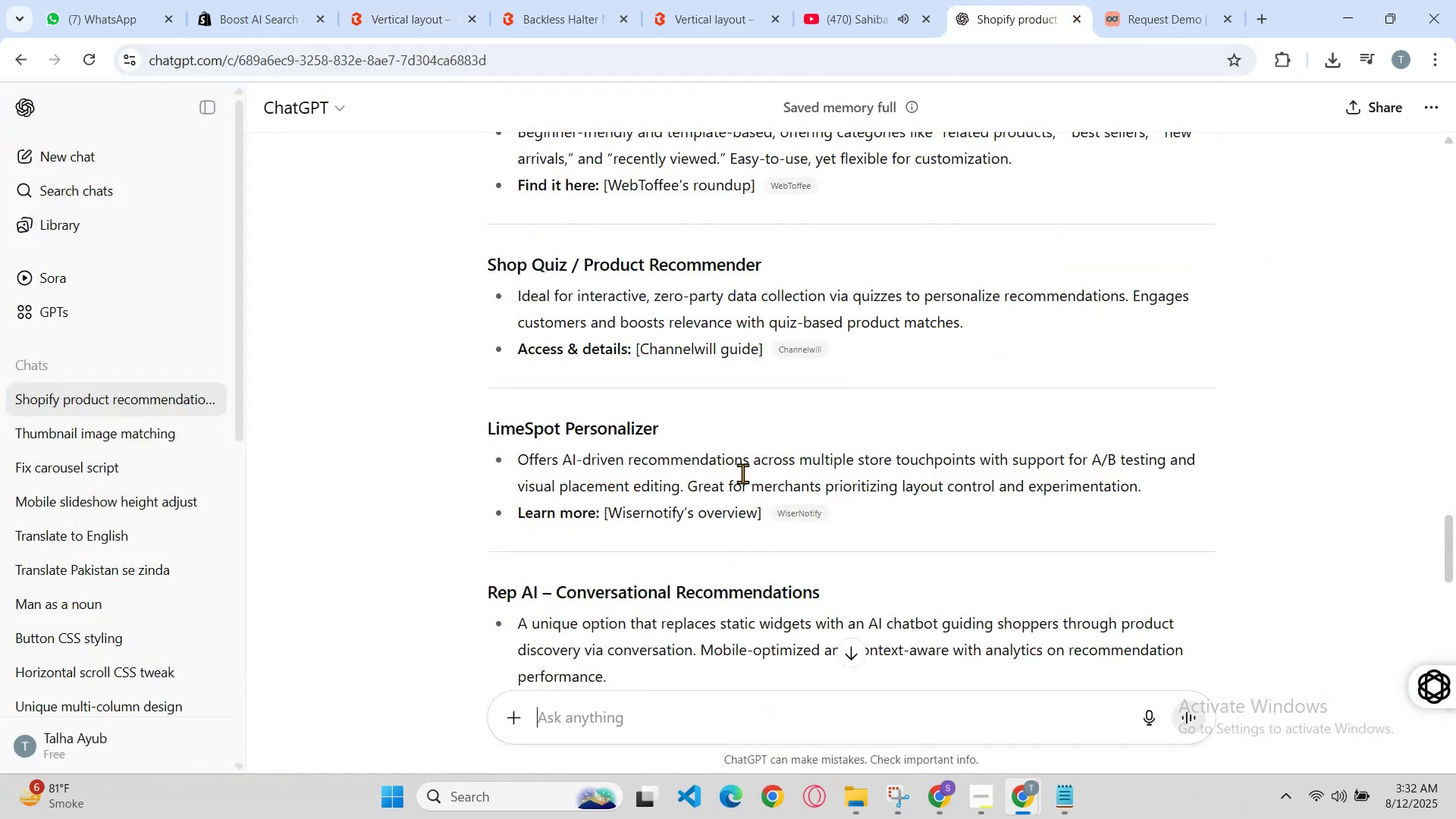 
scroll: coordinate [659, 504], scroll_direction: up, amount: 22.0
 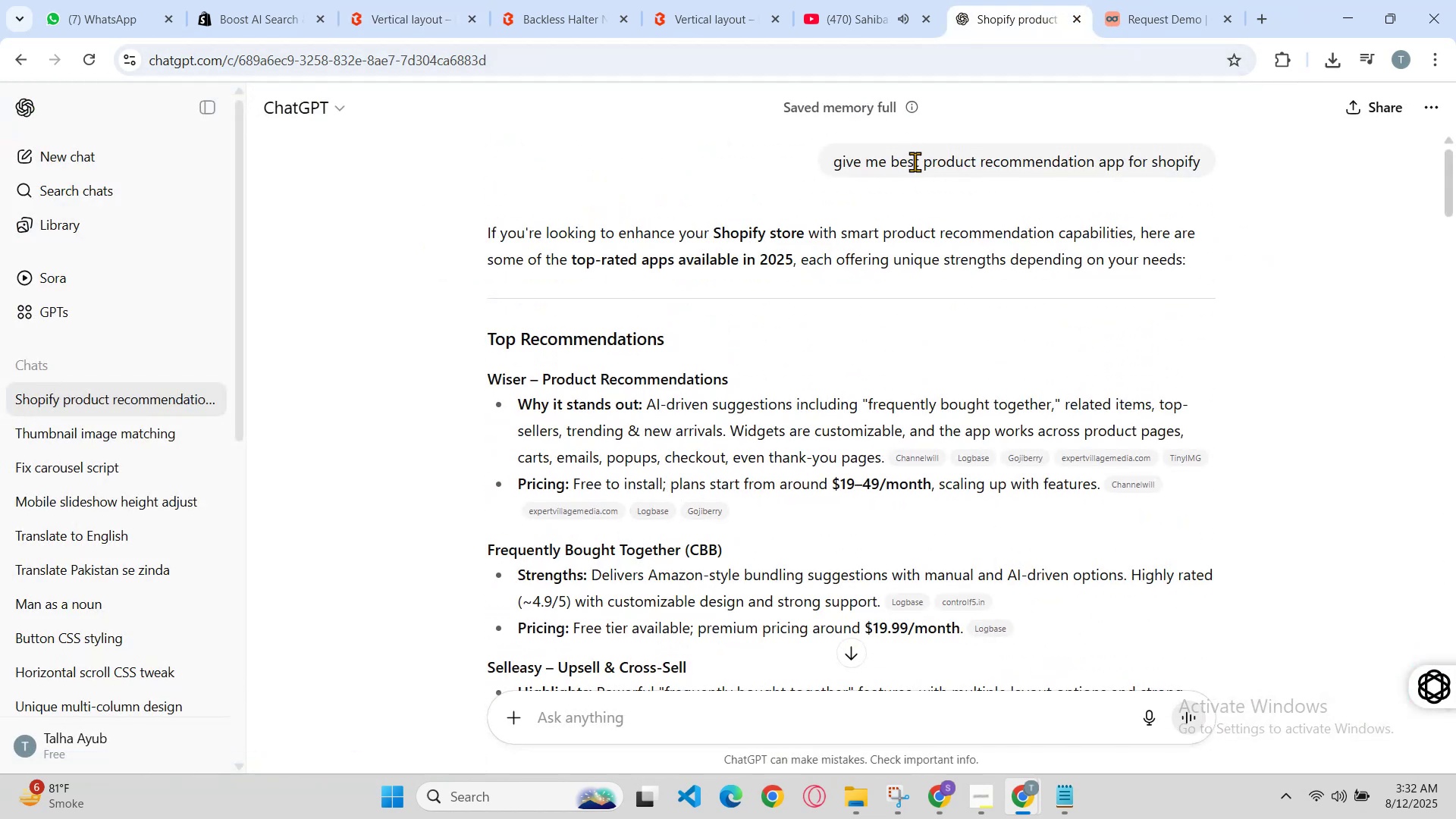 
double_click([915, 162])
 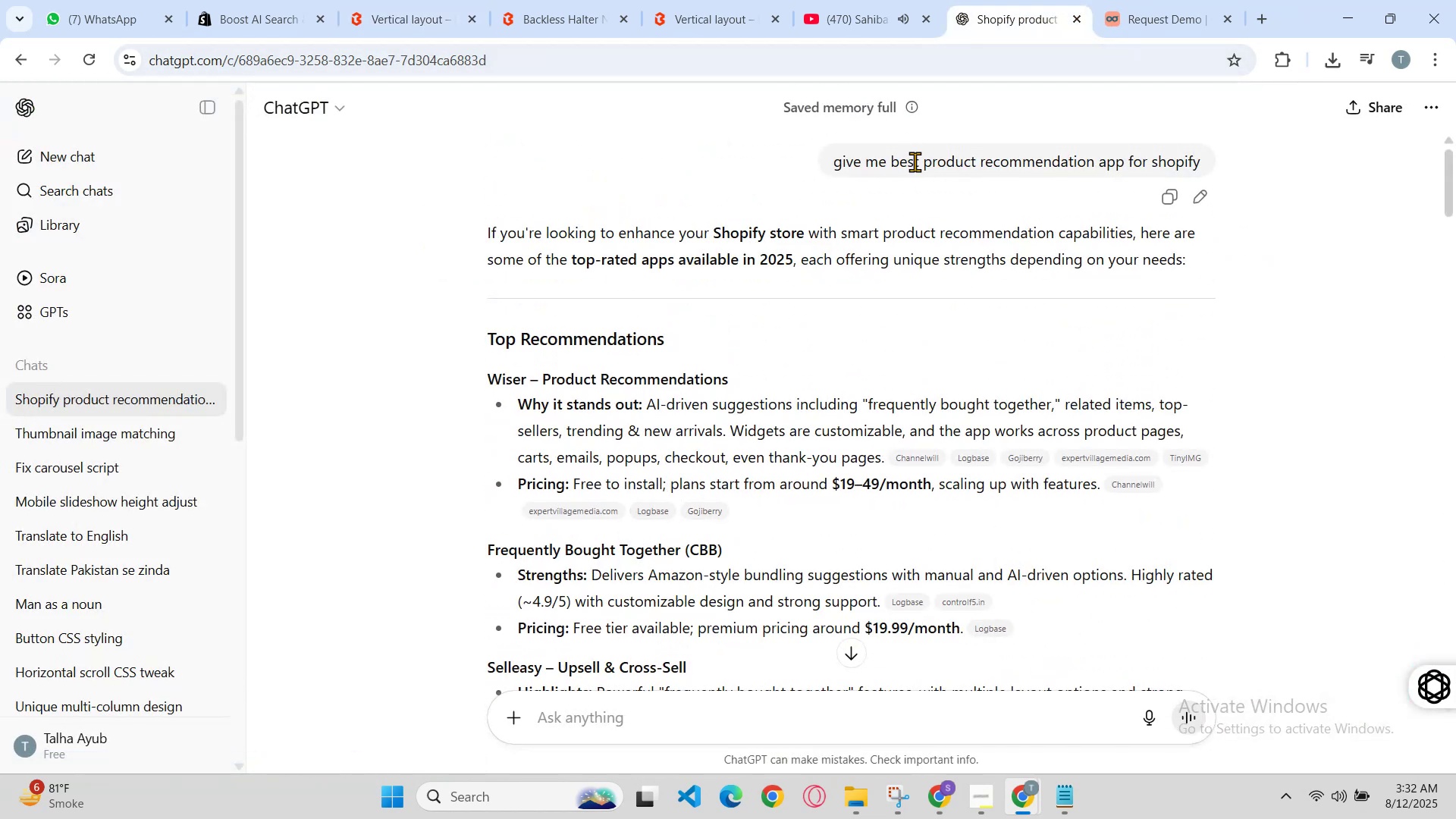 
triple_click([915, 162])
 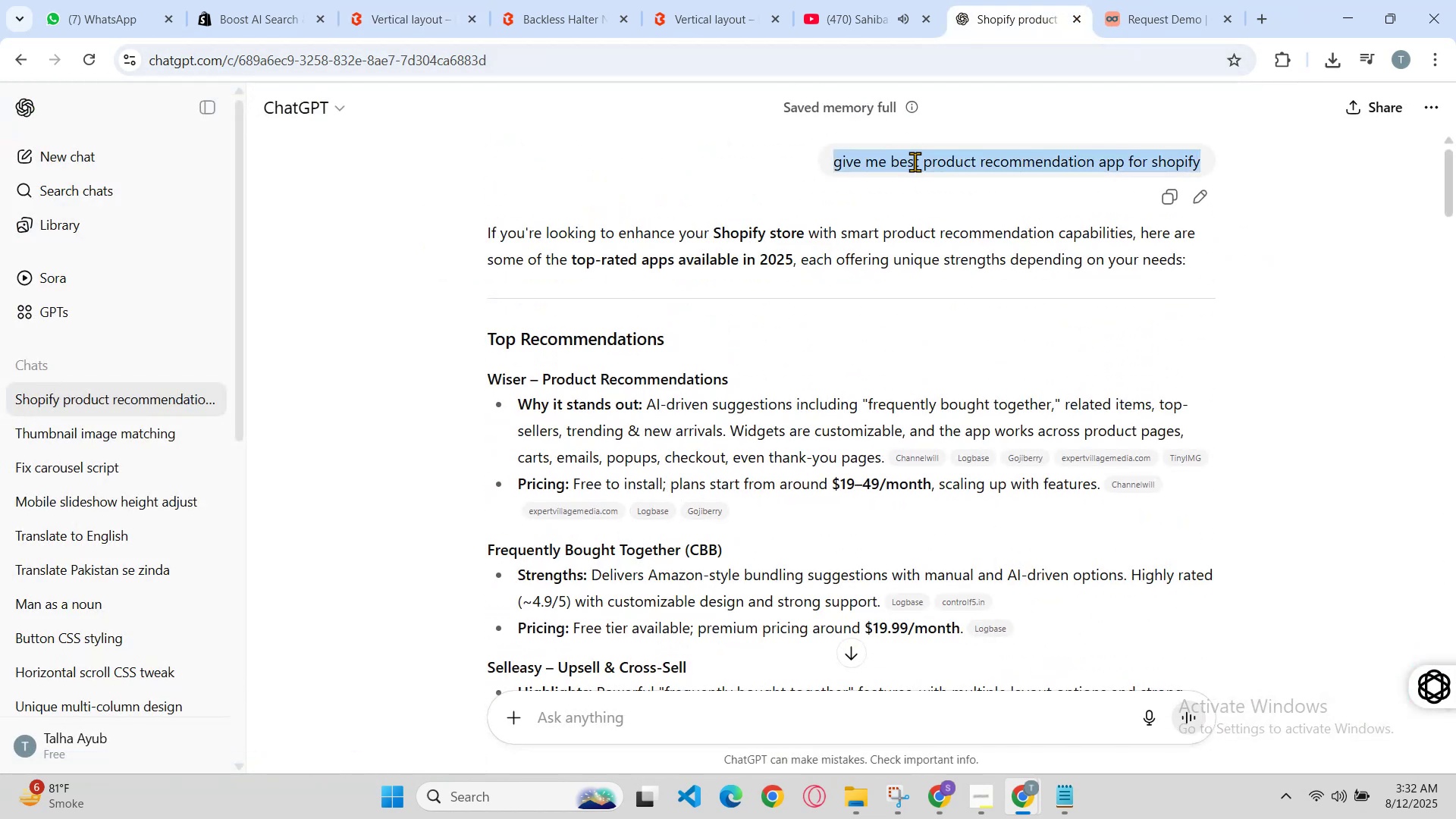 
triple_click([915, 162])
 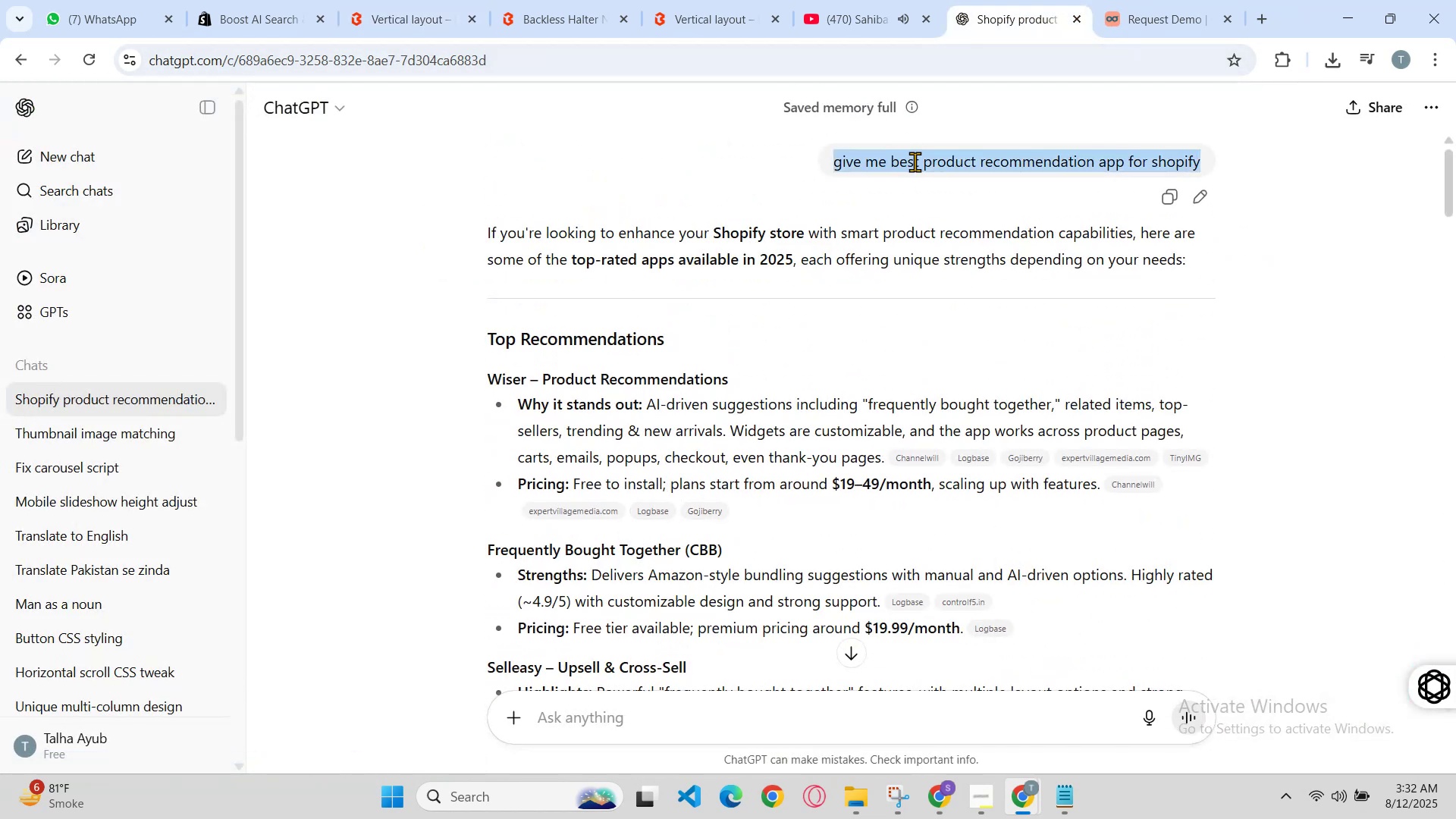 
key(Control+C)
 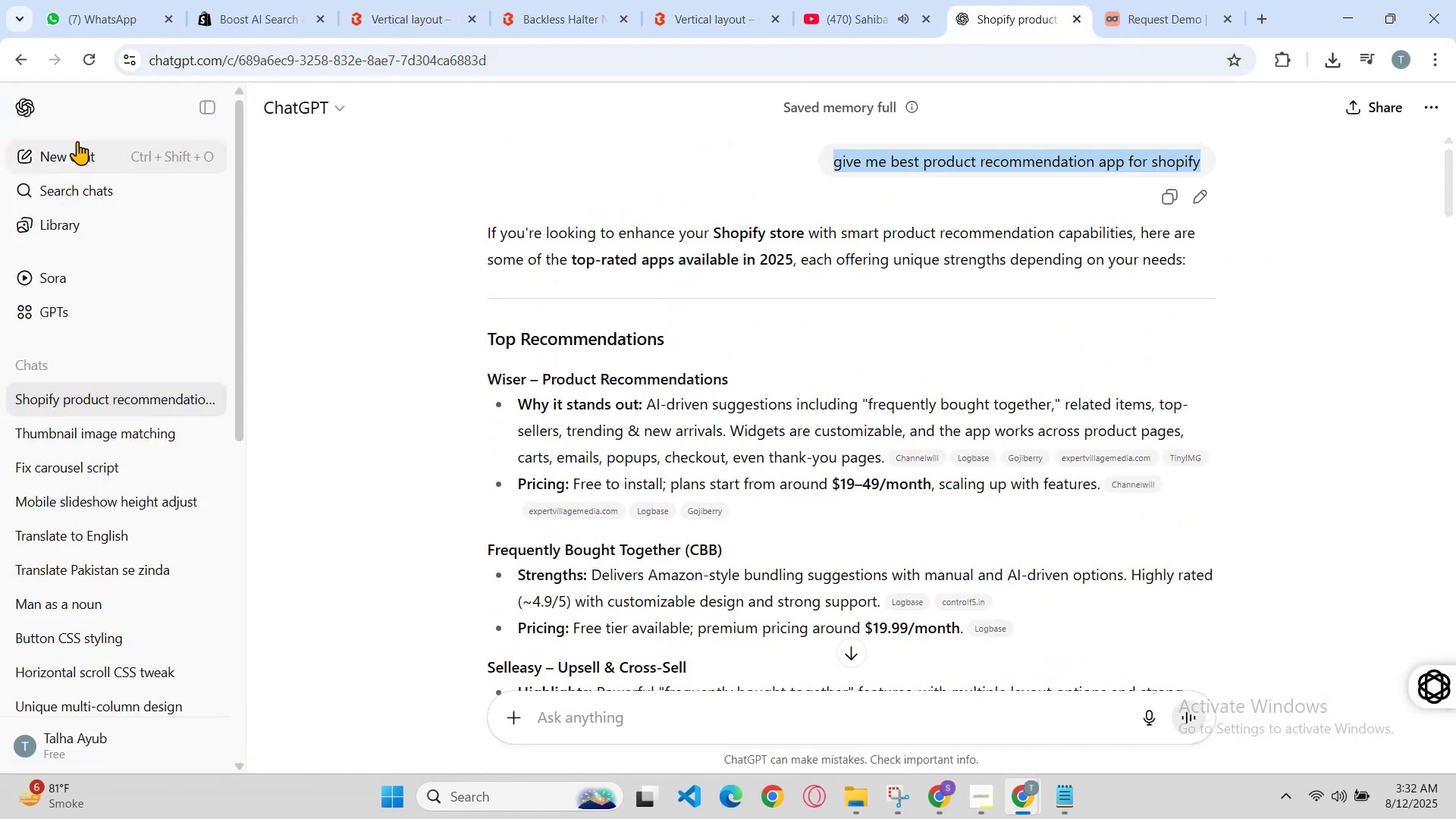 
left_click([77, 142])
 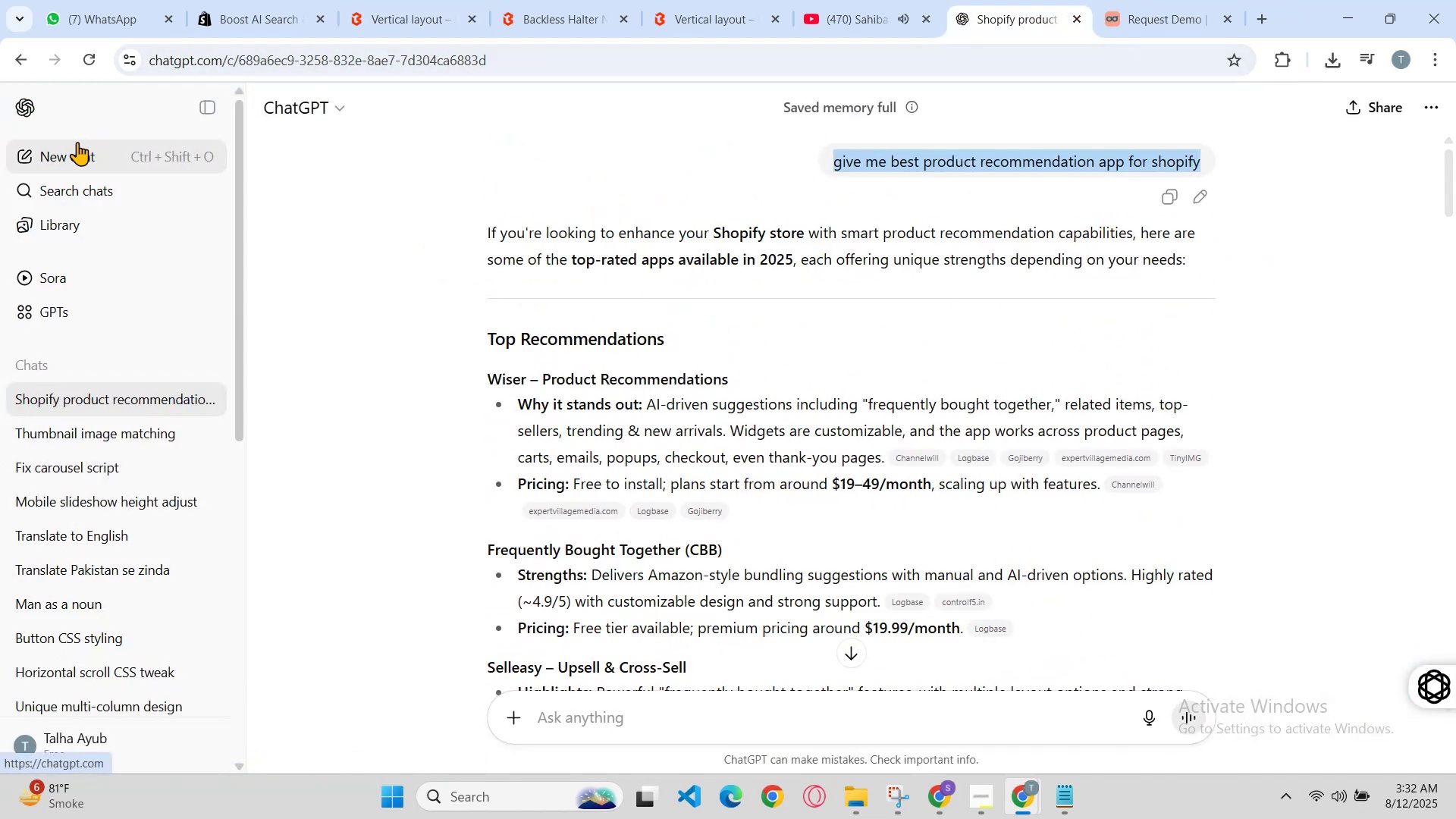 
key(Control+V)
 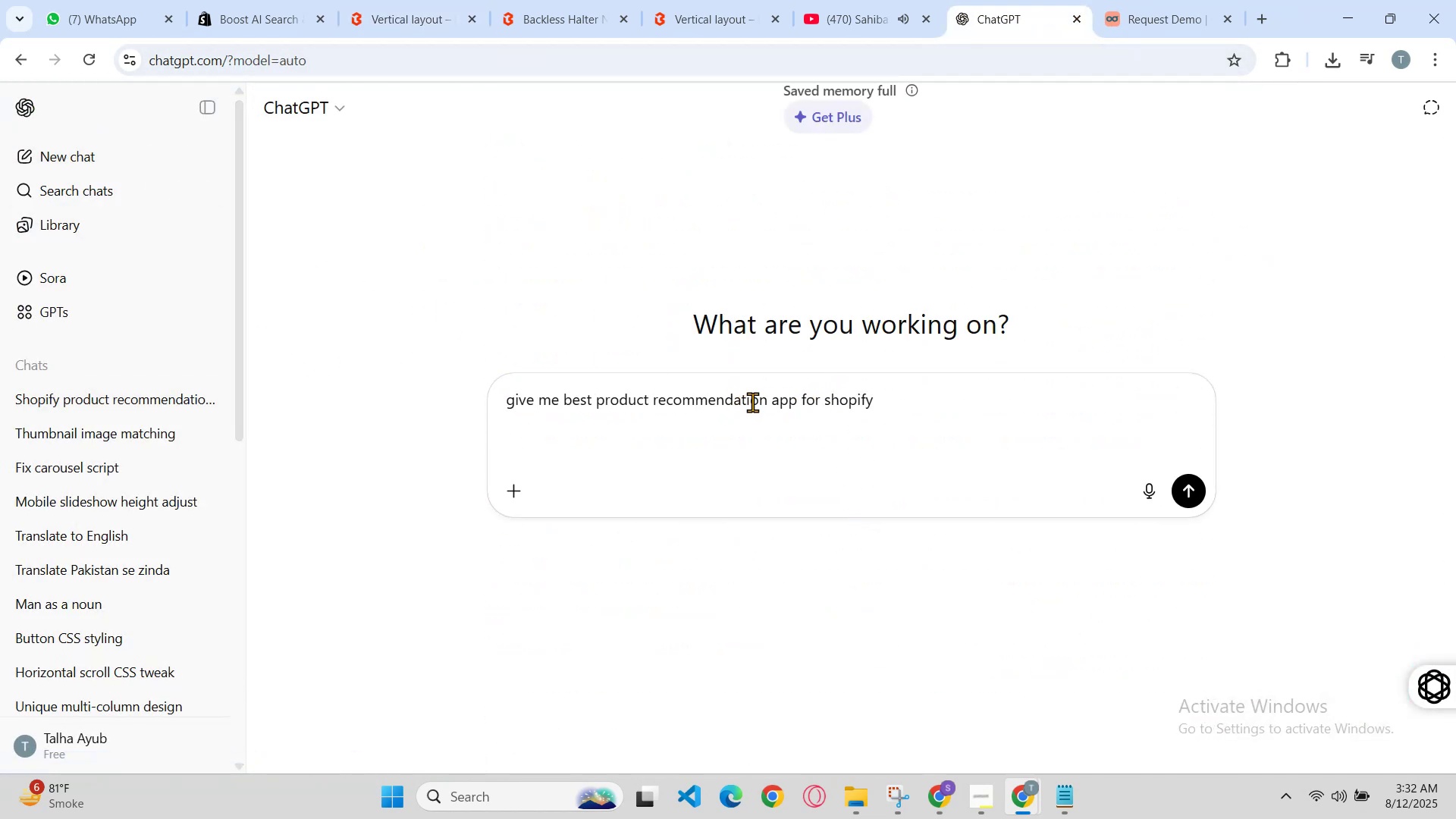 
left_click_drag(start_coordinate=[767, 406], to_coordinate=[653, 406])
 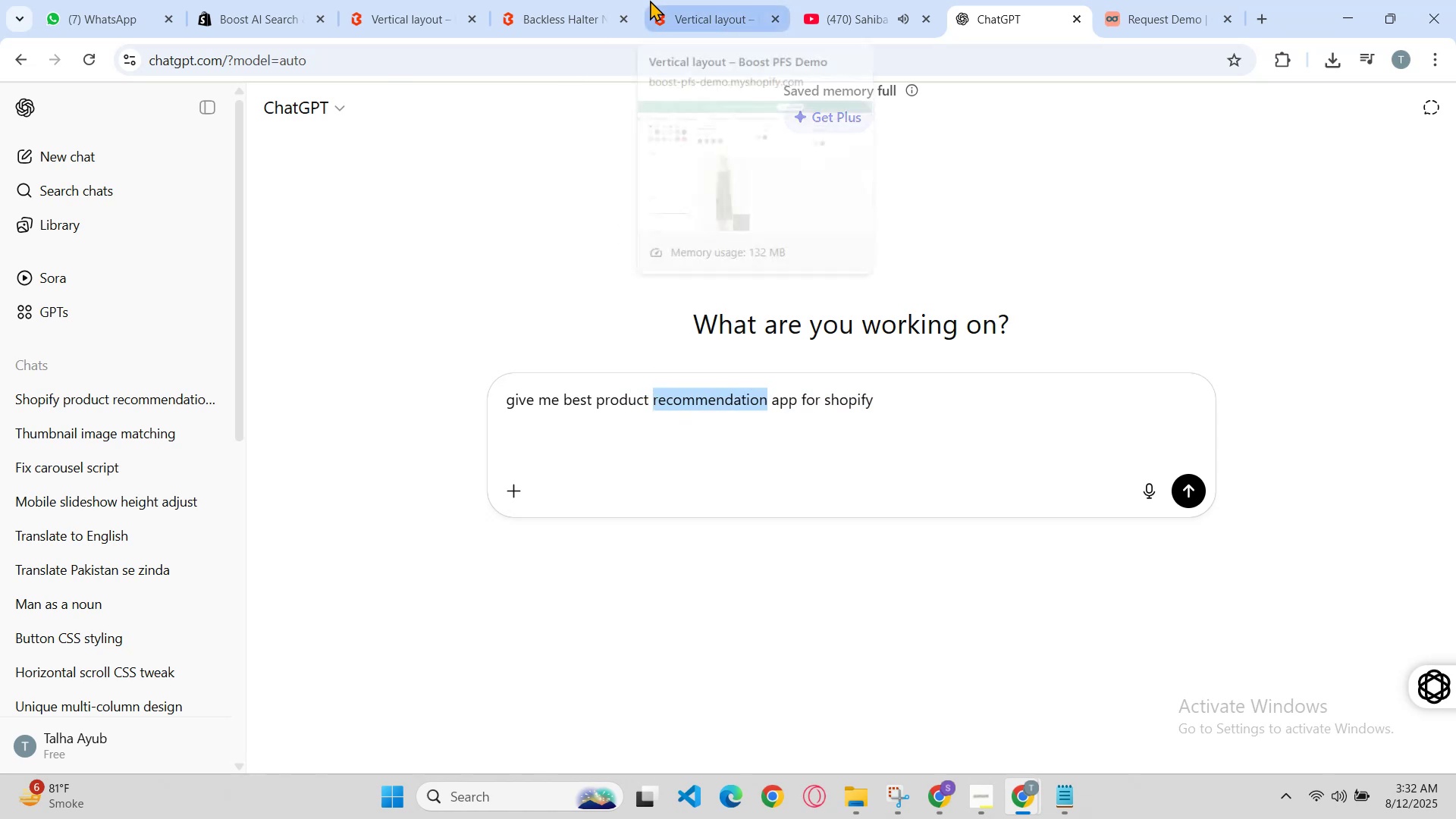 
key(Enter)
 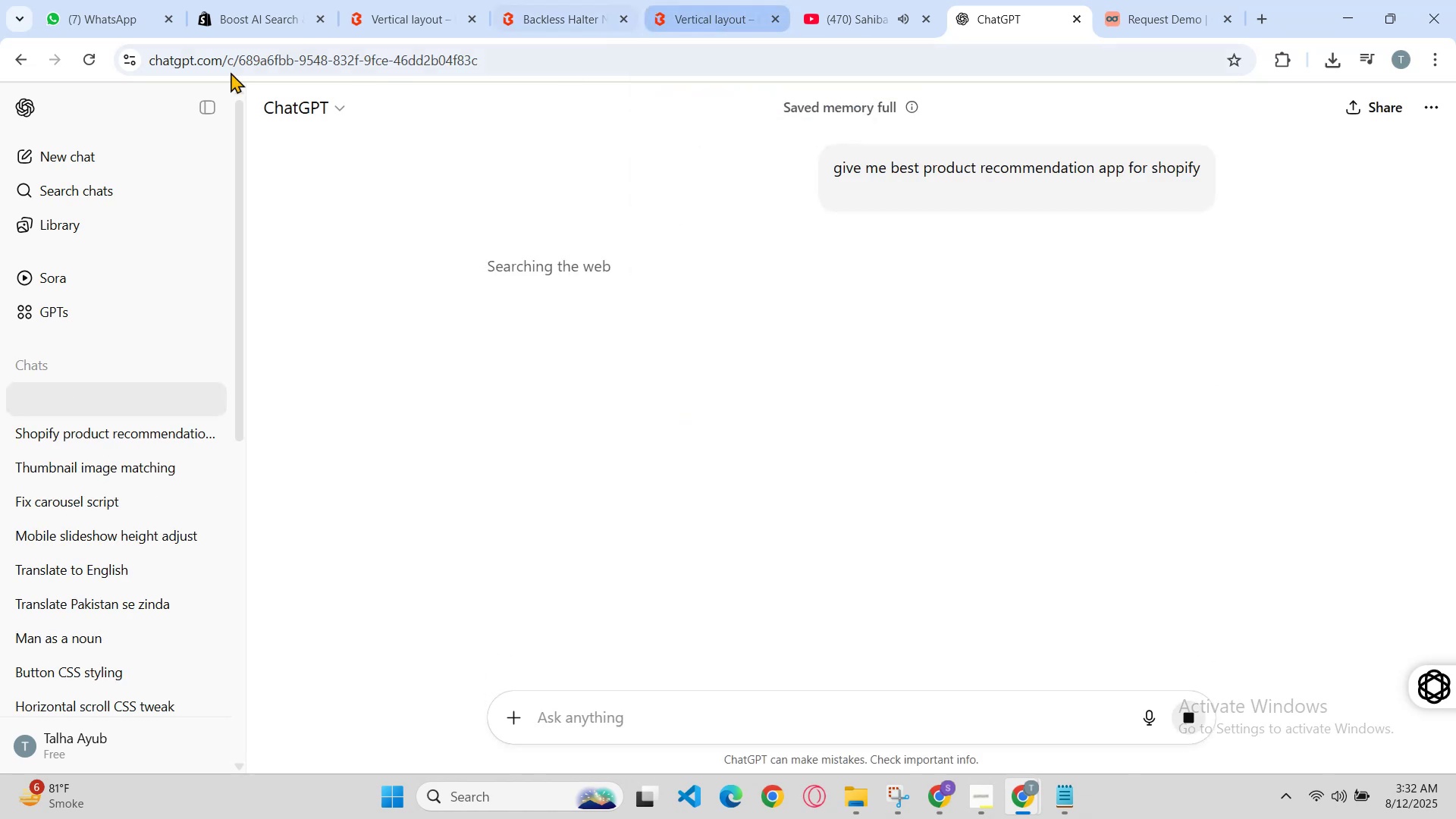 
left_click([52, 158])
 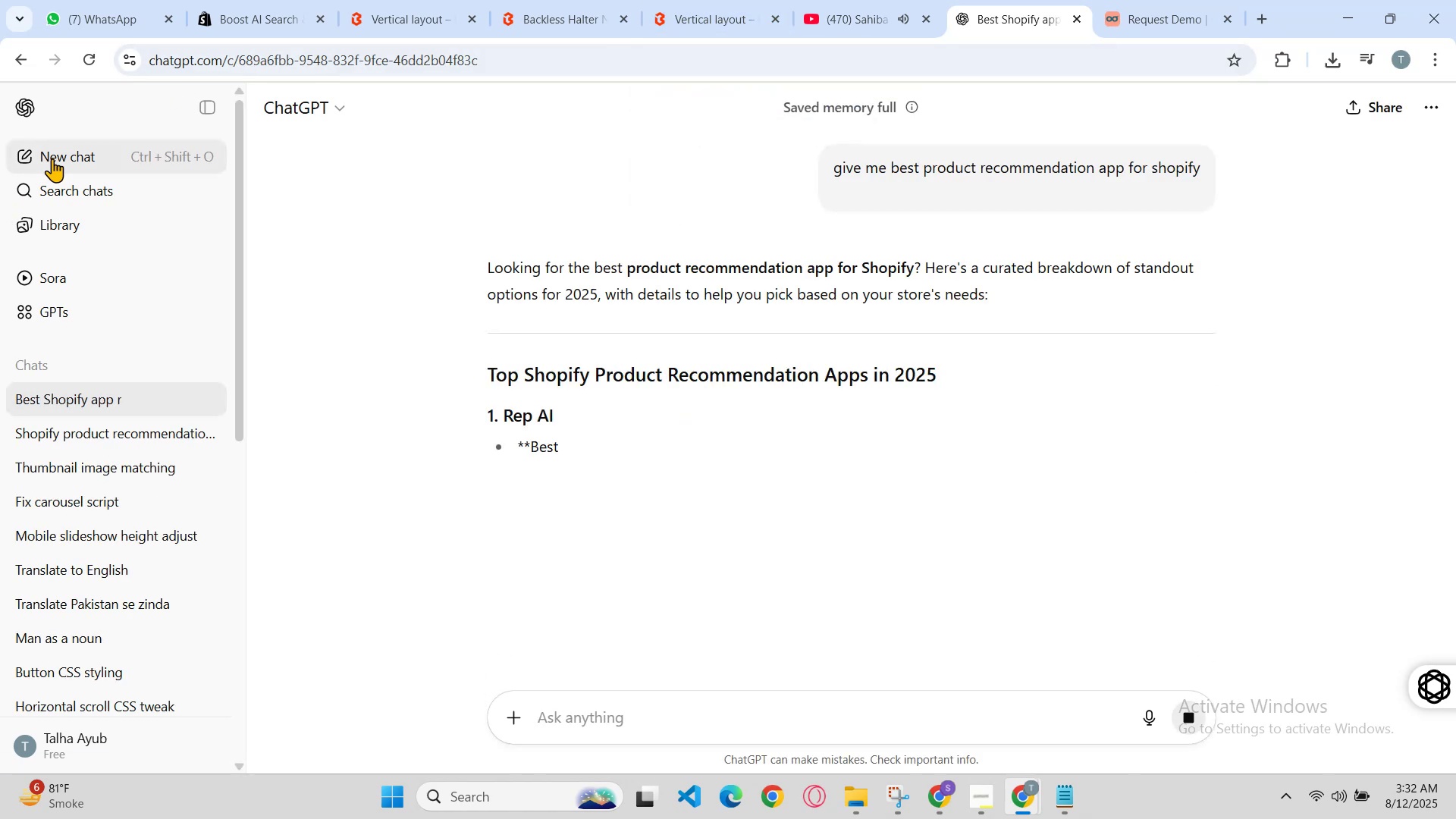 
key(Control+V)
 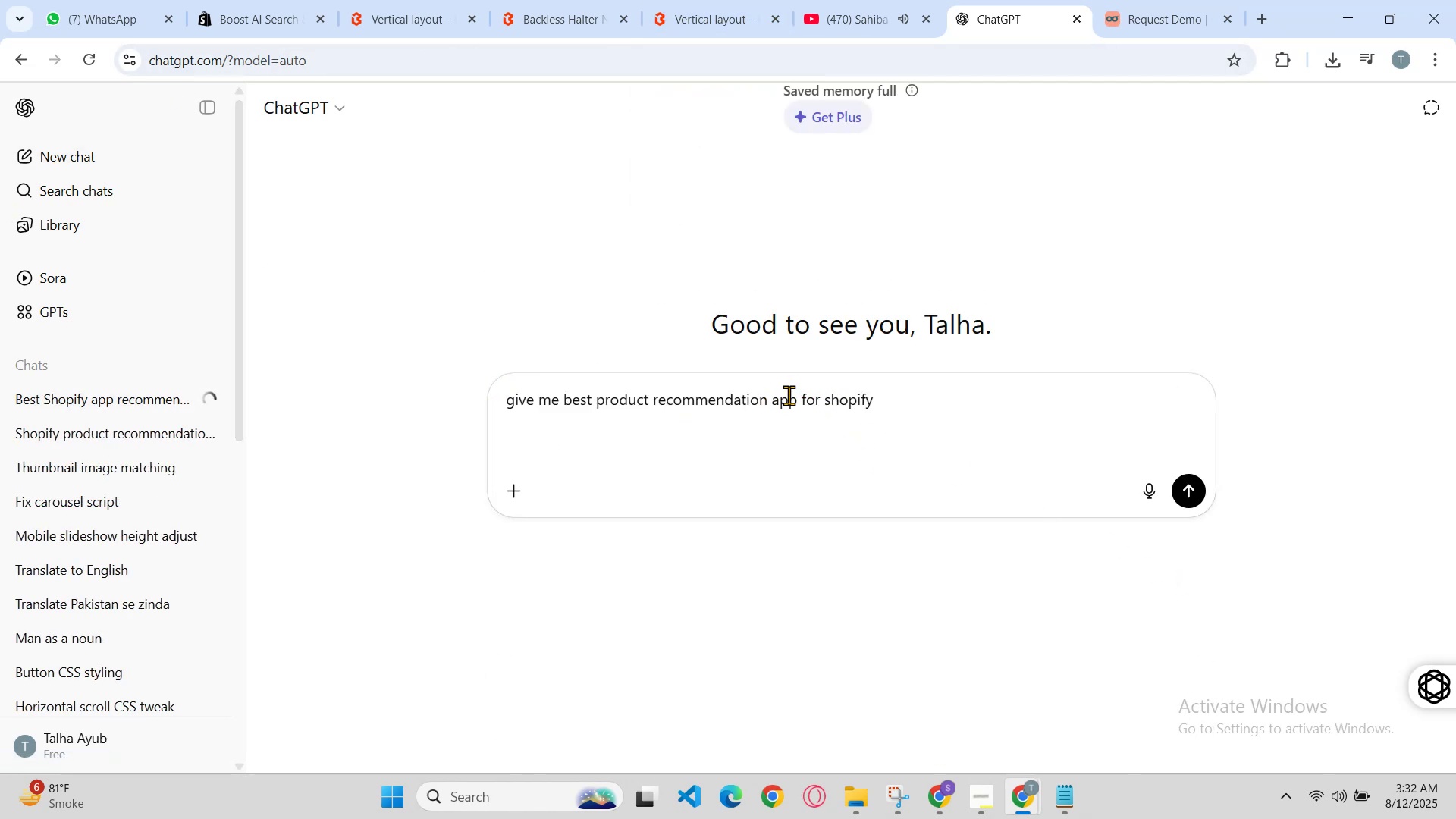 
left_click([772, 406])
 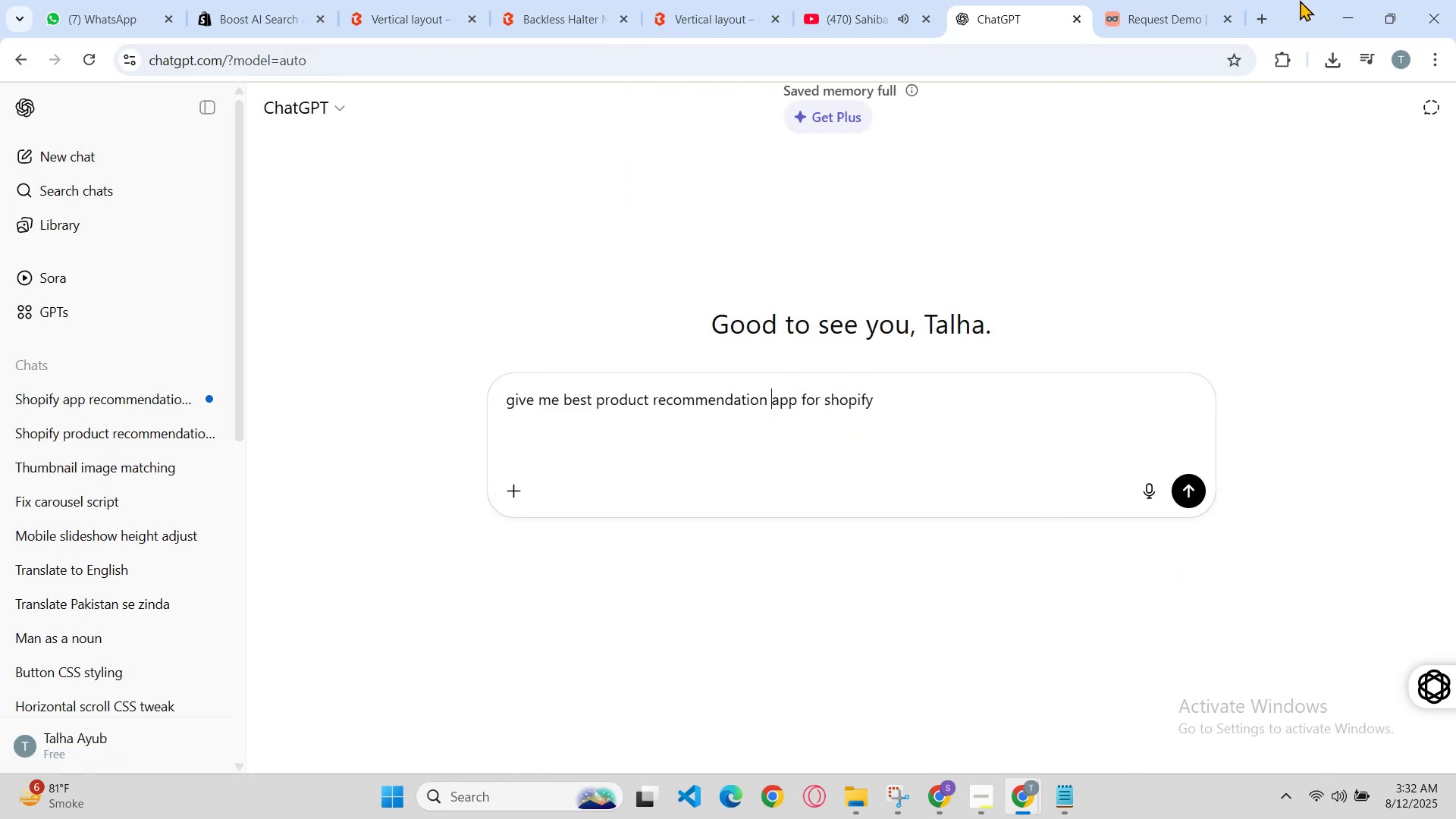 
key(ArrowLeft)
 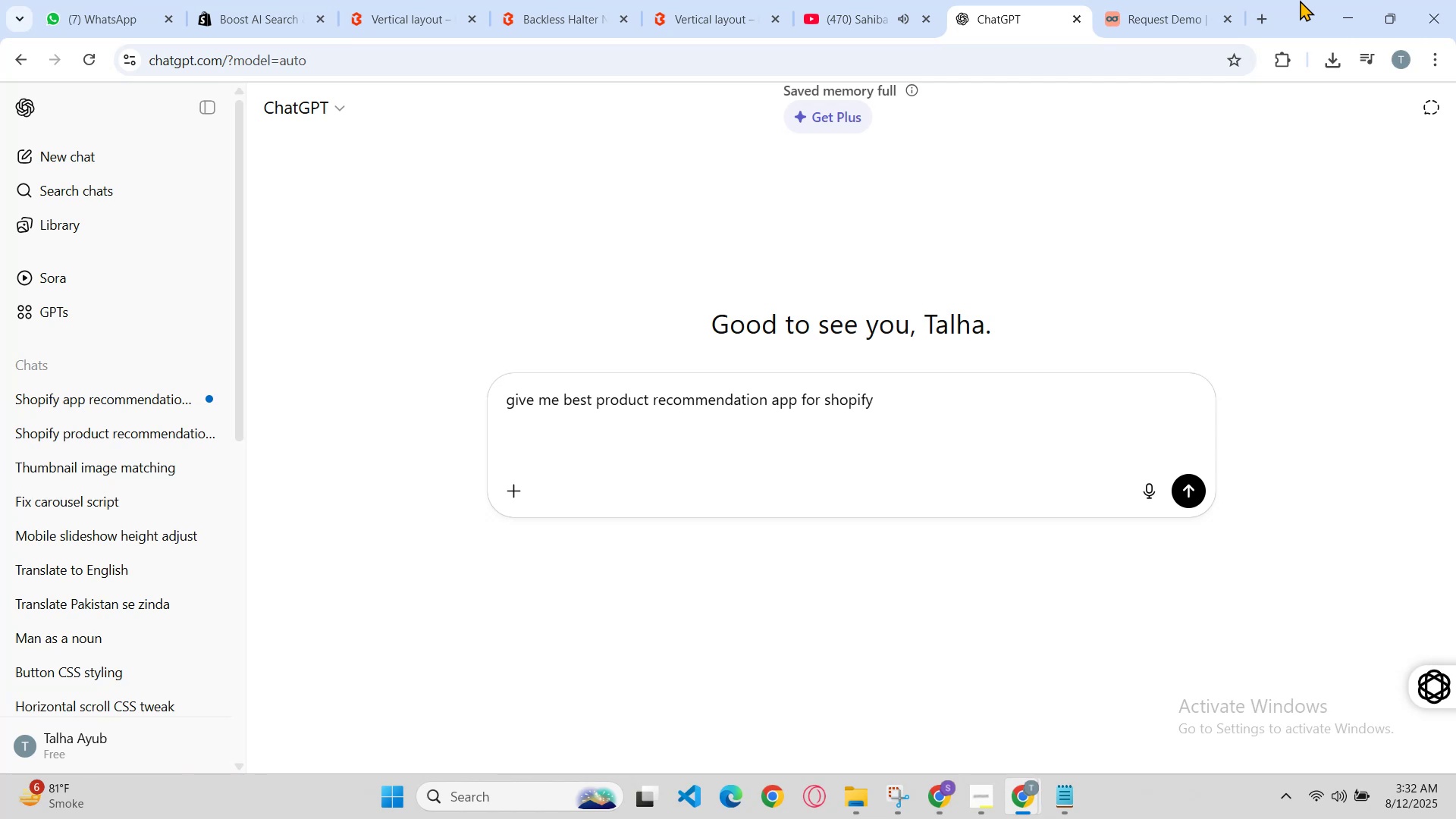 
key(Backspace)
key(Backspace)
key(Backspace)
key(Backspace)
key(Backspace)
key(Backspace)
key(Backspace)
key(Backspace)
key(Backspace)
key(Backspace)
key(Backspace)
key(Backspace)
key(Backspace)
key(Backspace)
type(reviewm)
key(Backspace)
key(Backspace)
type(e)
key(Backspace)
key(Backspace)
type(ew on product a)
key(Backspace)
type(page)
 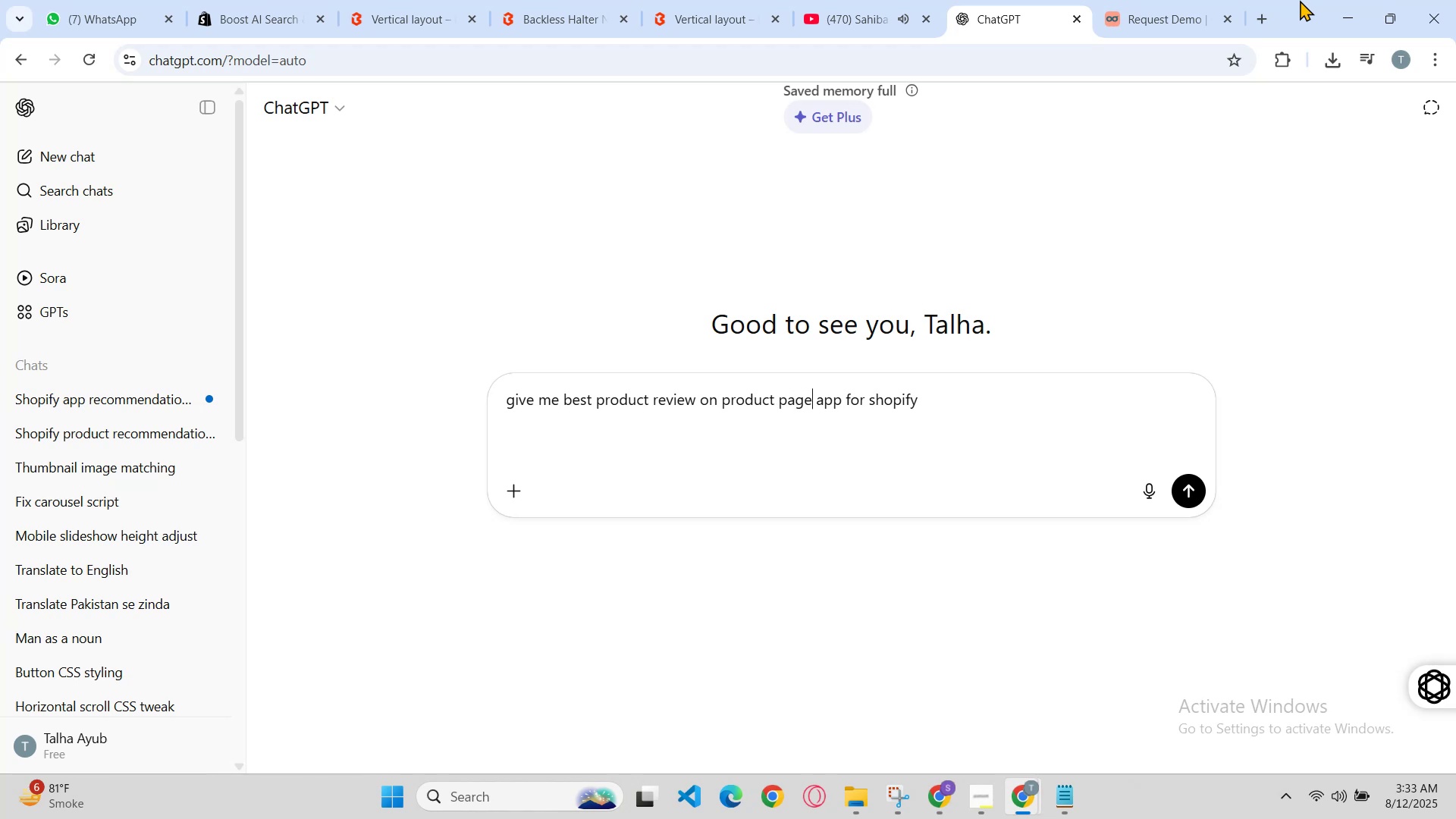 
key(Enter)
 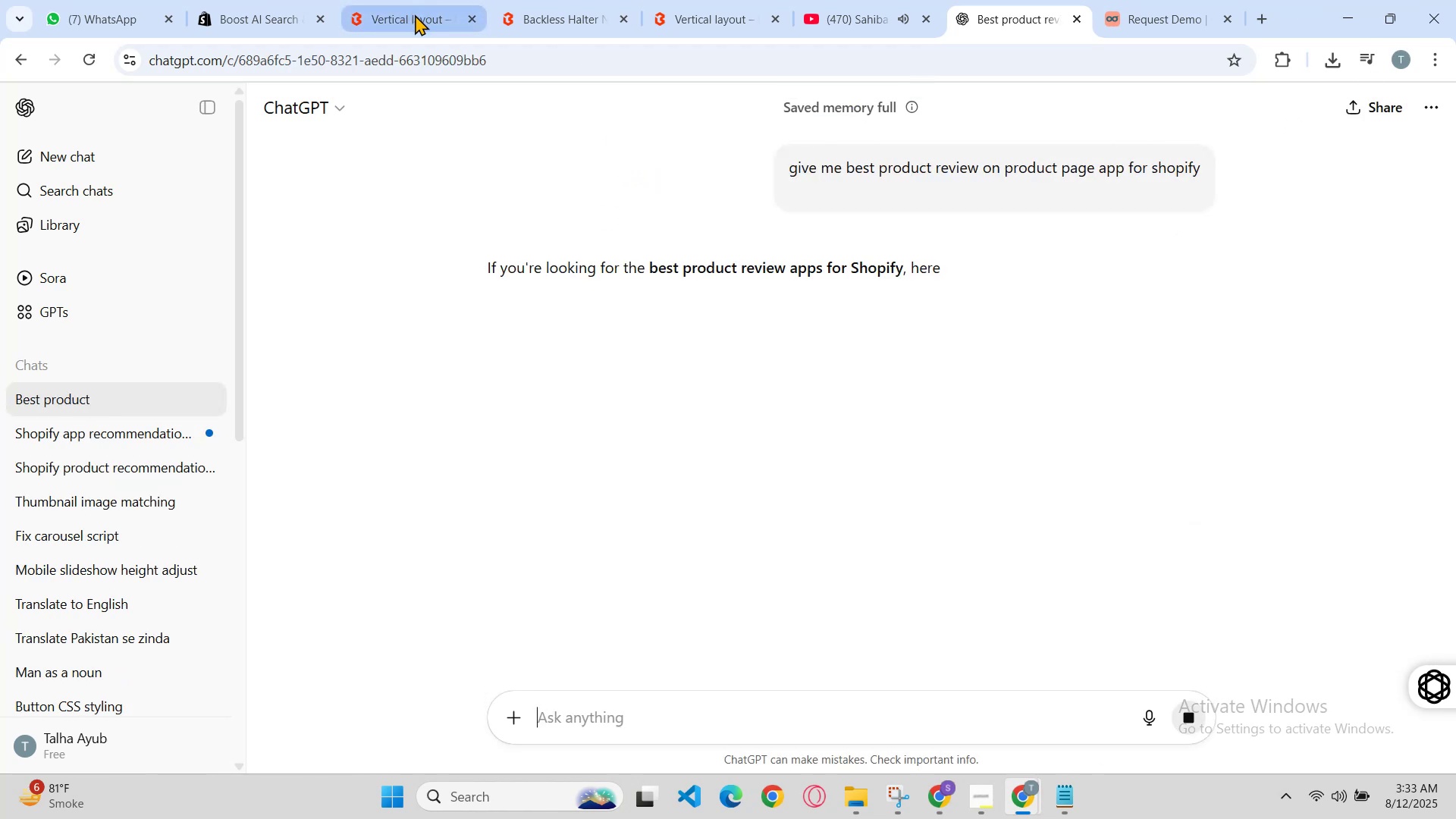 
wait(5.27)
 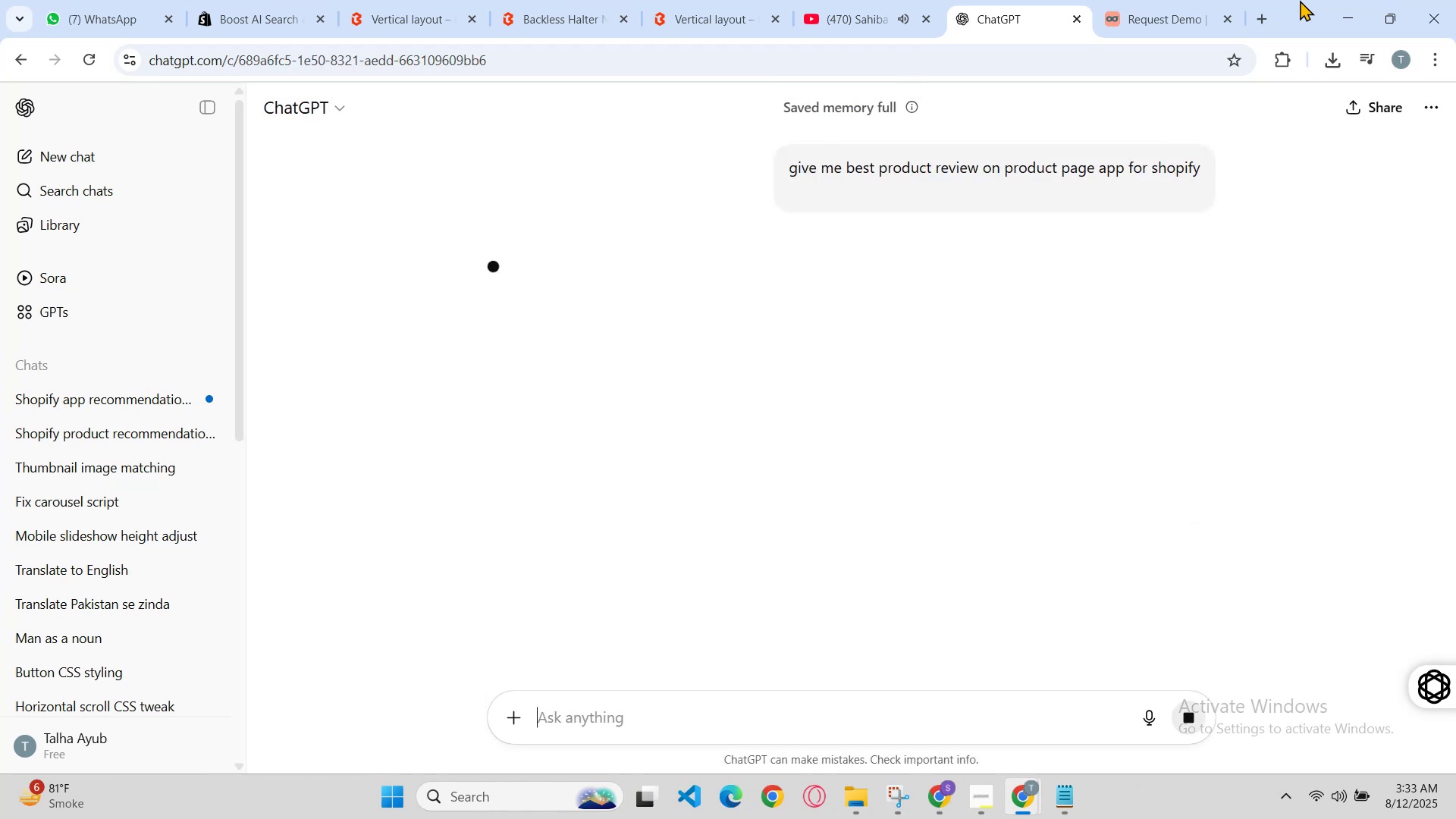 
scroll: coordinate [792, 432], scroll_direction: down, amount: 9.0
 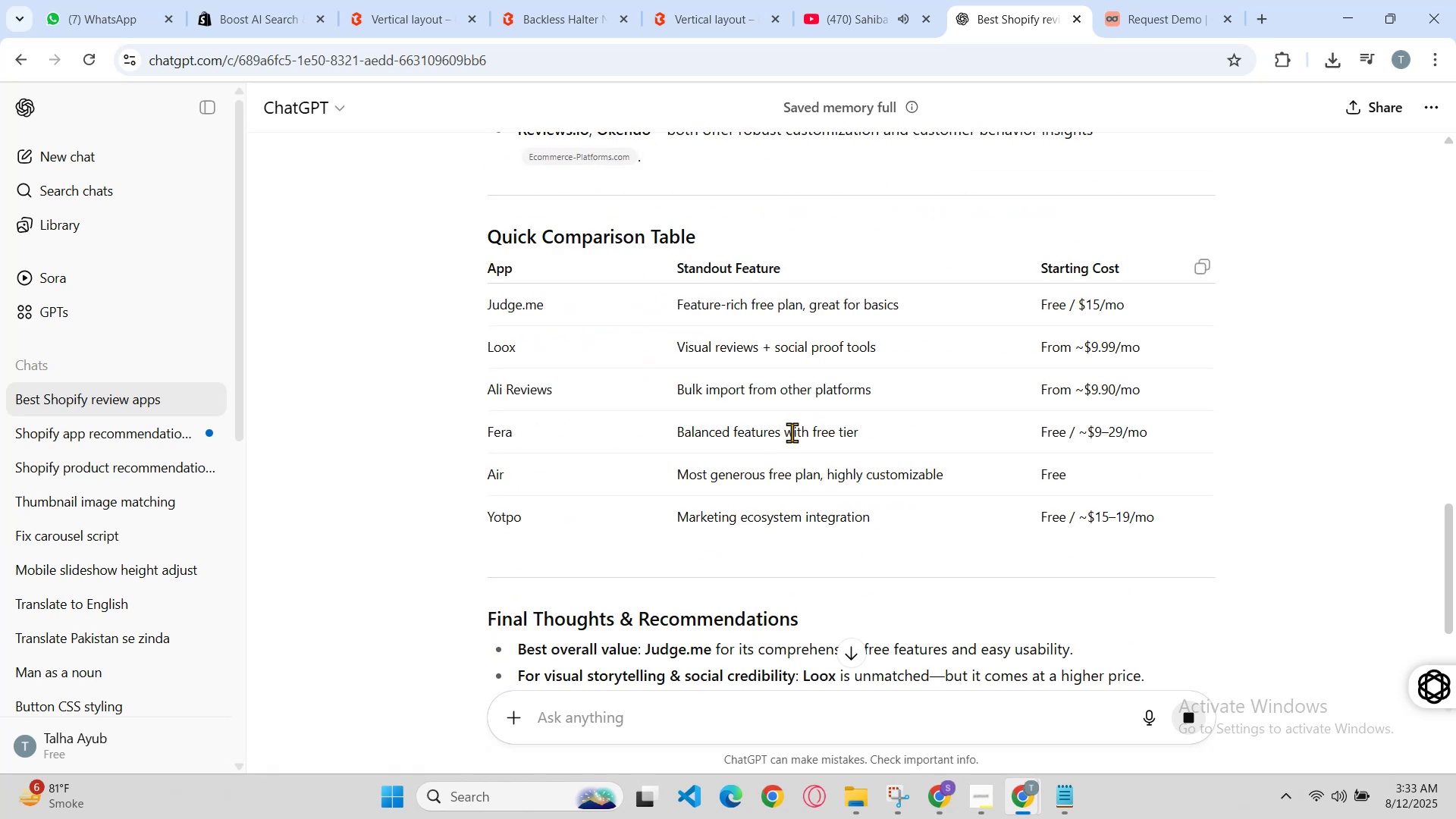 
scroll: coordinate [579, 333], scroll_direction: up, amount: 7.0
 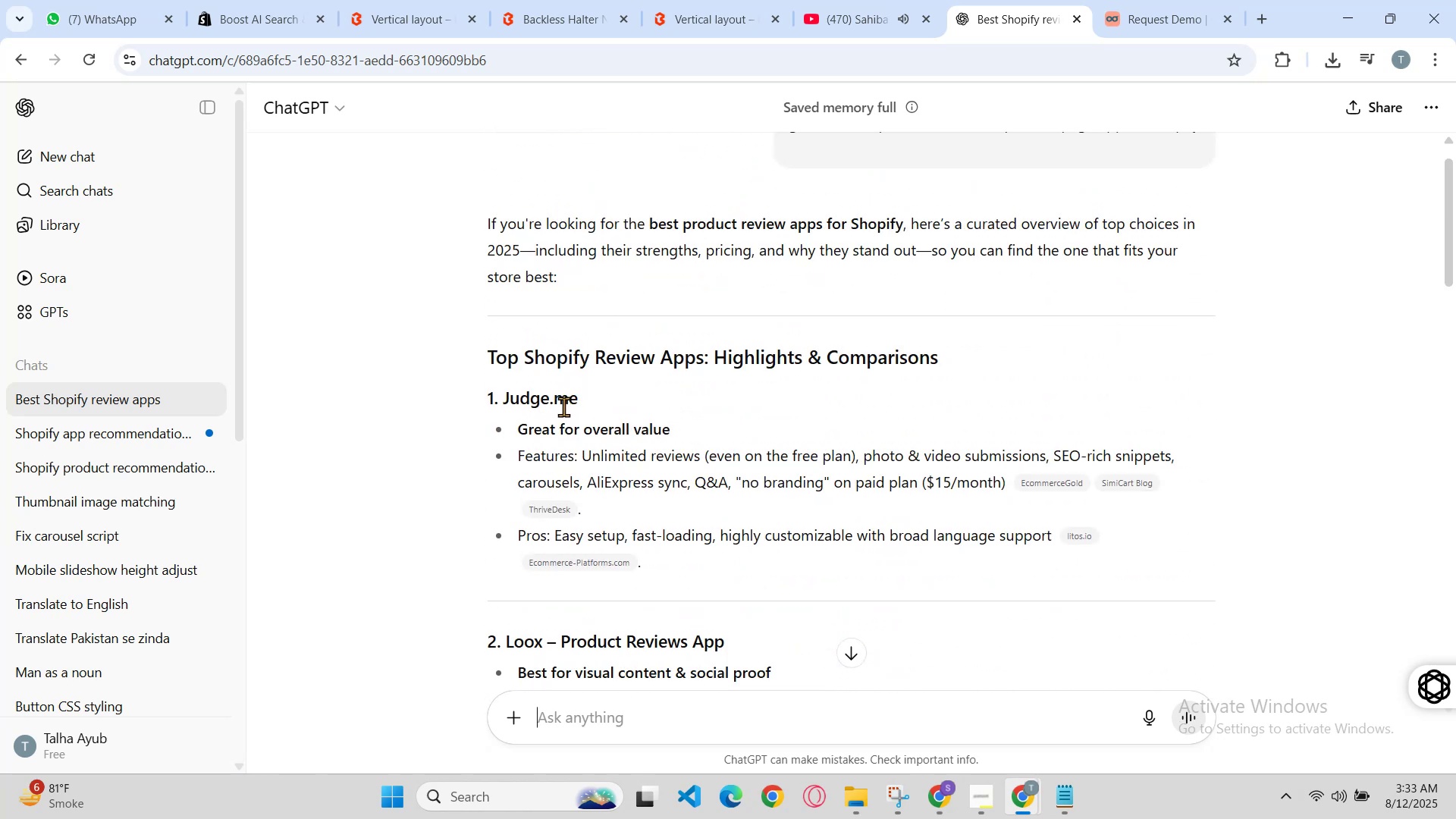 
left_click([566, 403])
 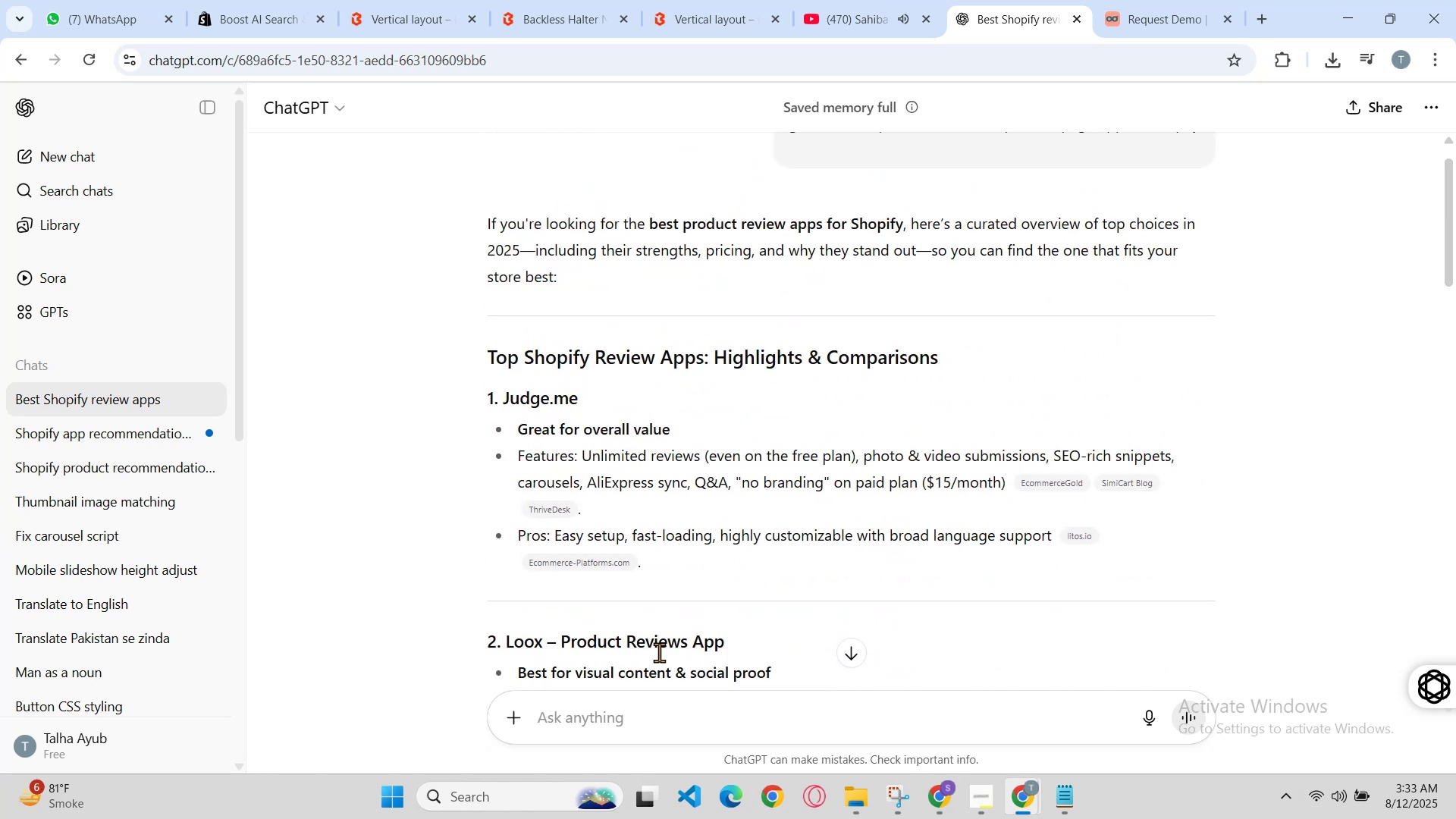 
scroll: coordinate [504, 514], scroll_direction: down, amount: 4.0
 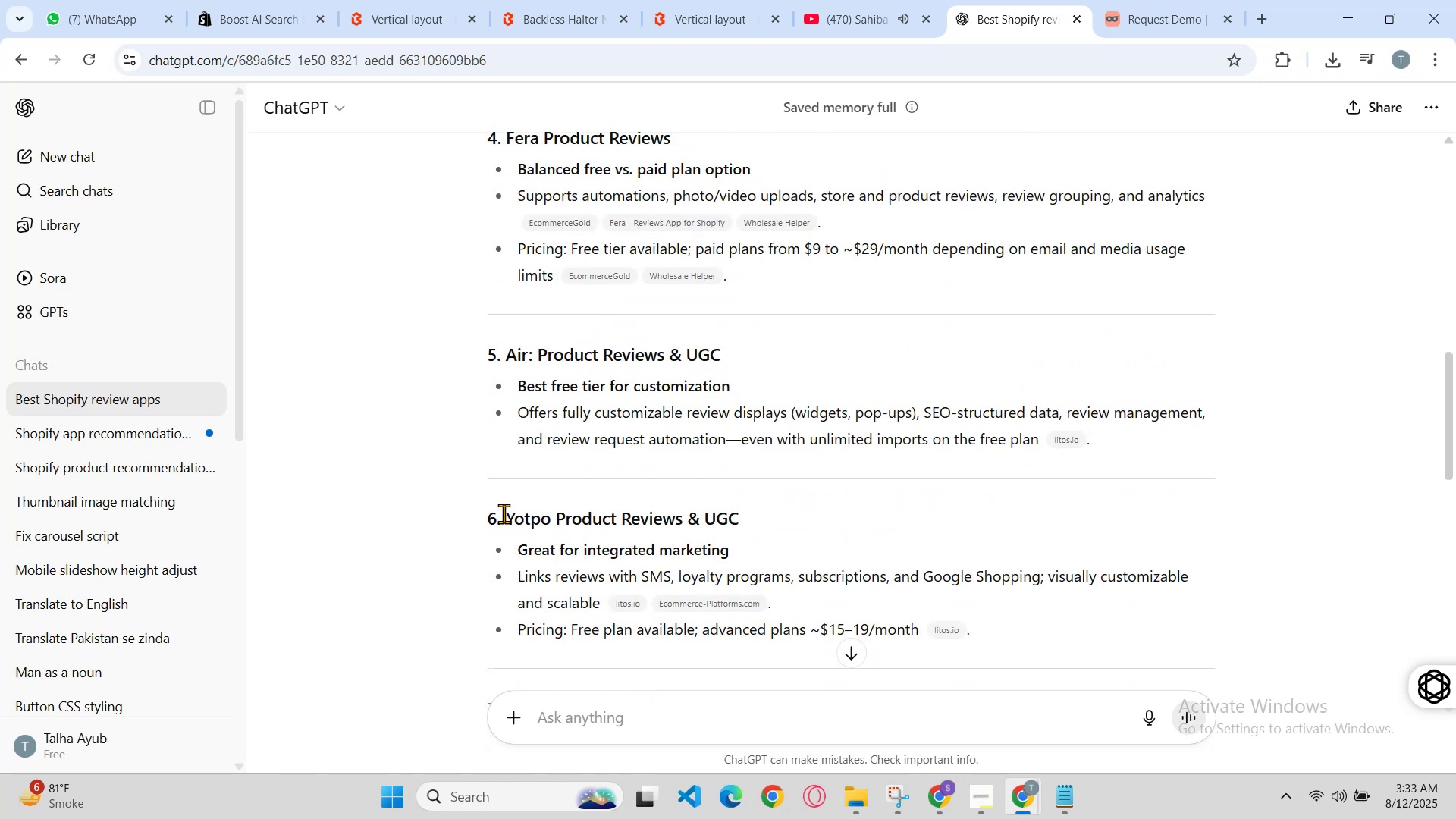 
scroll: coordinate [521, 504], scroll_direction: up, amount: 1.0
 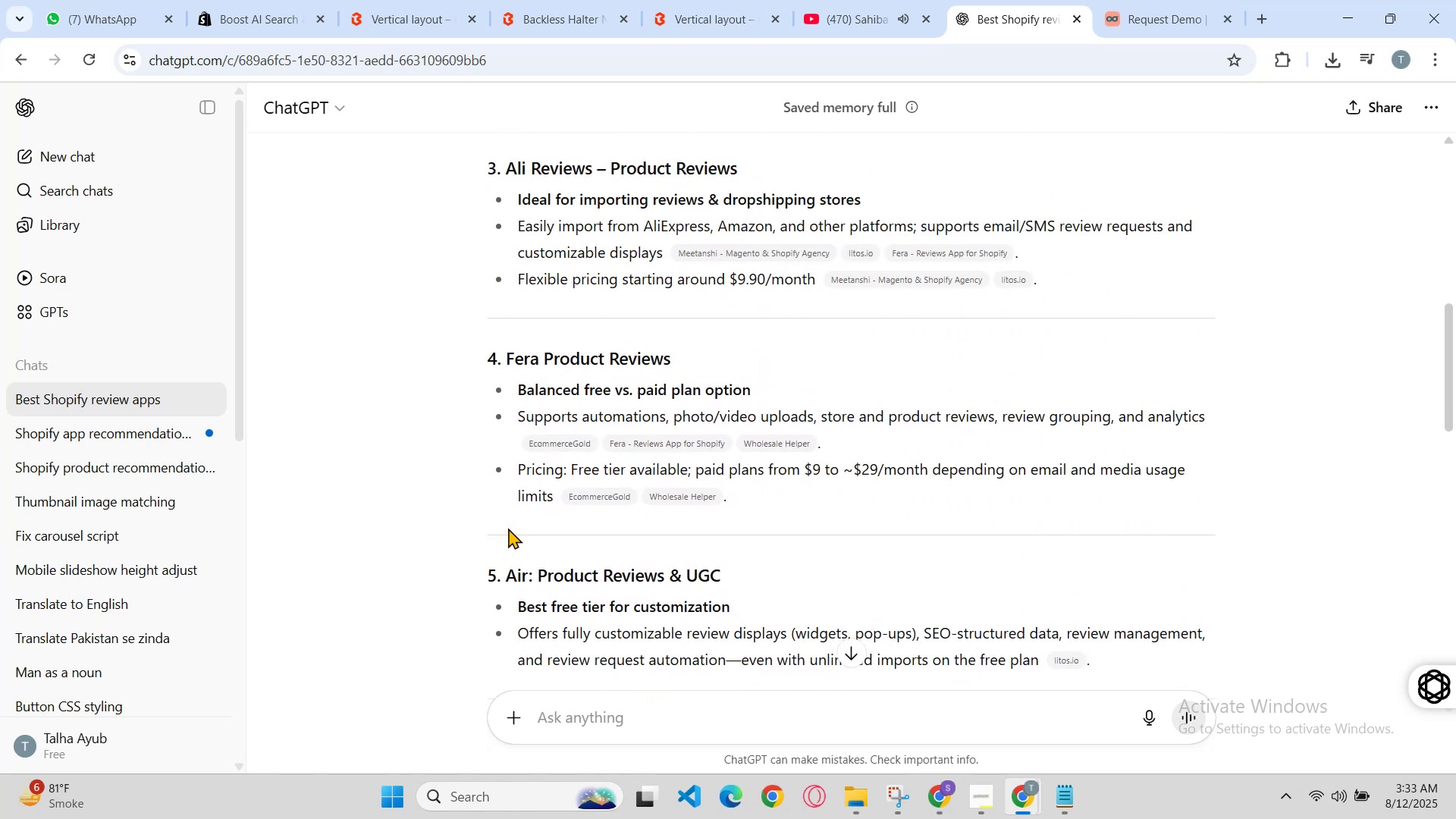 
scroll: coordinate [516, 528], scroll_direction: down, amount: 1.0
 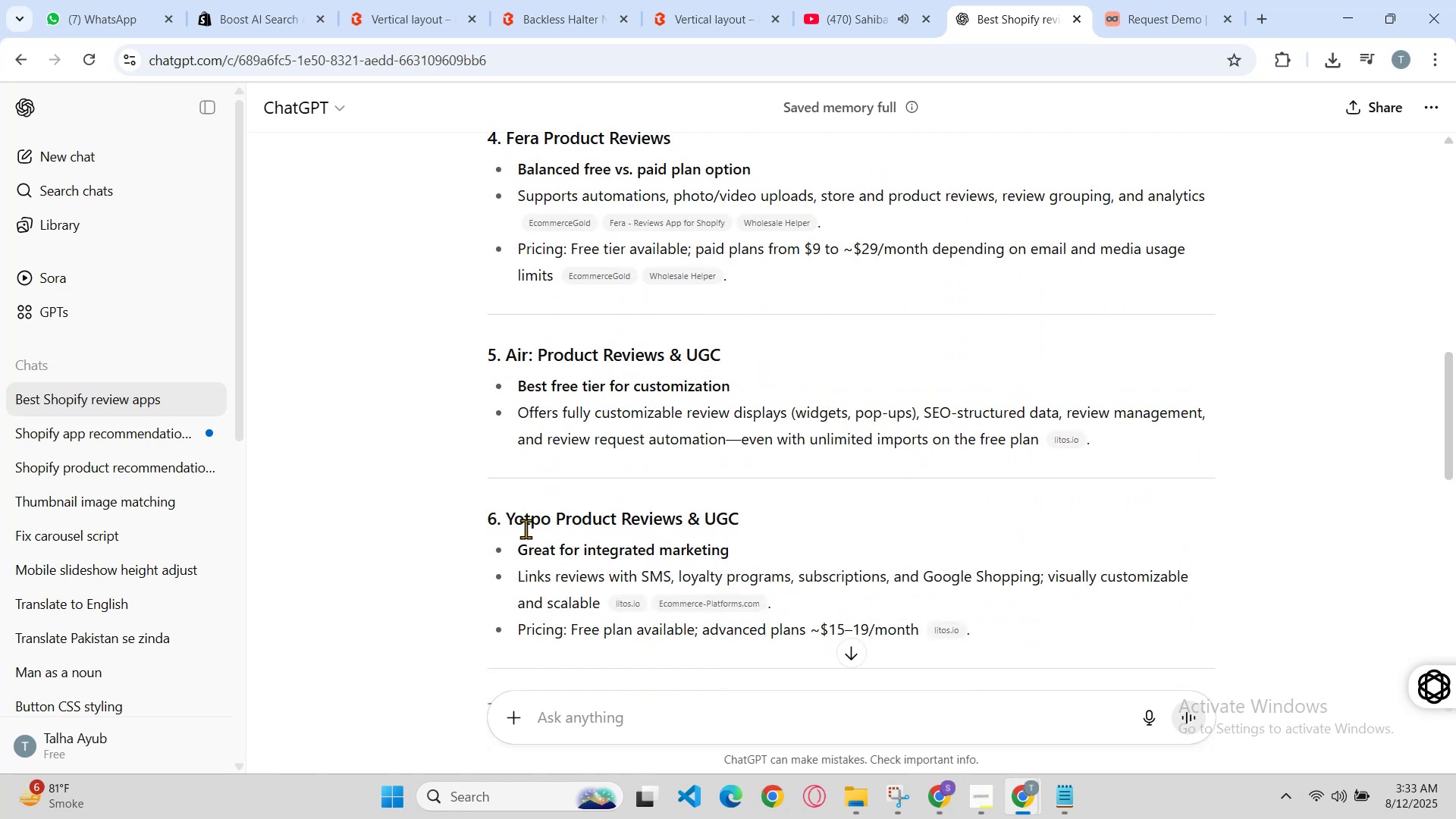 
scroll: coordinate [525, 551], scroll_direction: up, amount: 4.0
 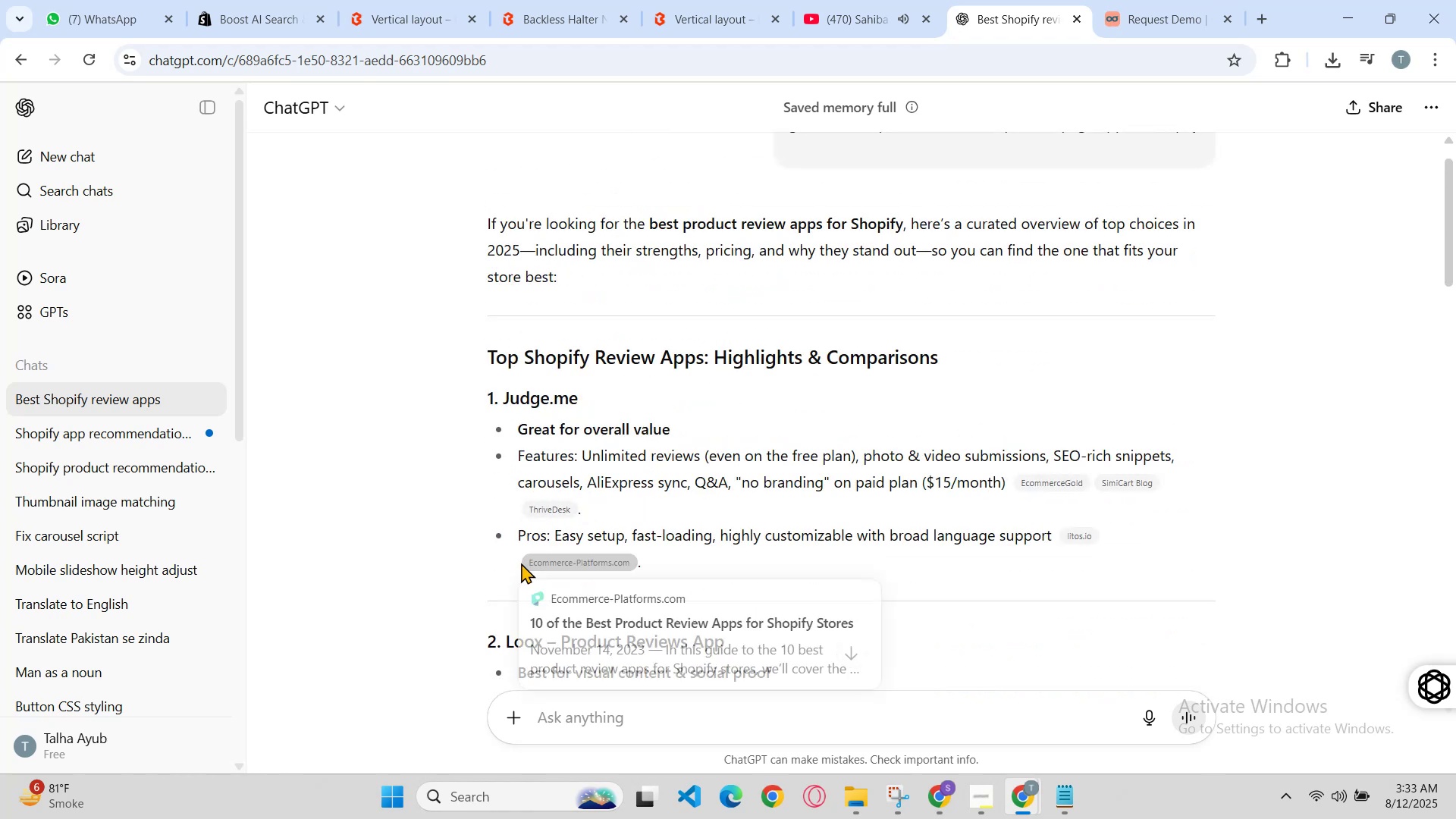 
scroll: coordinate [563, 511], scroll_direction: down, amount: 3.0
 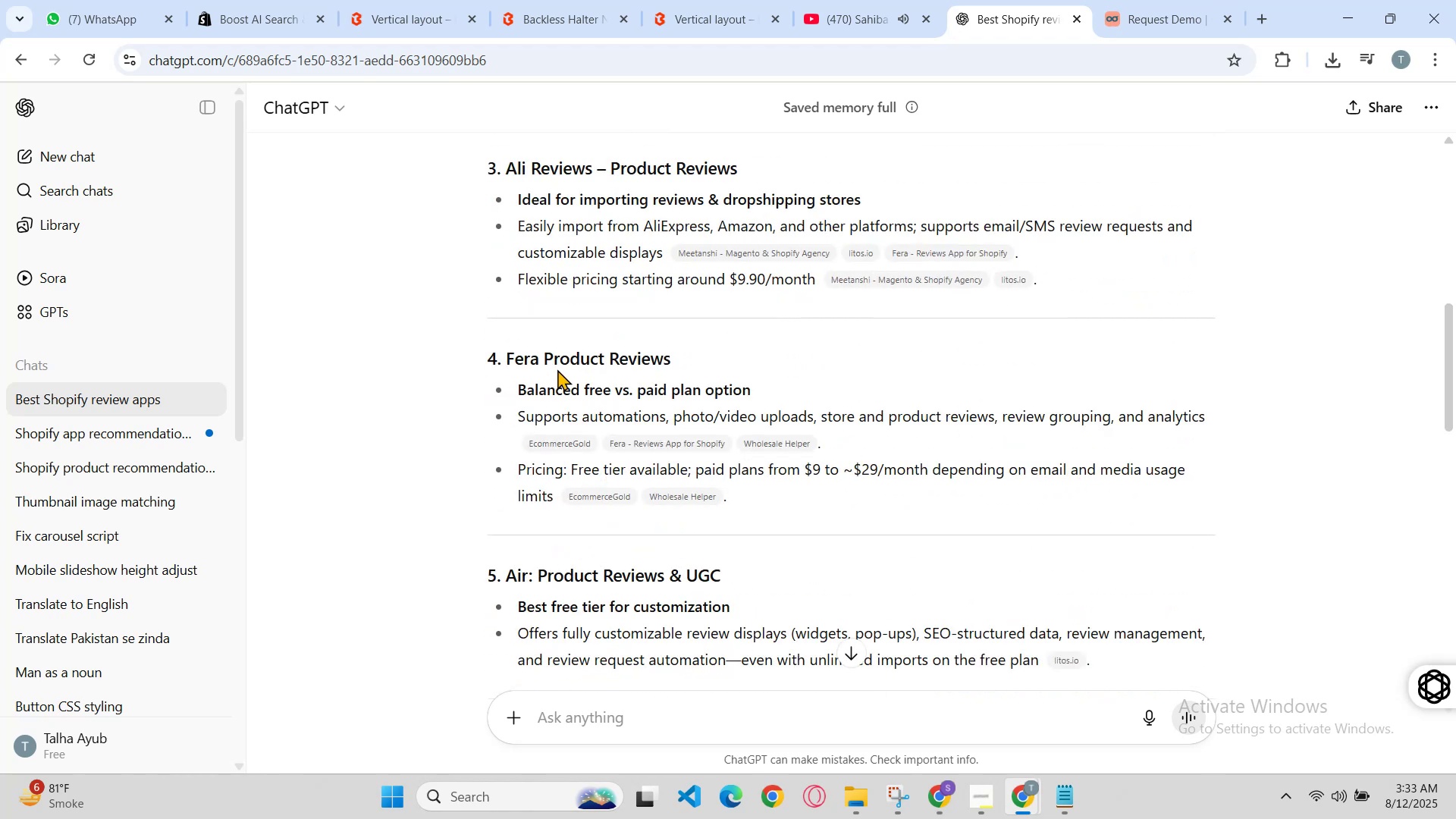 
double_click([560, 364])
 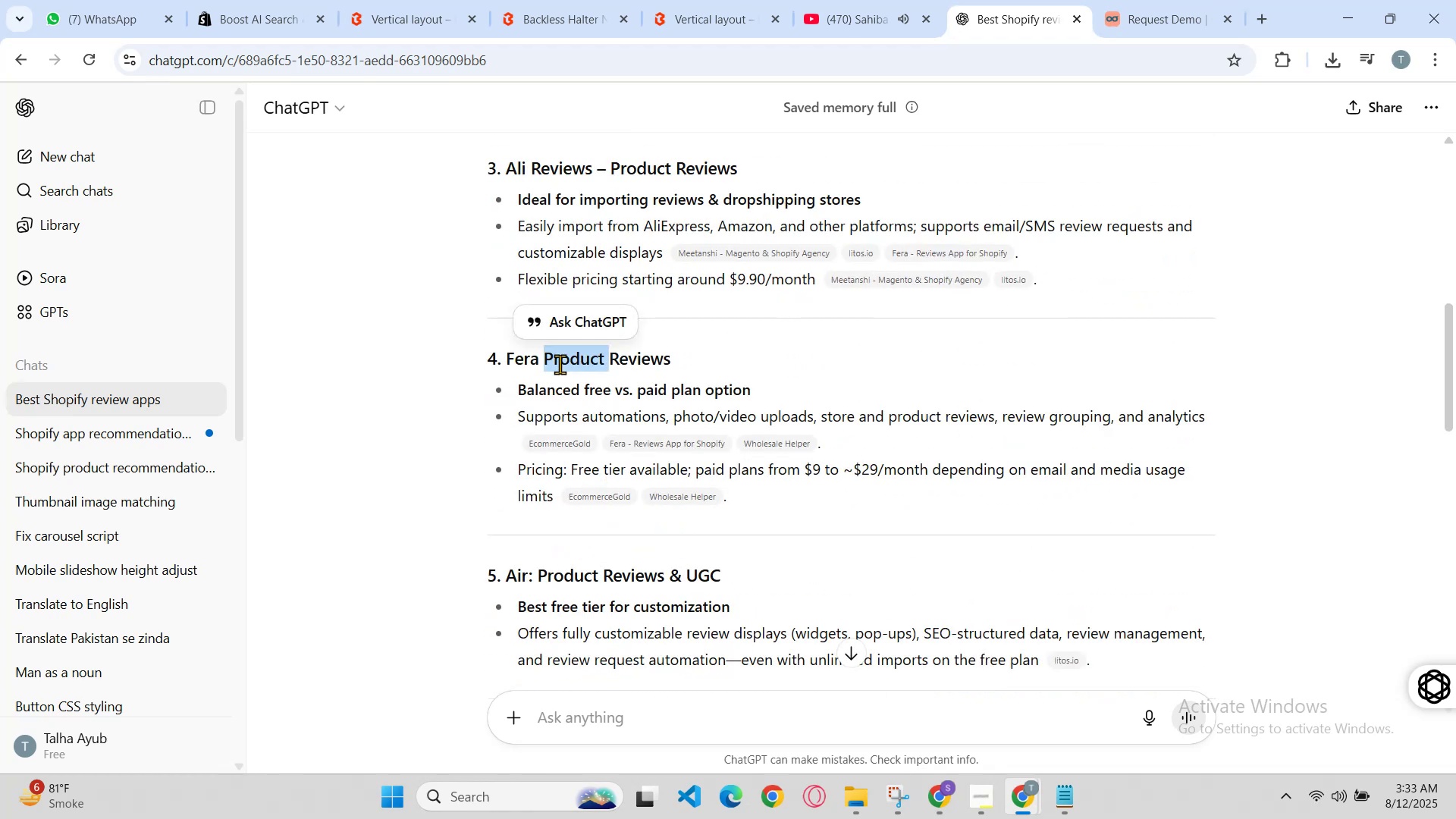 
triple_click([560, 364])
 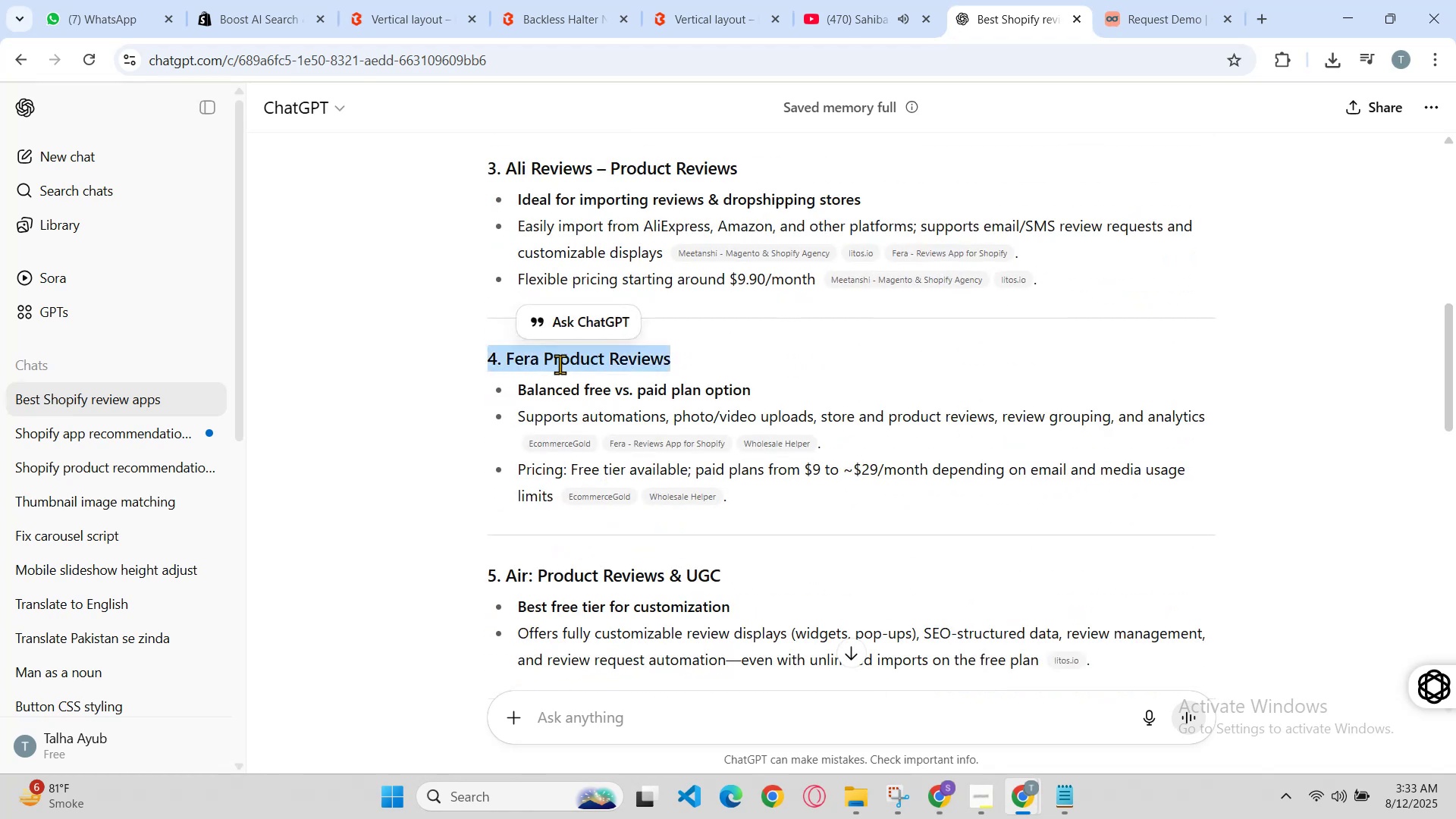 
hold_key(key=ControlLeft, duration=0.54)
 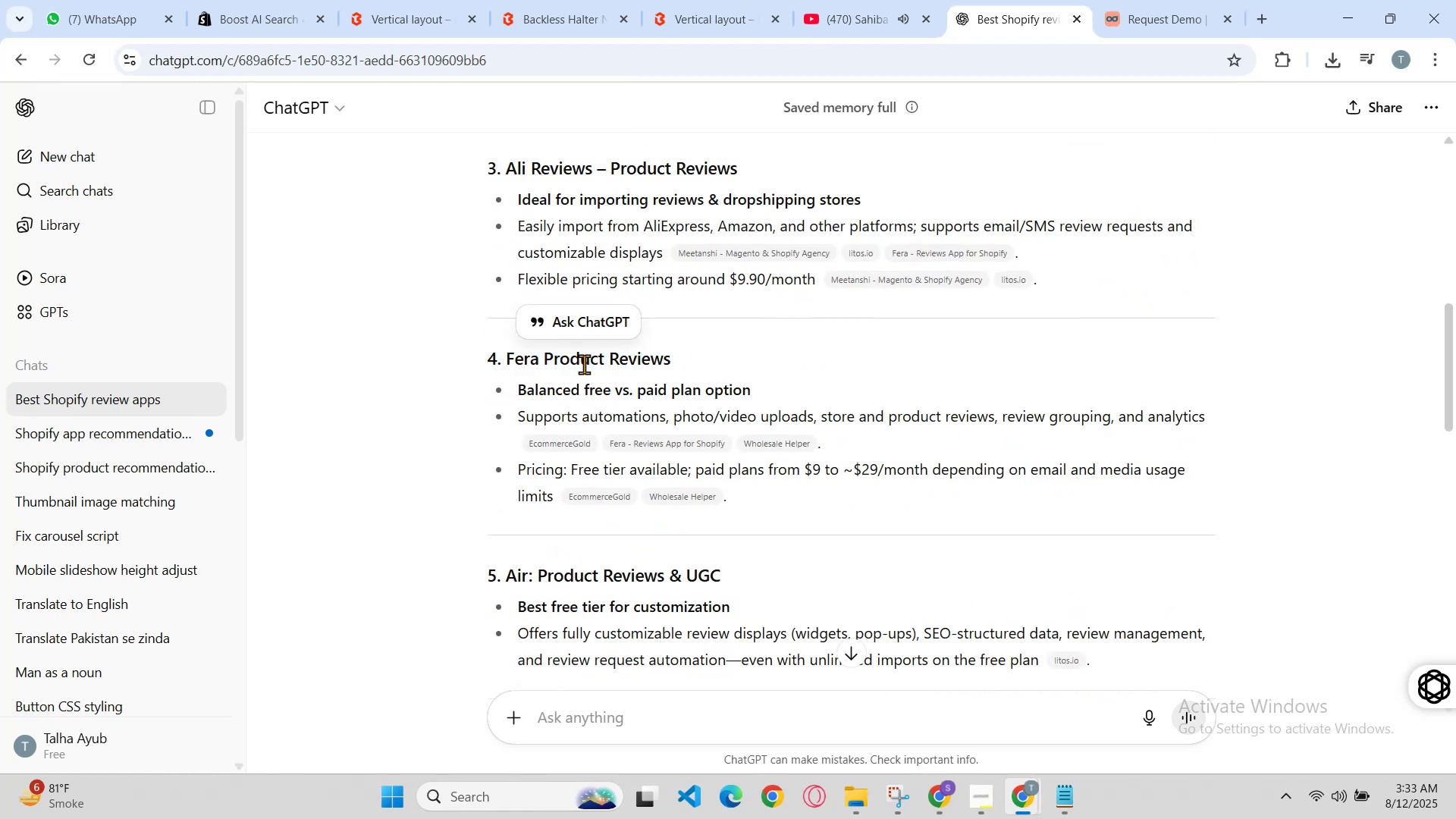 
double_click([584, 364])
 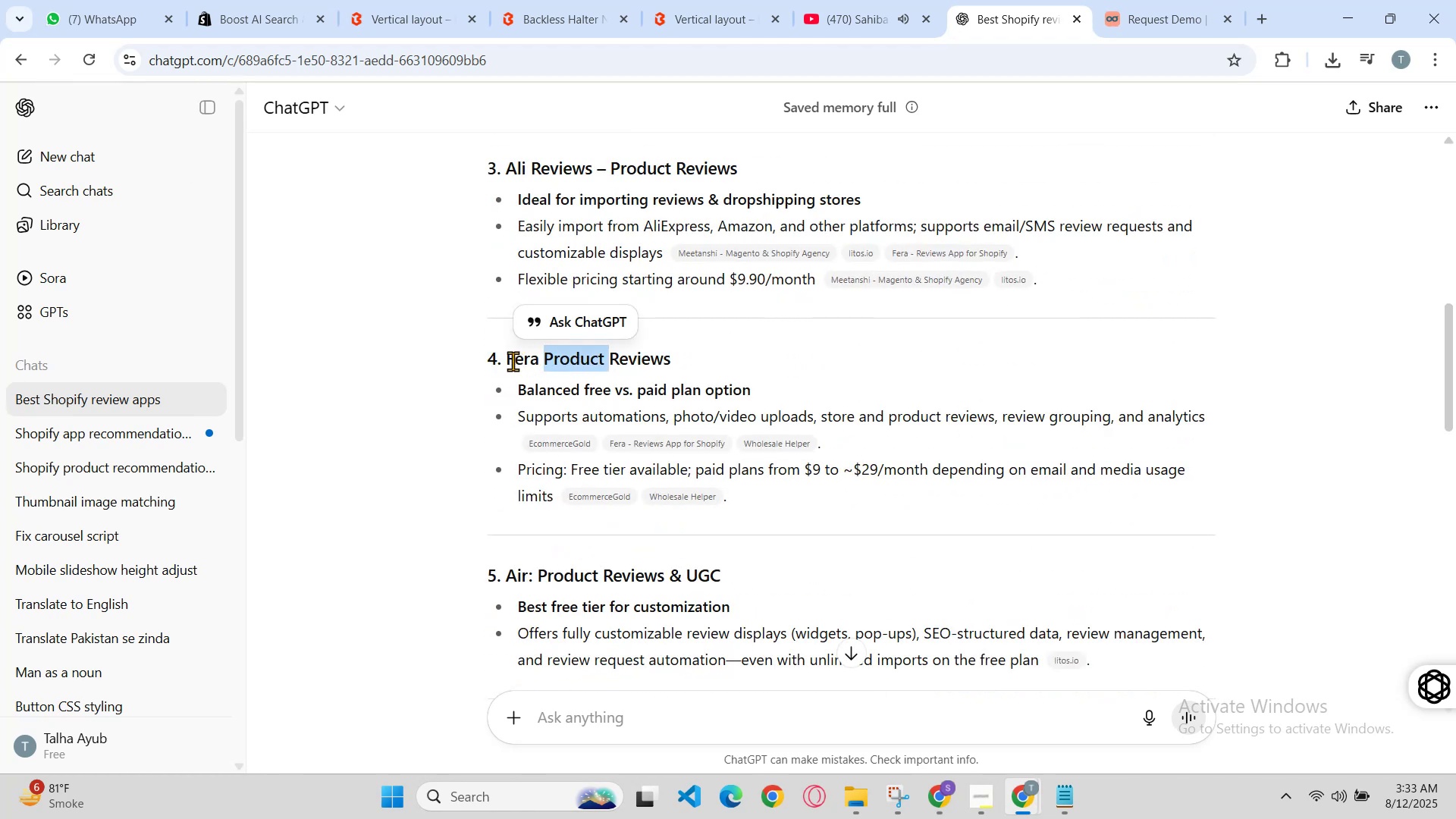 
left_click_drag(start_coordinate=[502, 361], to_coordinate=[710, 350])
 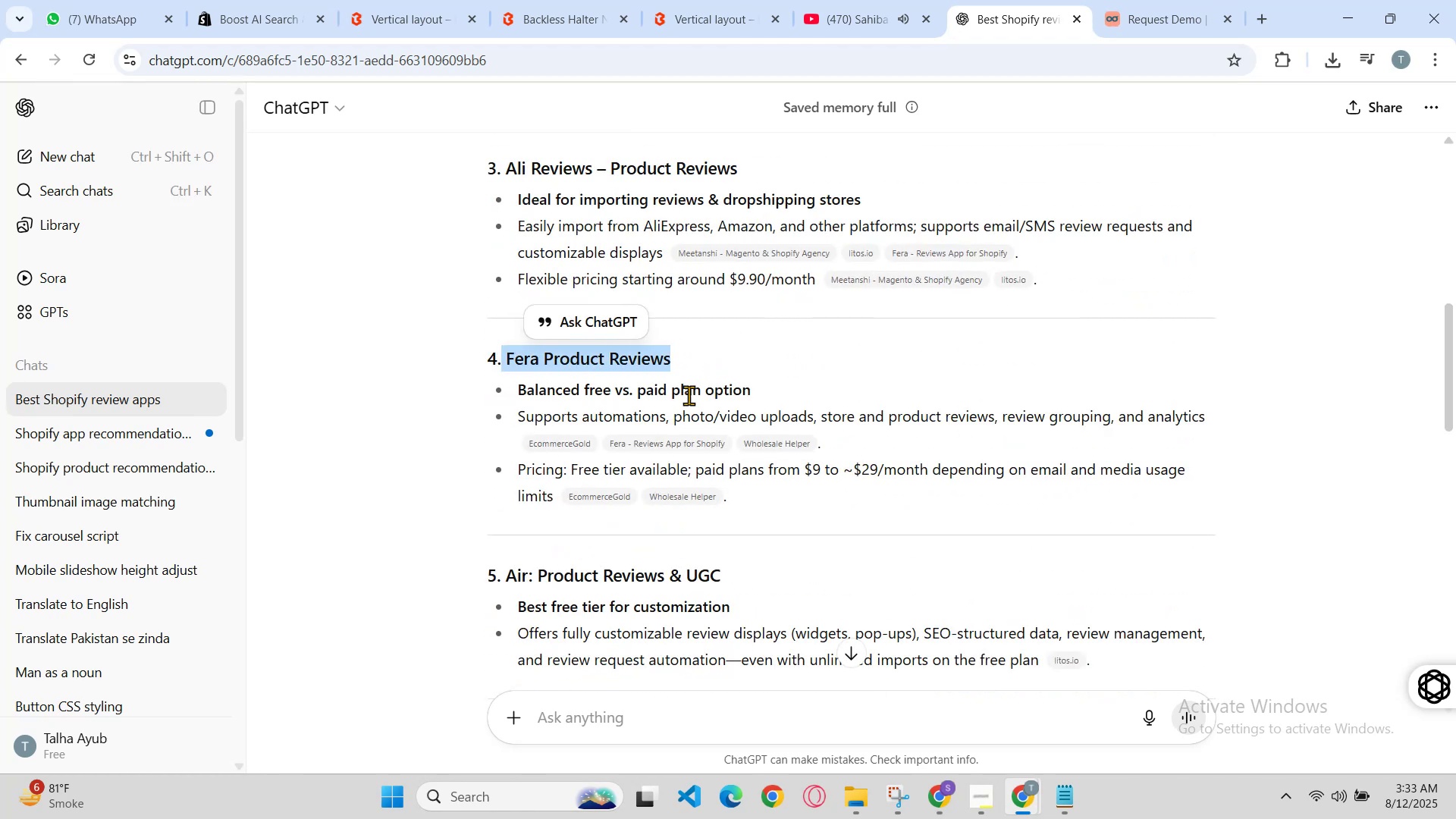 
key(Control+C)
 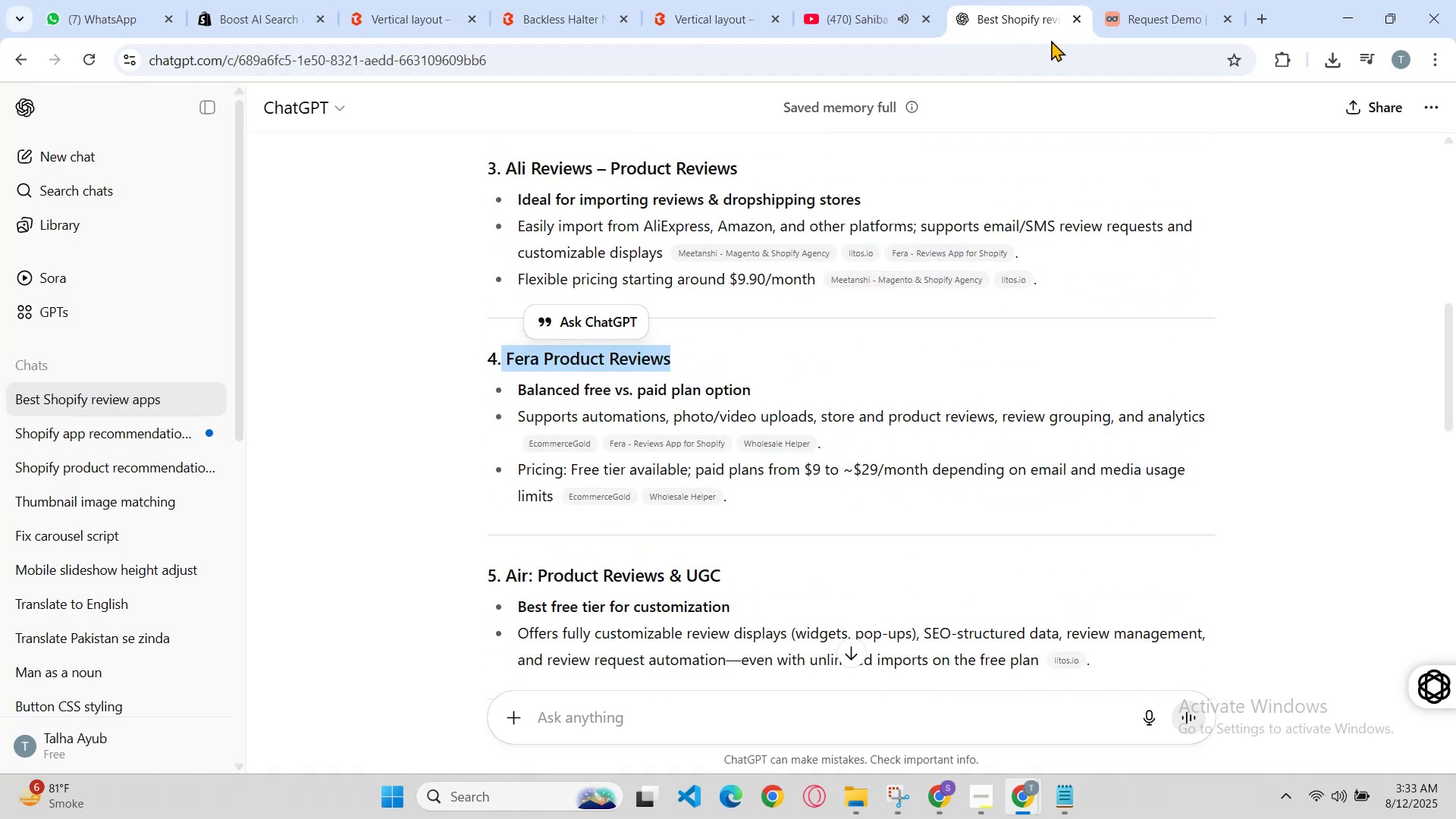 
left_click([1134, 0])
 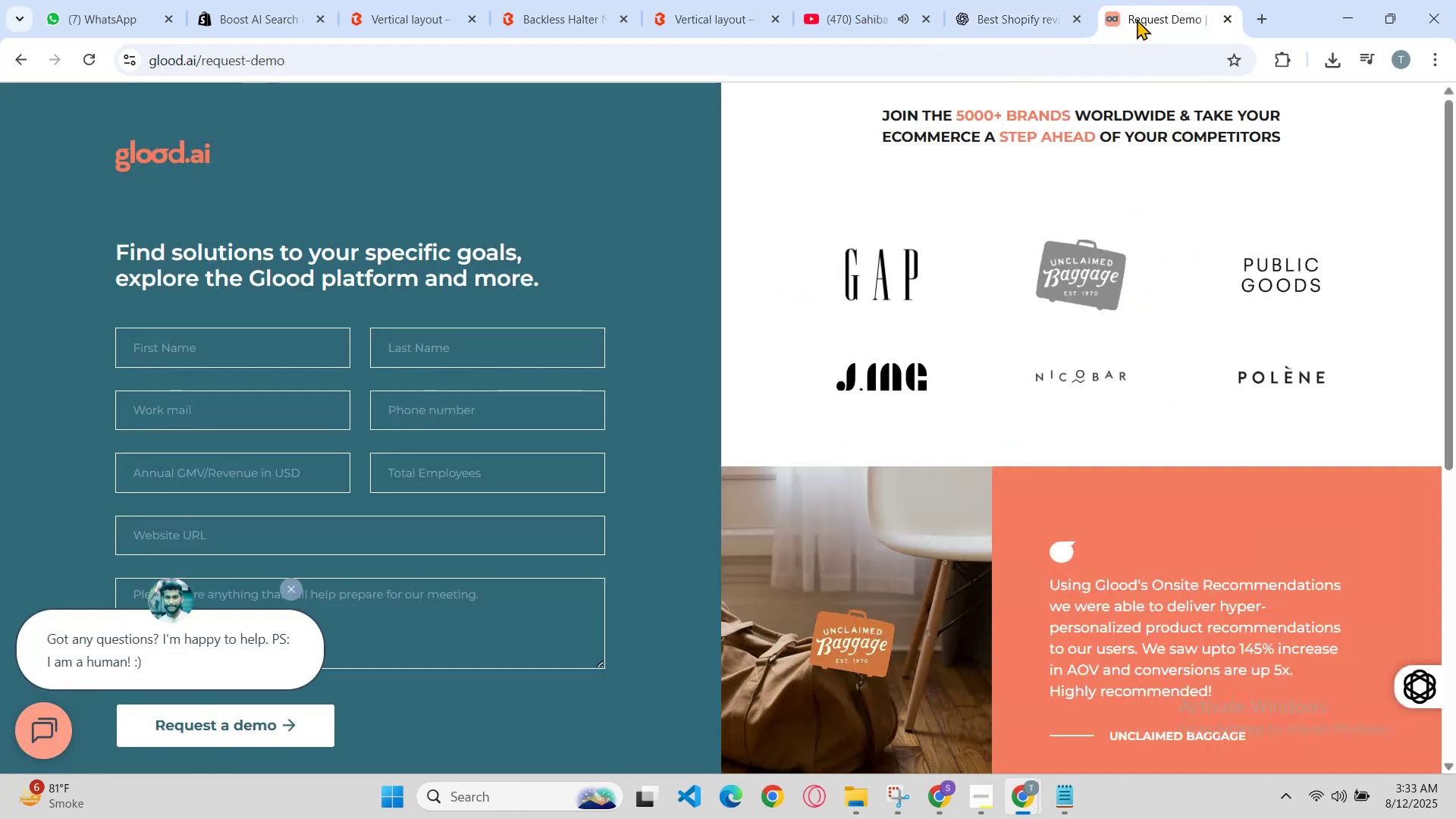 
left_click([1134, 55])
 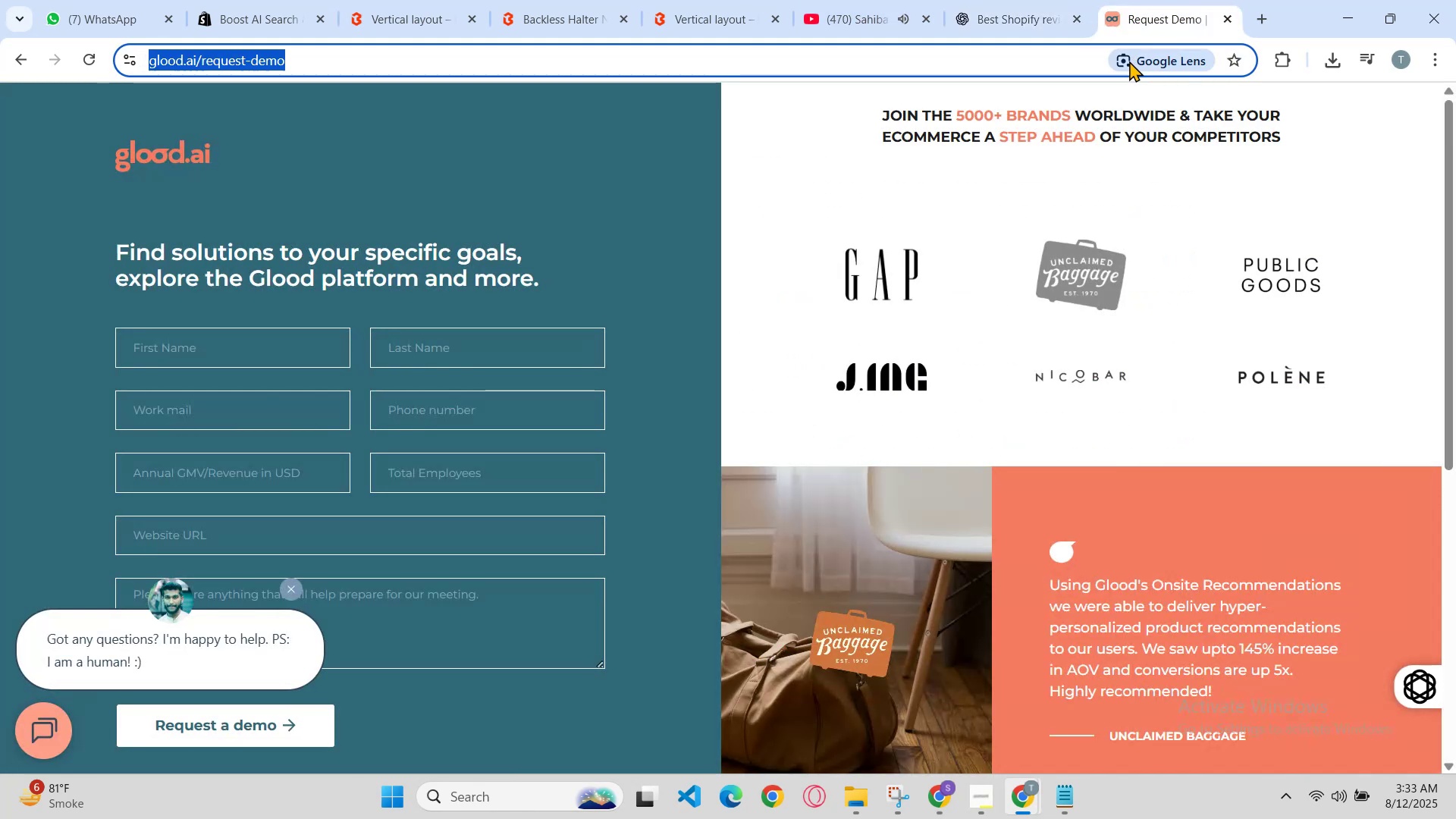 
key(Control+V)
 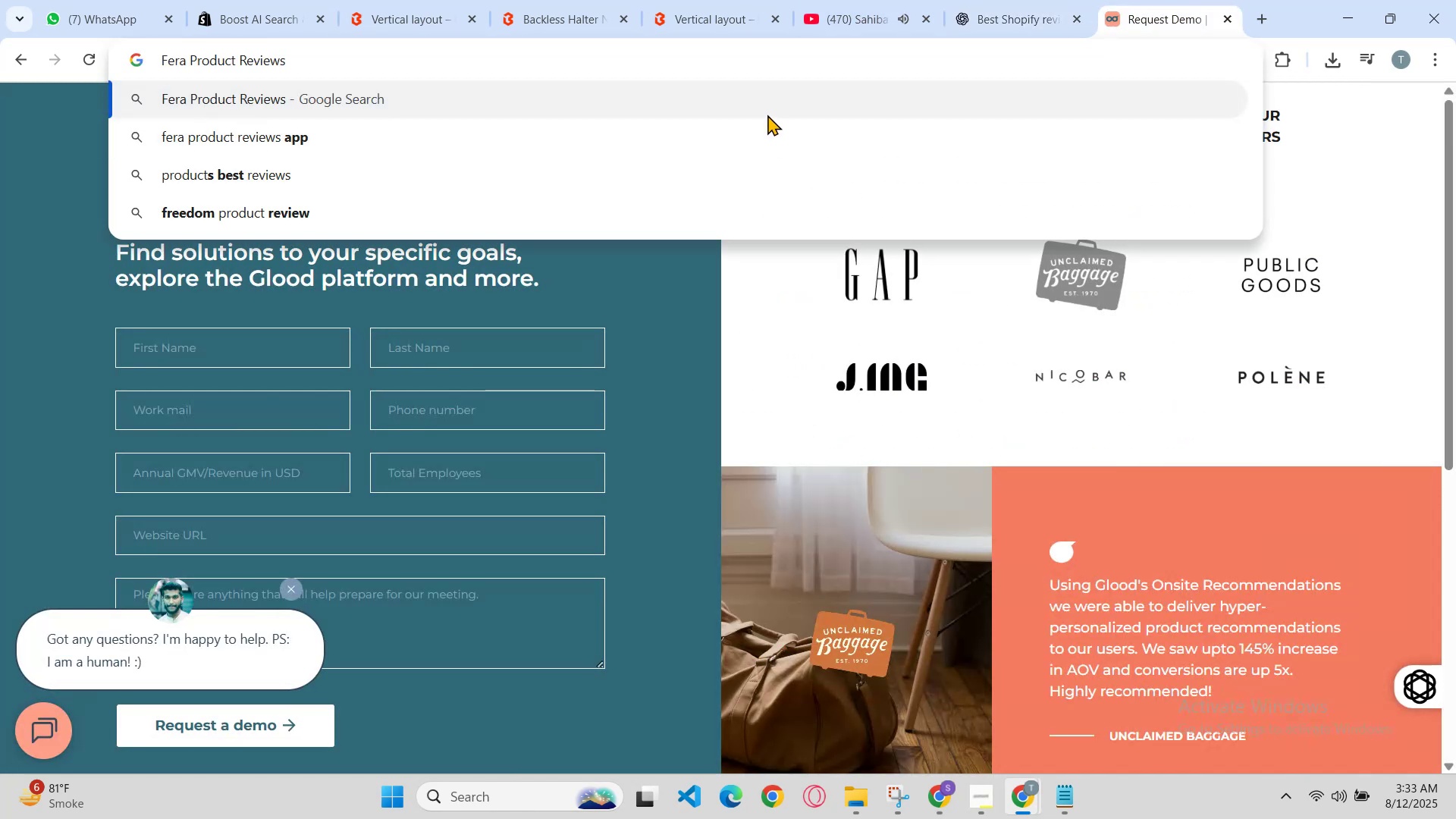 
left_click([767, 102])
 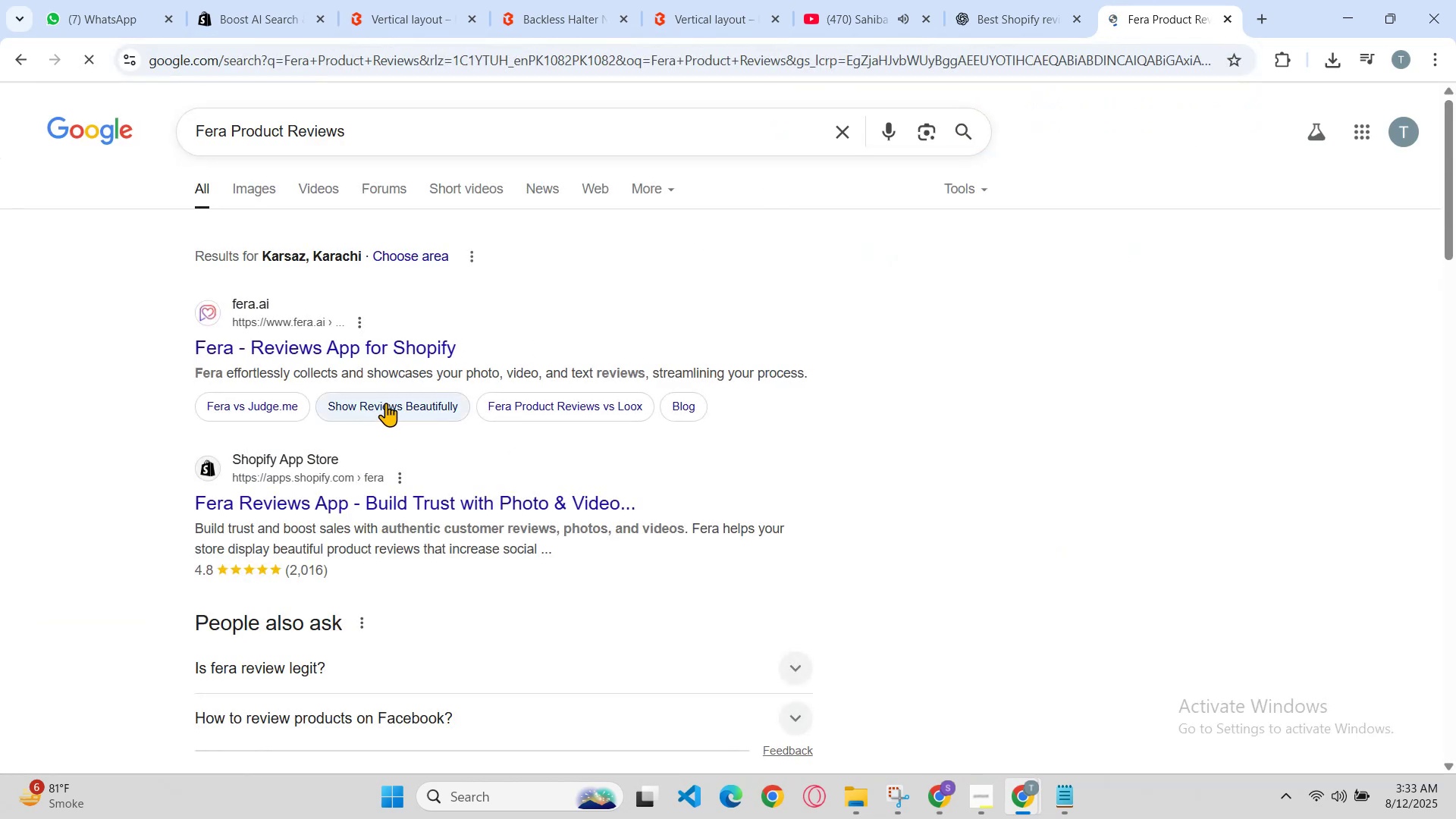 
left_click([392, 357])
 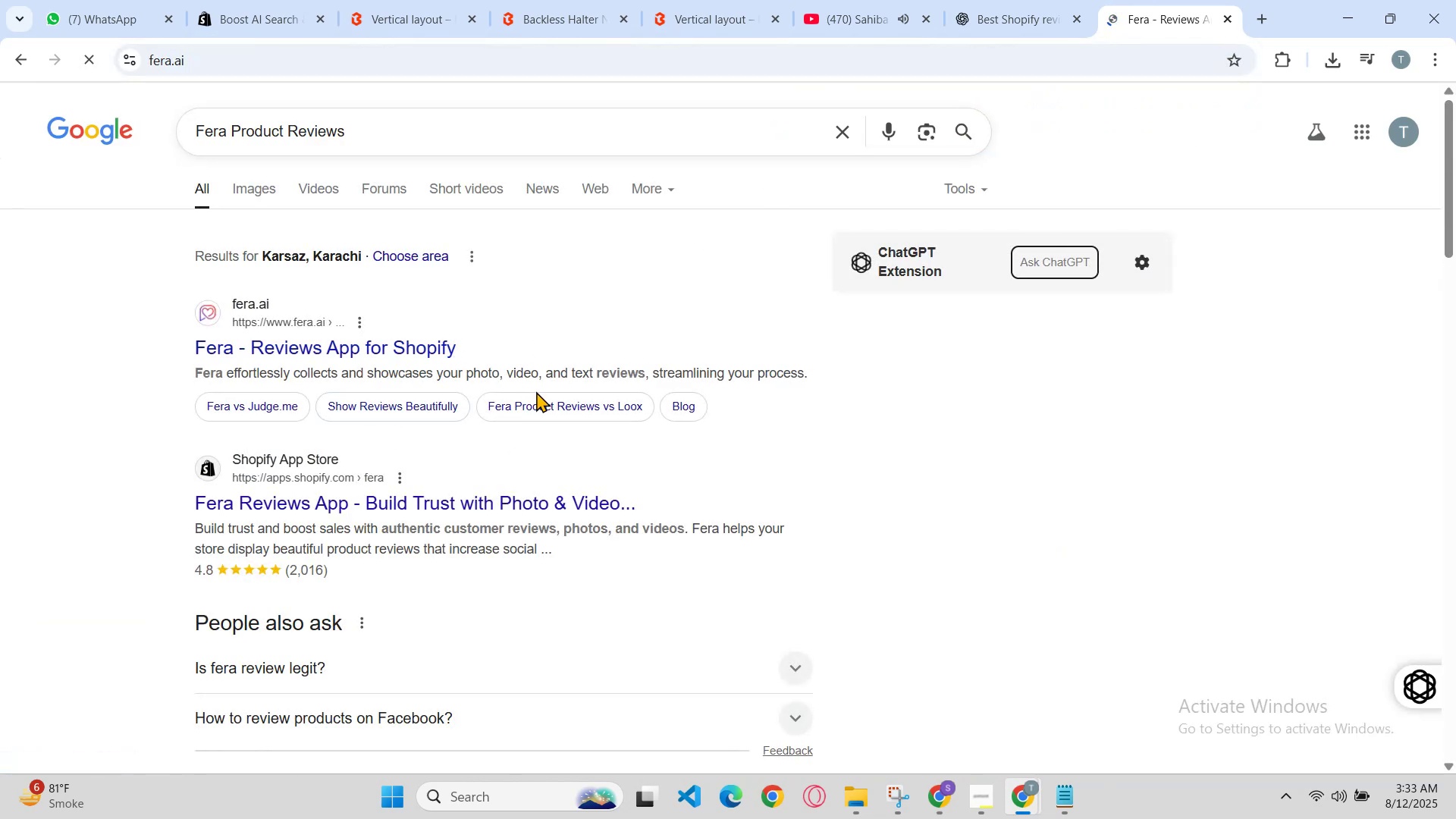 
scroll: coordinate [536, 391], scroll_direction: down, amount: 1.0
 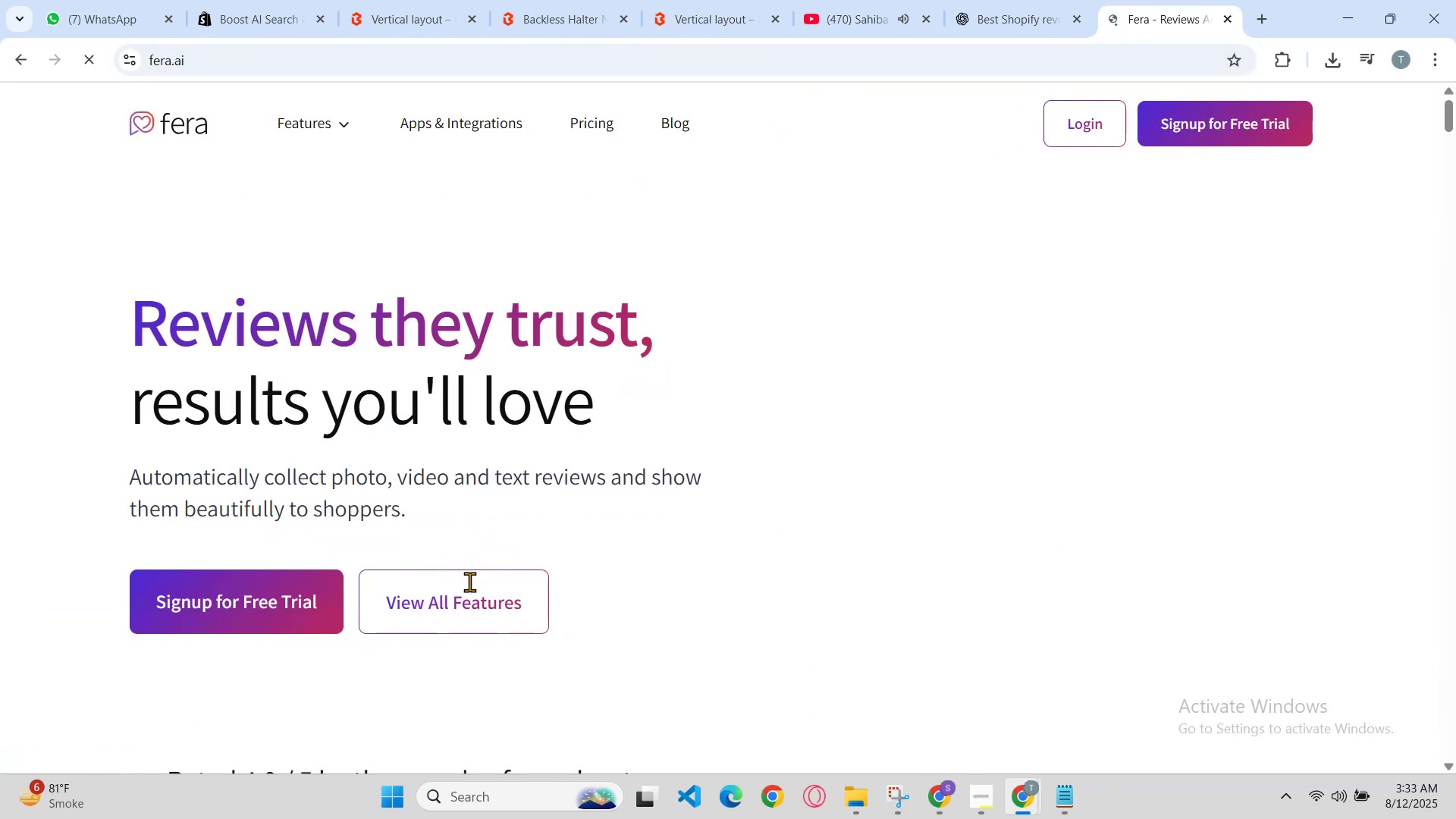 
scroll: coordinate [520, 560], scroll_direction: up, amount: 3.0
 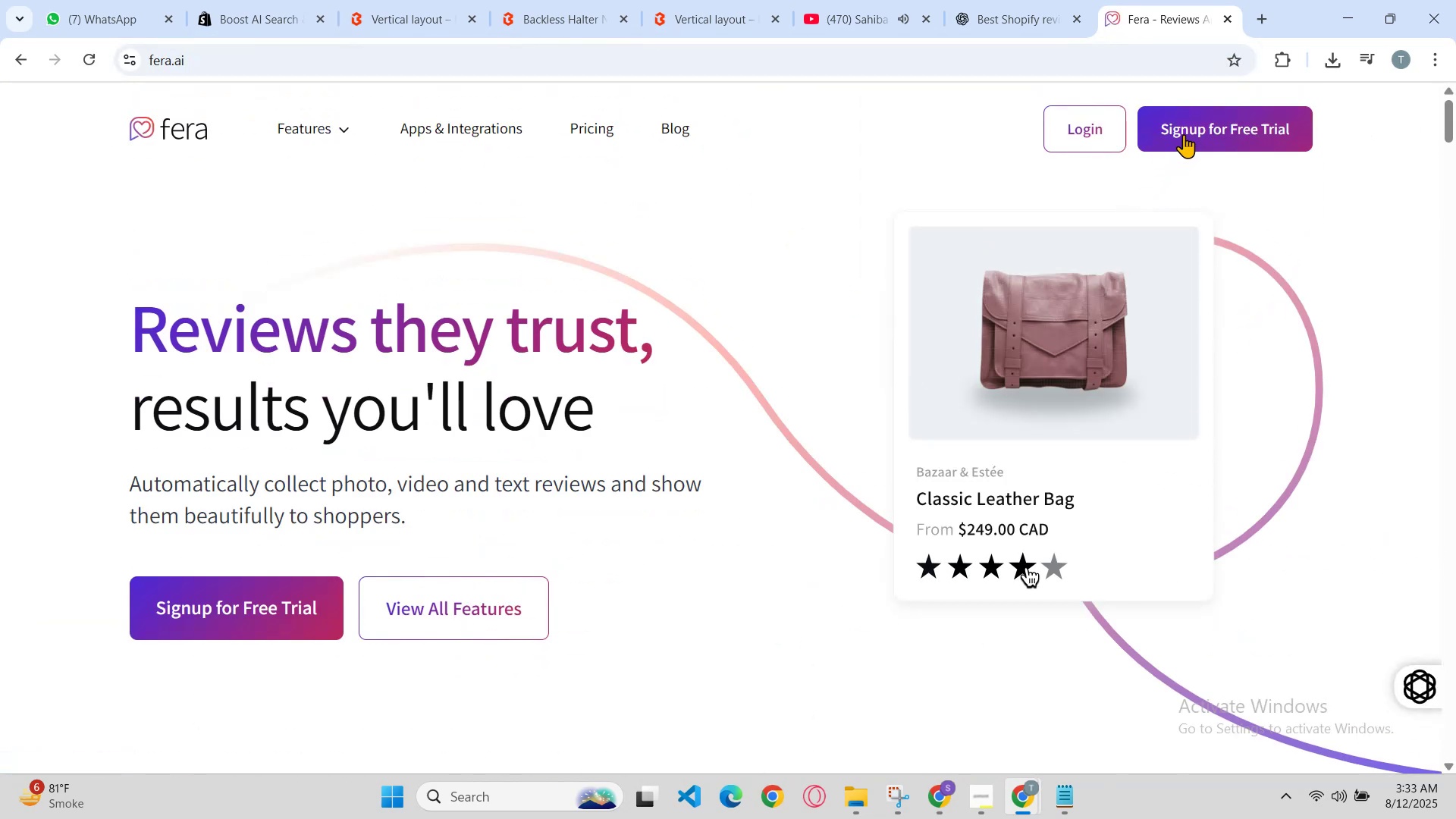 
scroll: coordinate [1061, 369], scroll_direction: down, amount: 8.0
 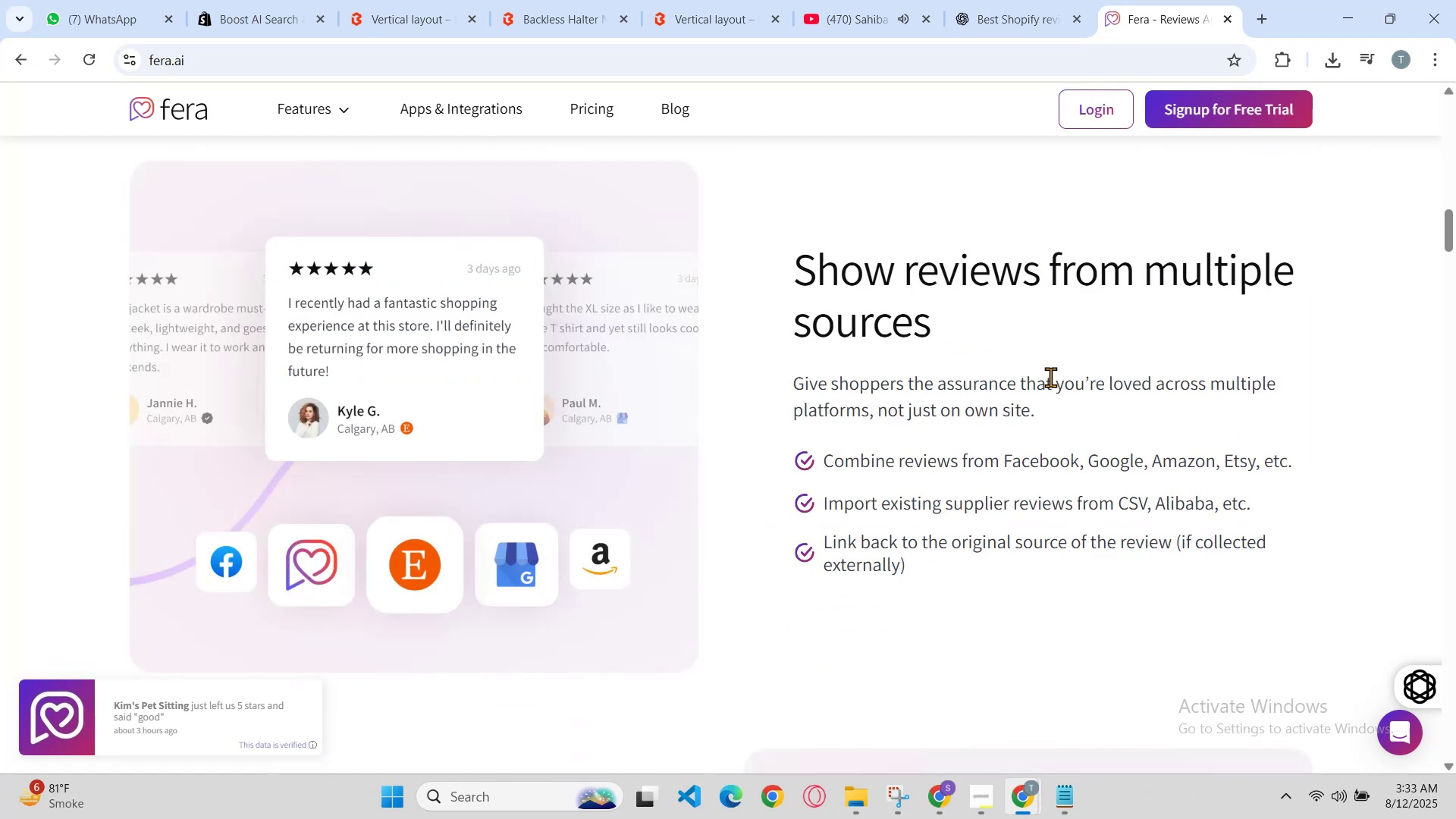 
scroll: coordinate [1042, 380], scroll_direction: up, amount: 6.0
 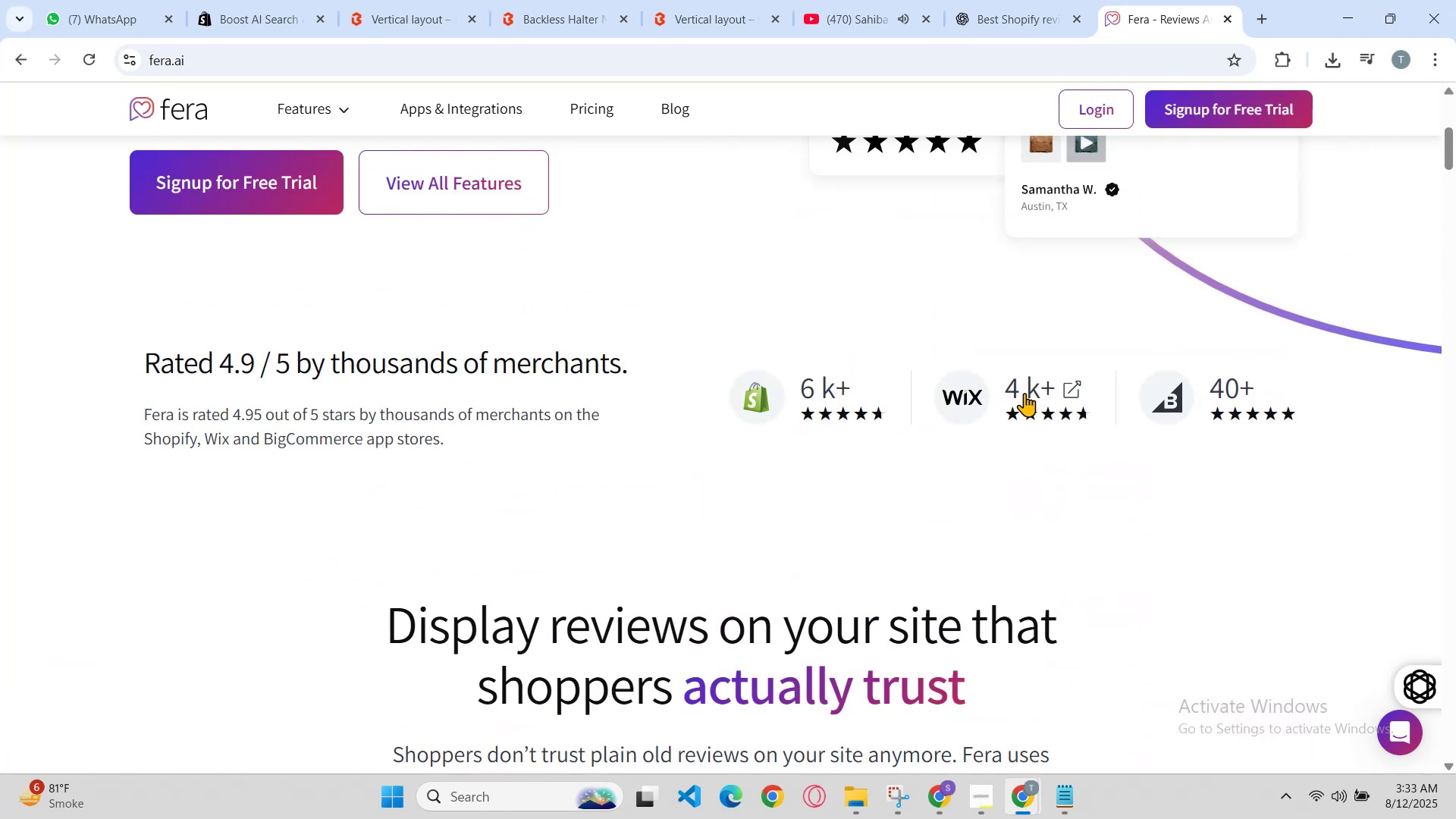 
scroll: coordinate [1003, 415], scroll_direction: down, amount: 17.0
 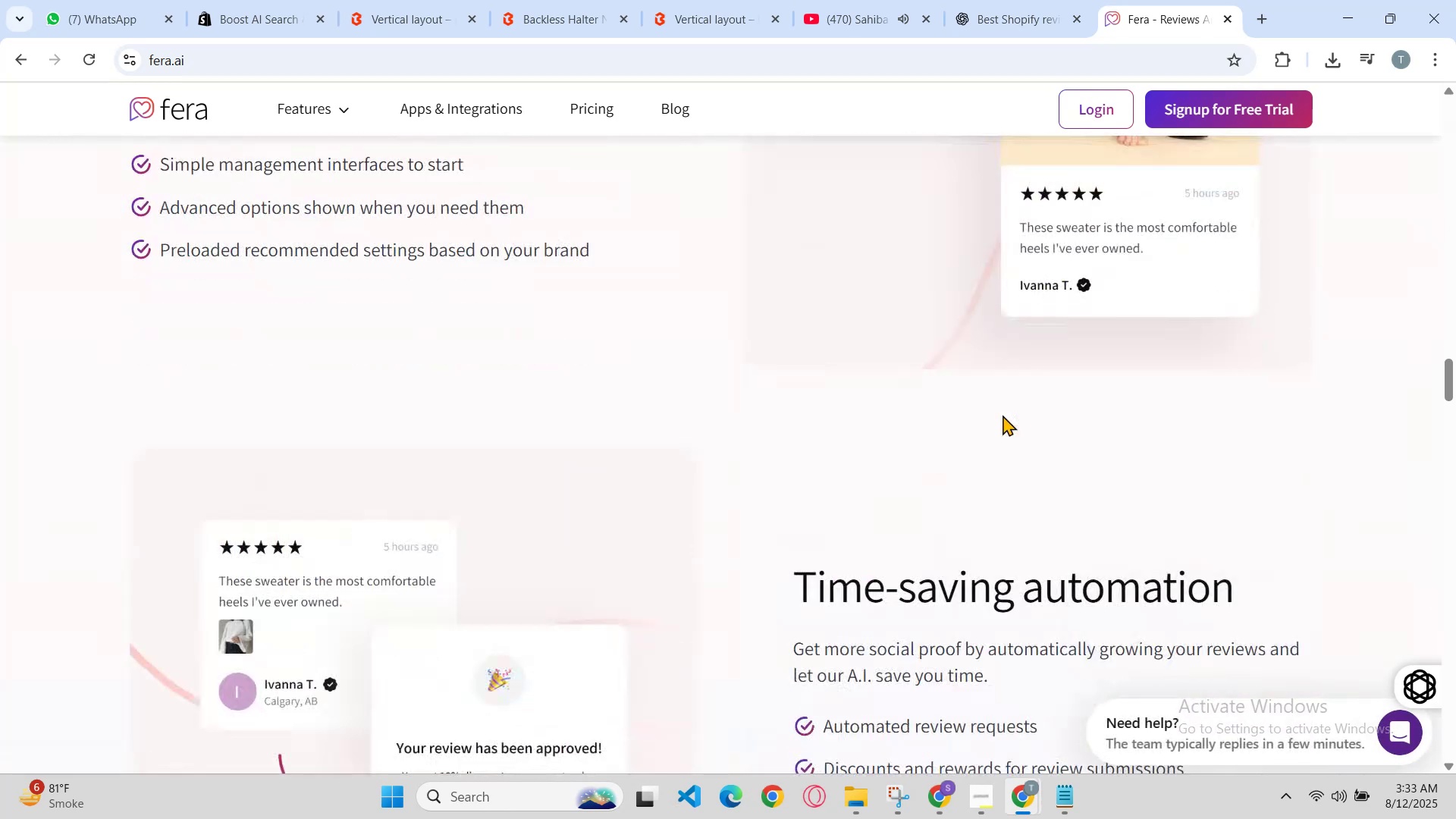 
scroll: coordinate [1003, 415], scroll_direction: up, amount: 2.0
 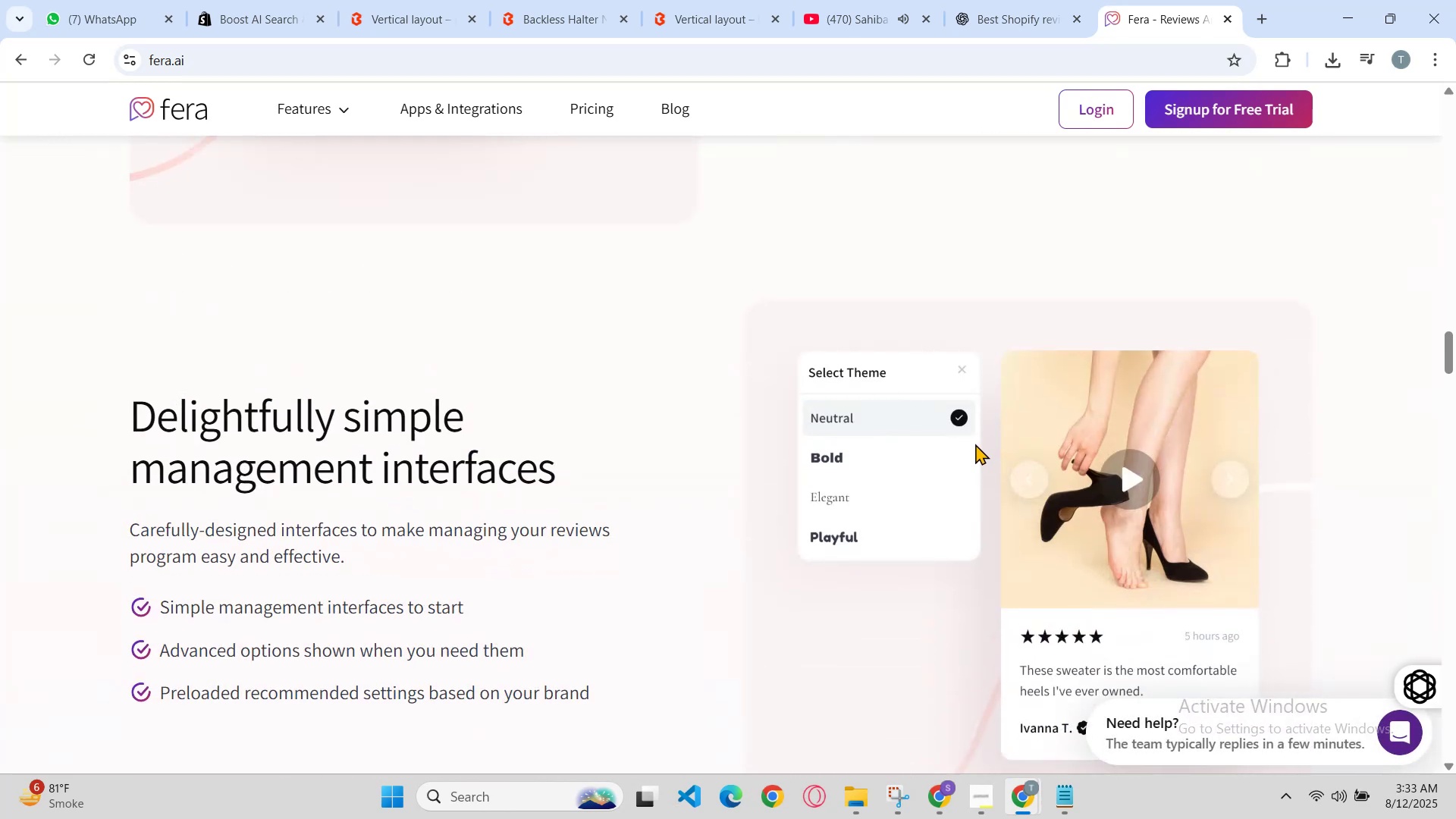 
scroll: coordinate [971, 450], scroll_direction: down, amount: 2.0
 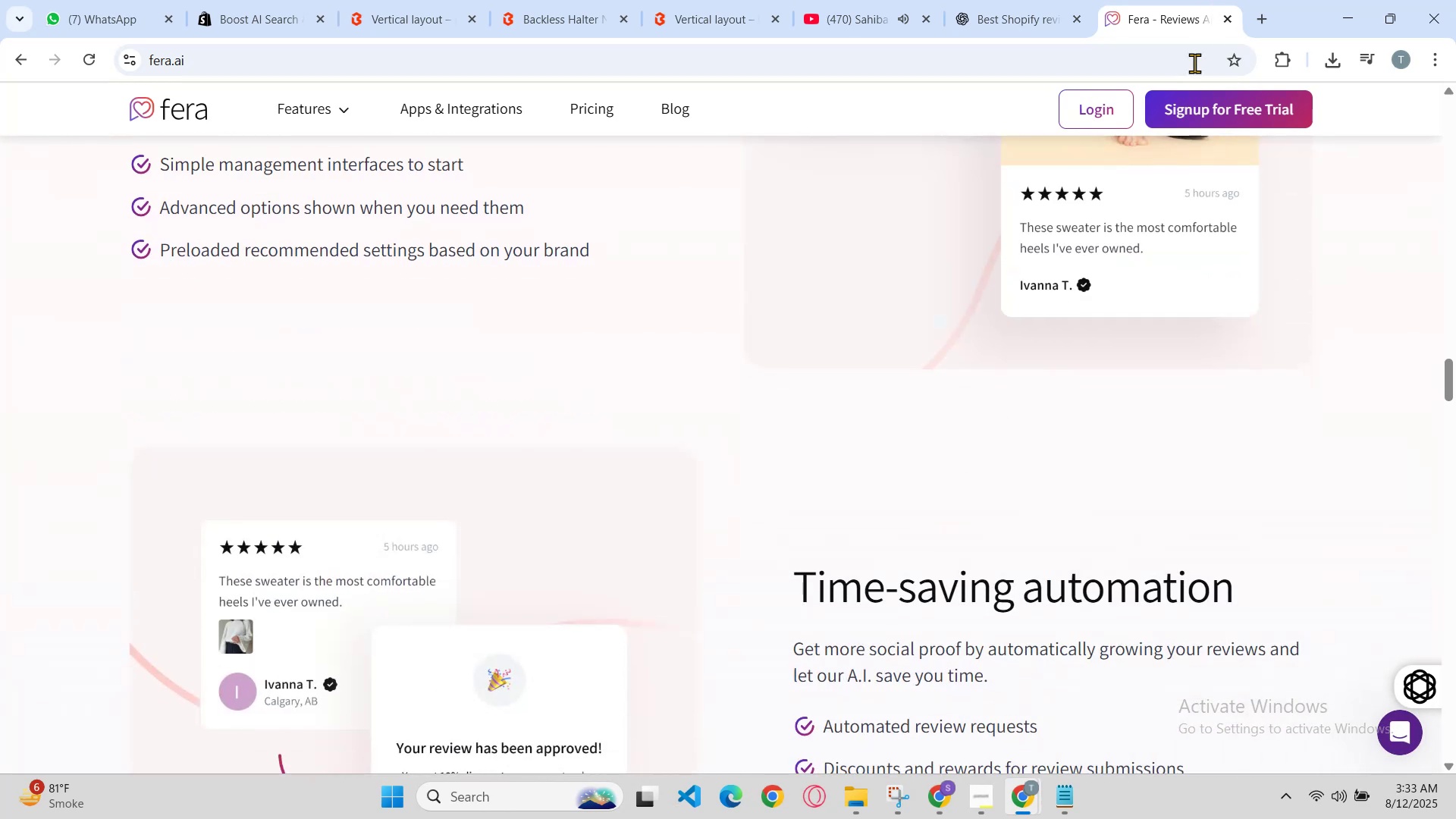 
left_click([1185, 125])
 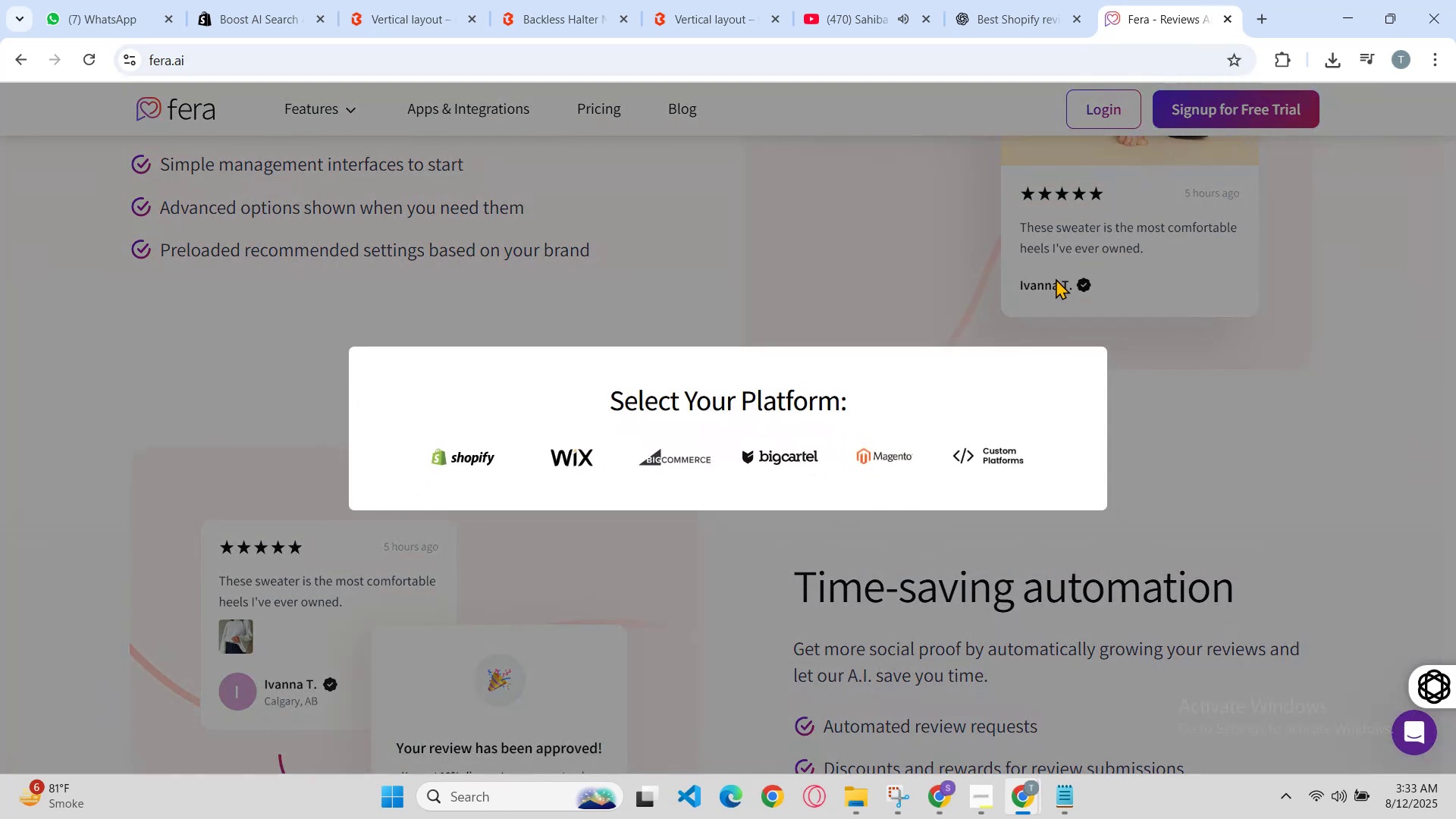 
left_click([981, 417])
 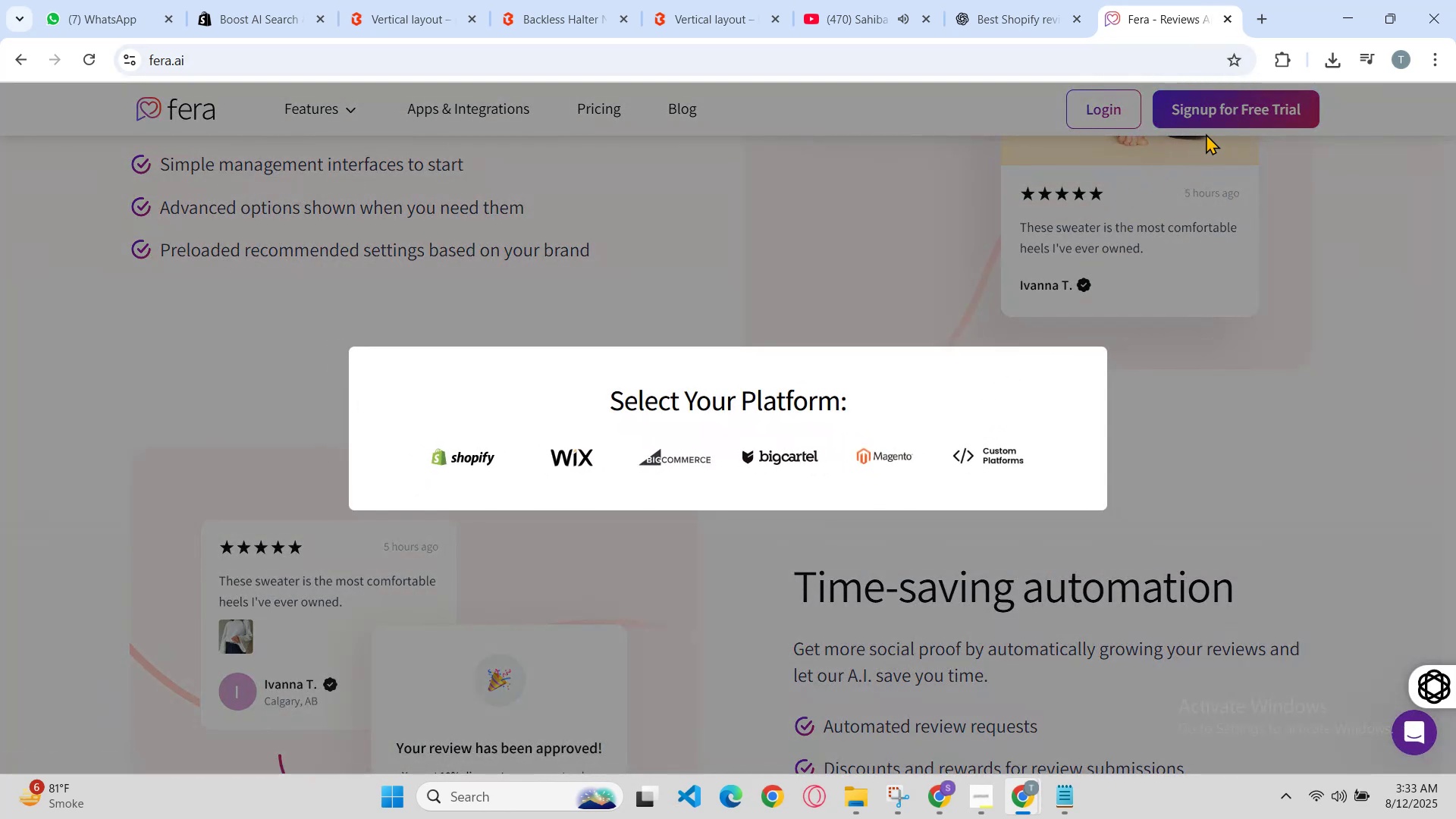 
left_click([1219, 94])
 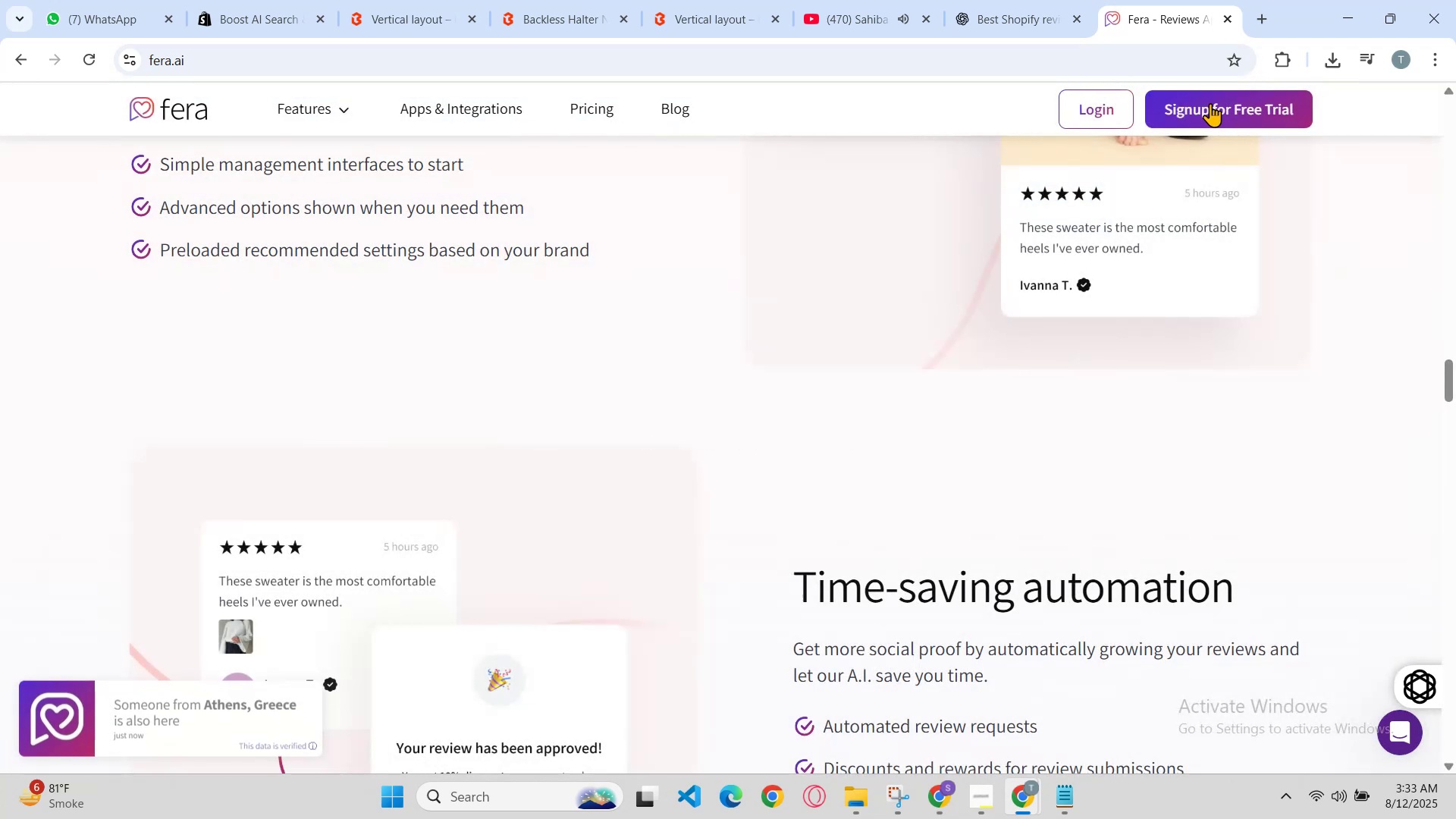 
left_click([1210, 103])
 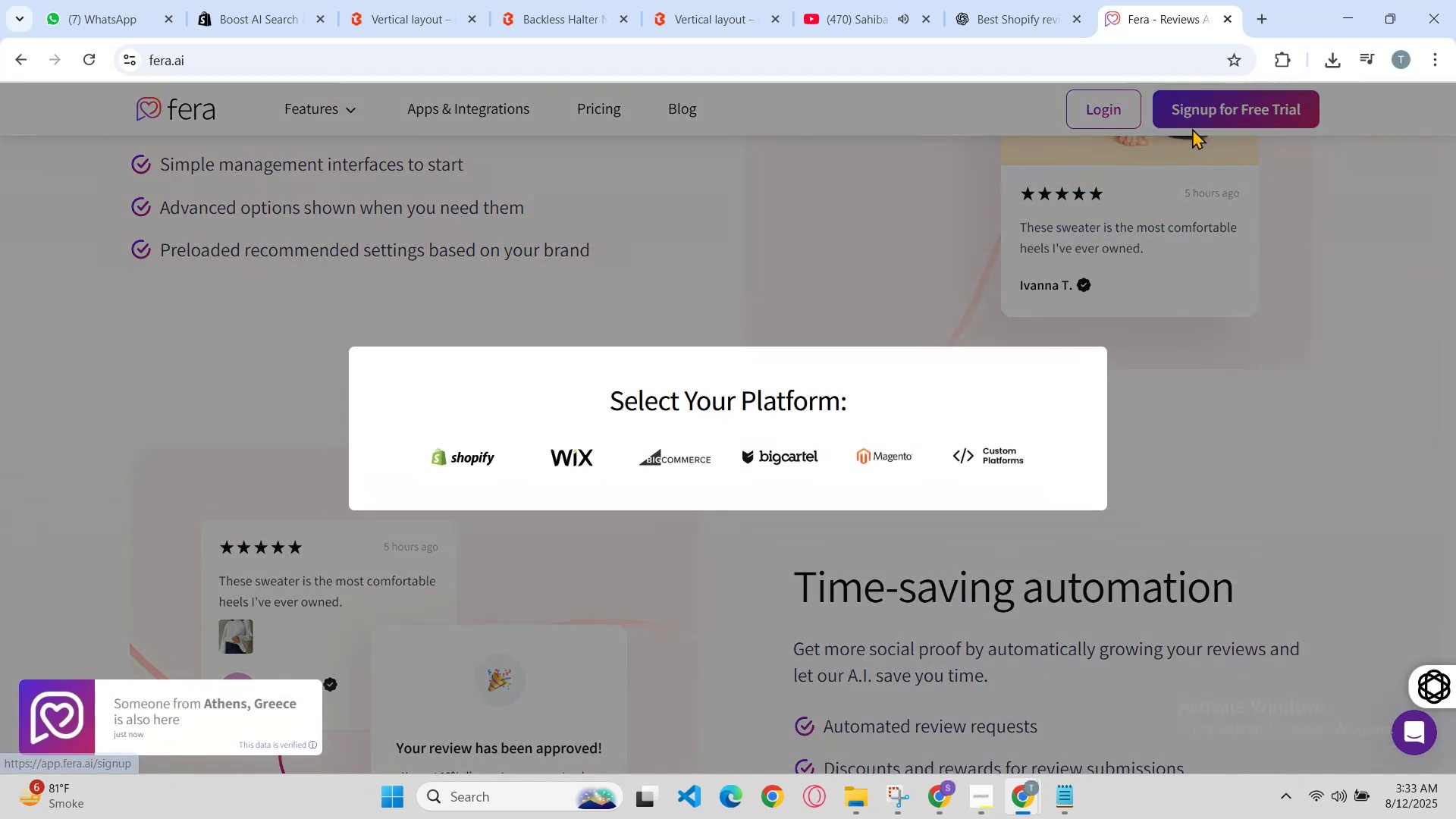 
mouse_move([945, 459])
 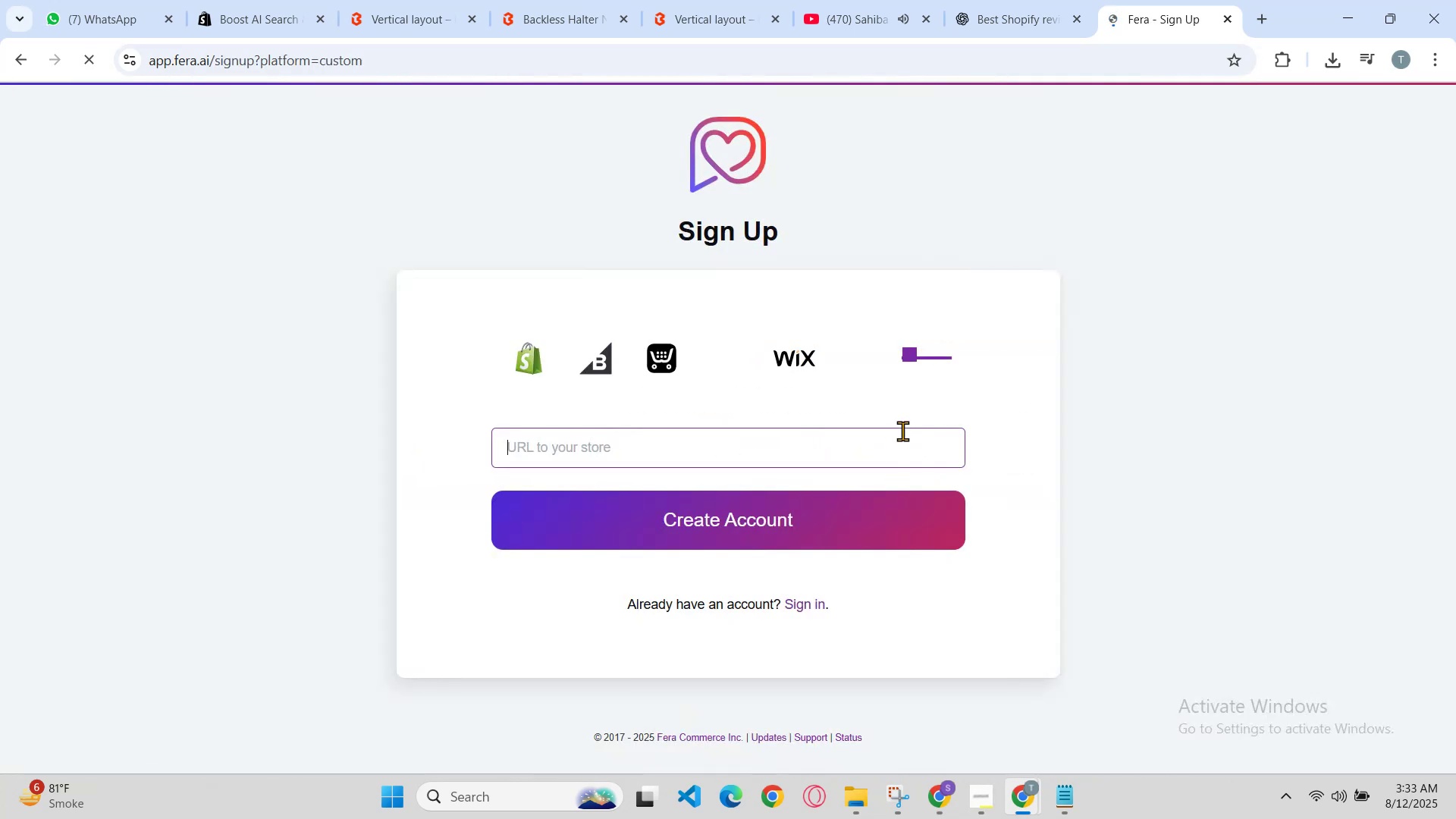 
scroll: coordinate [911, 419], scroll_direction: down, amount: 2.0
 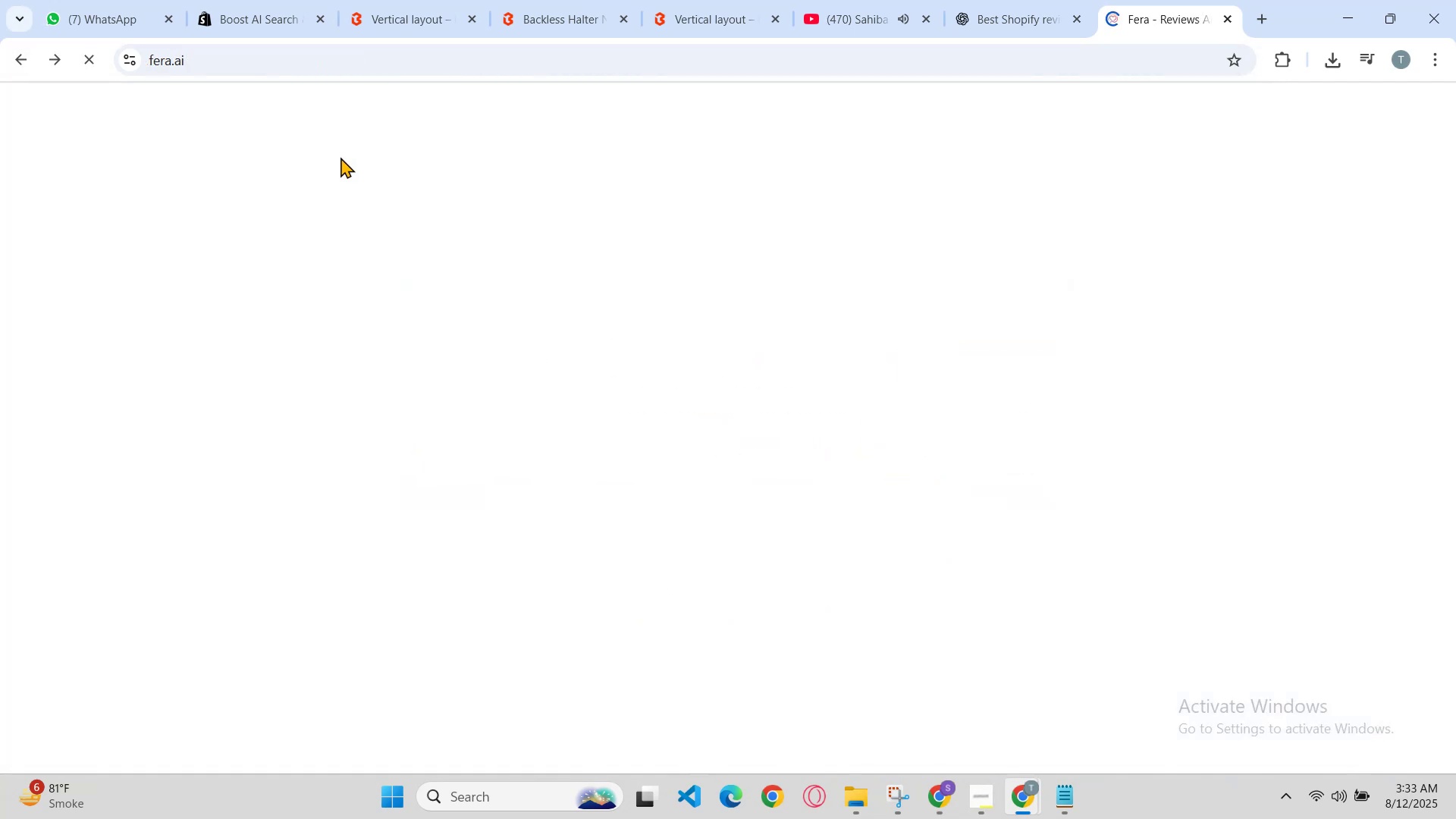 
scroll: coordinate [428, 189], scroll_direction: up, amount: 1.0
 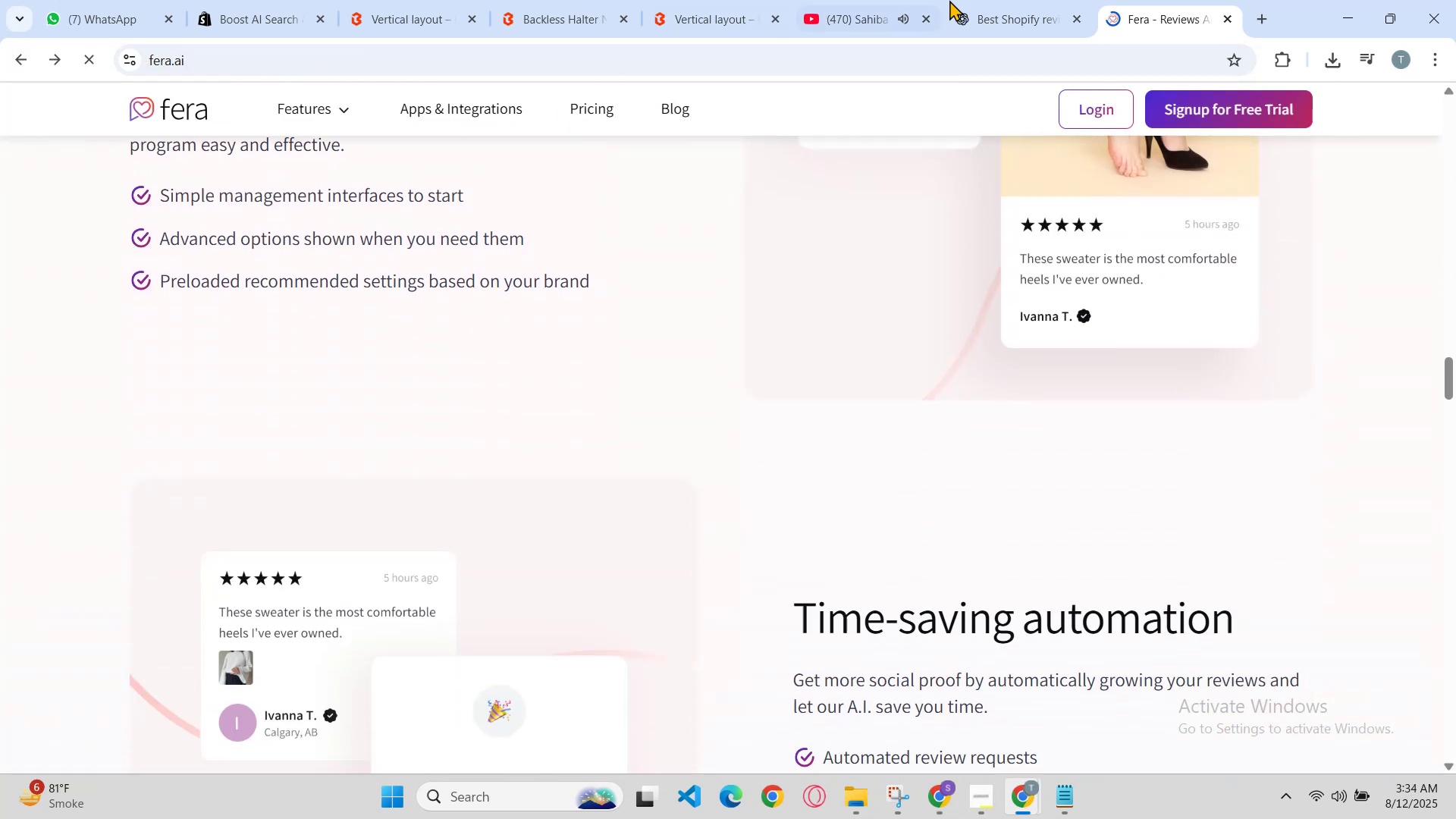 
left_click([975, 0])
 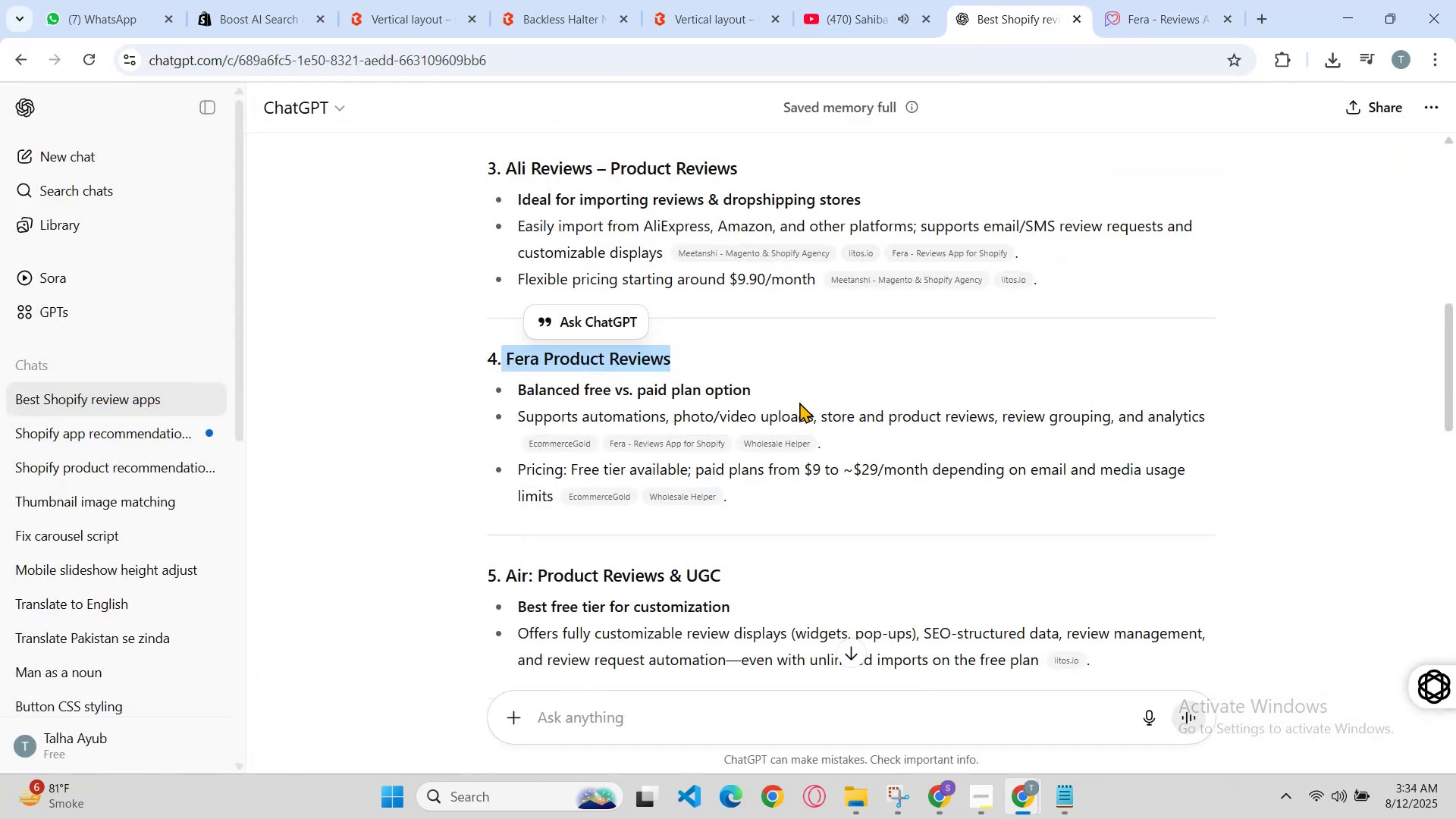 
scroll: coordinate [778, 428], scroll_direction: down, amount: 1.0
 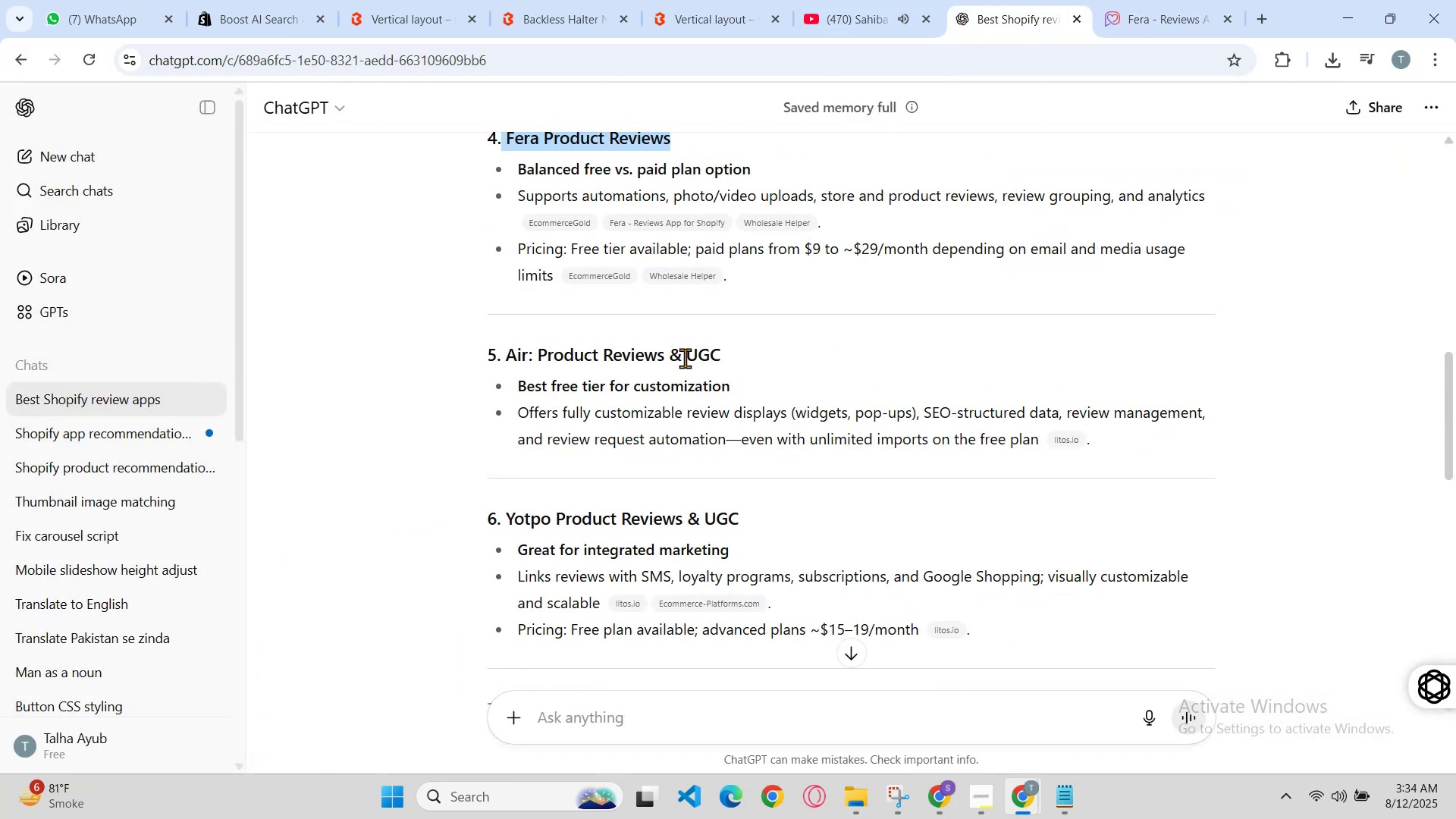 
left_click_drag(start_coordinate=[721, 353], to_coordinate=[505, 350])
 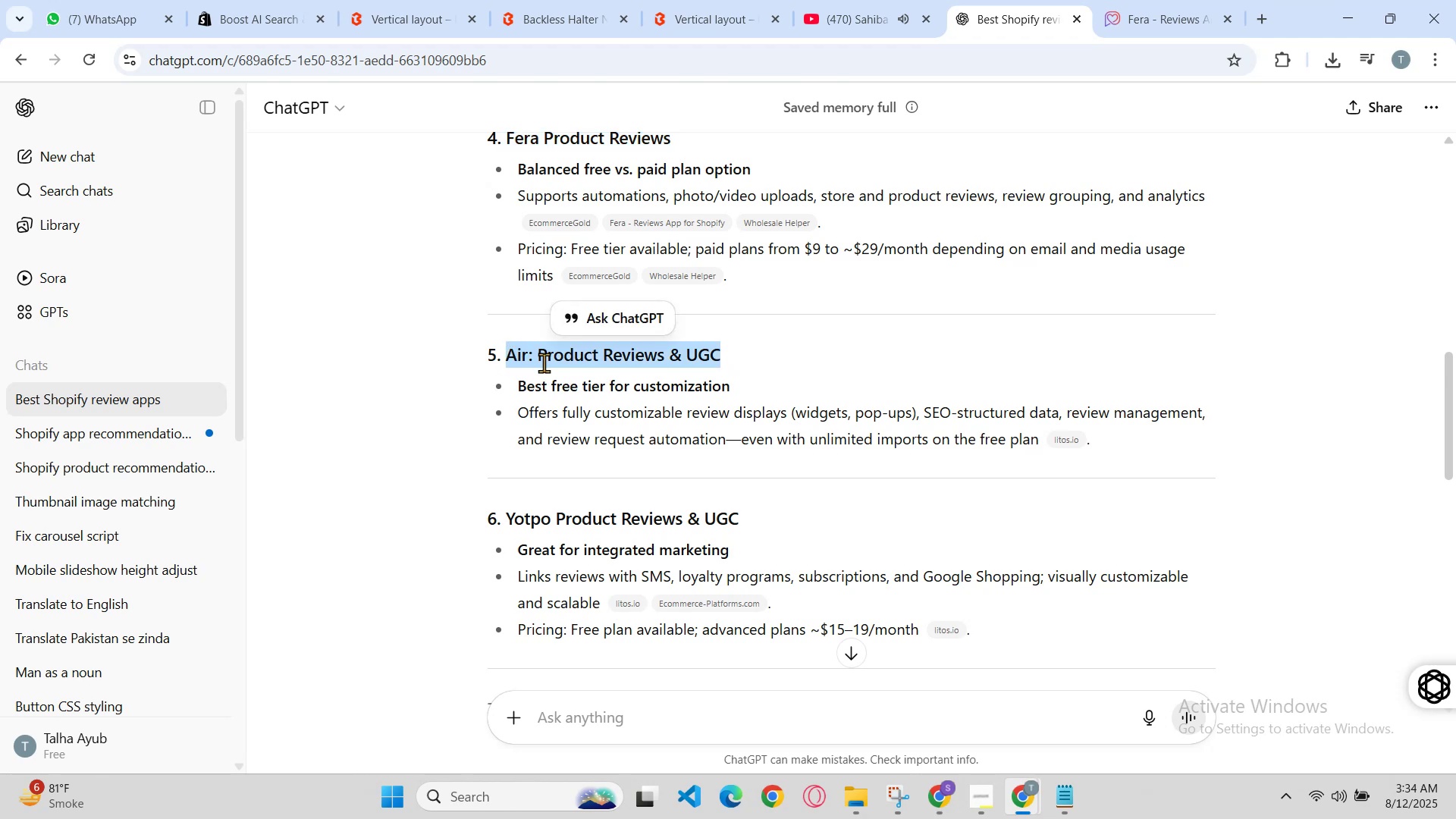 
hold_key(key=ControlLeft, duration=0.93)
 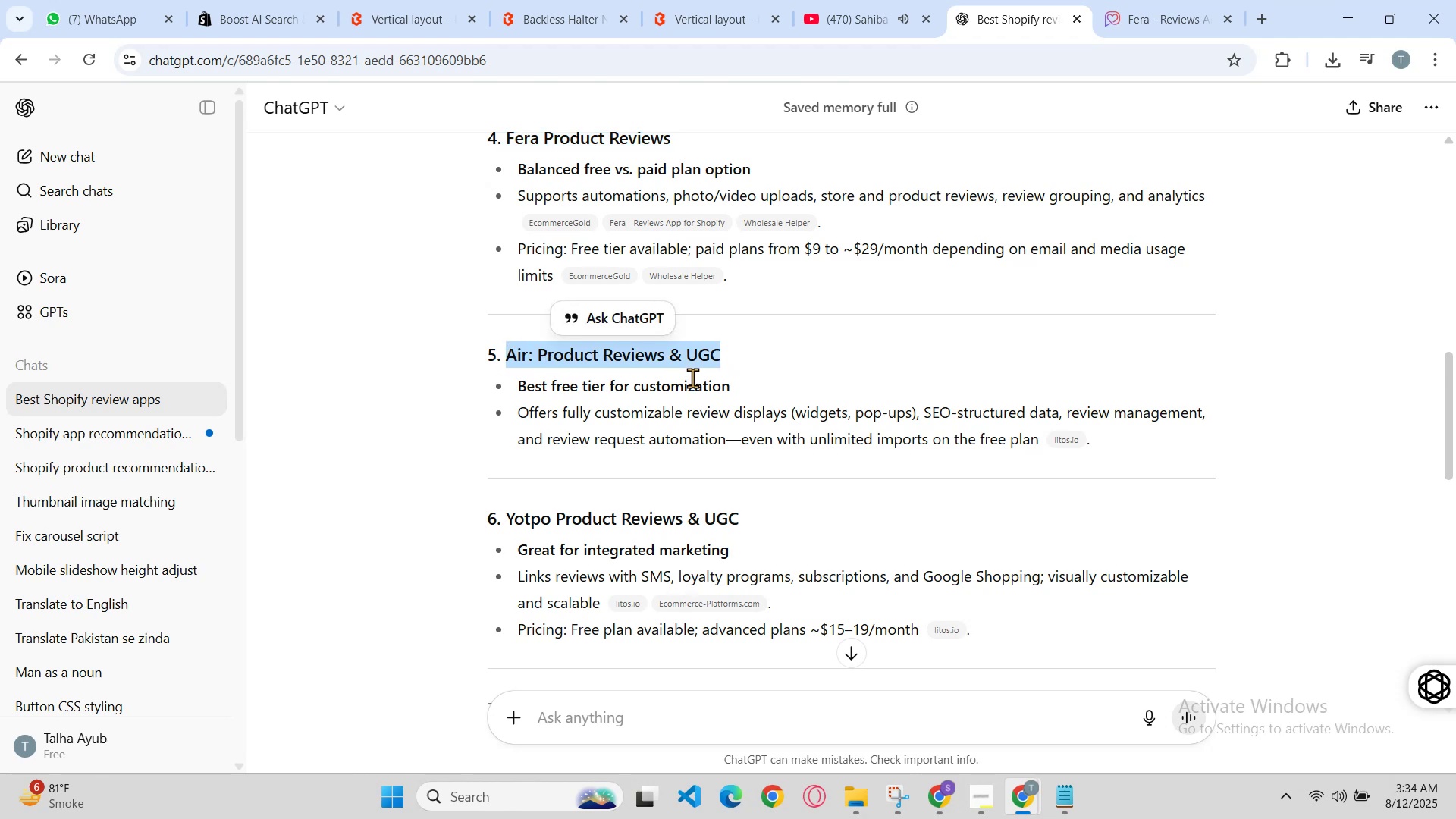 
hold_key(key=C, duration=0.47)
 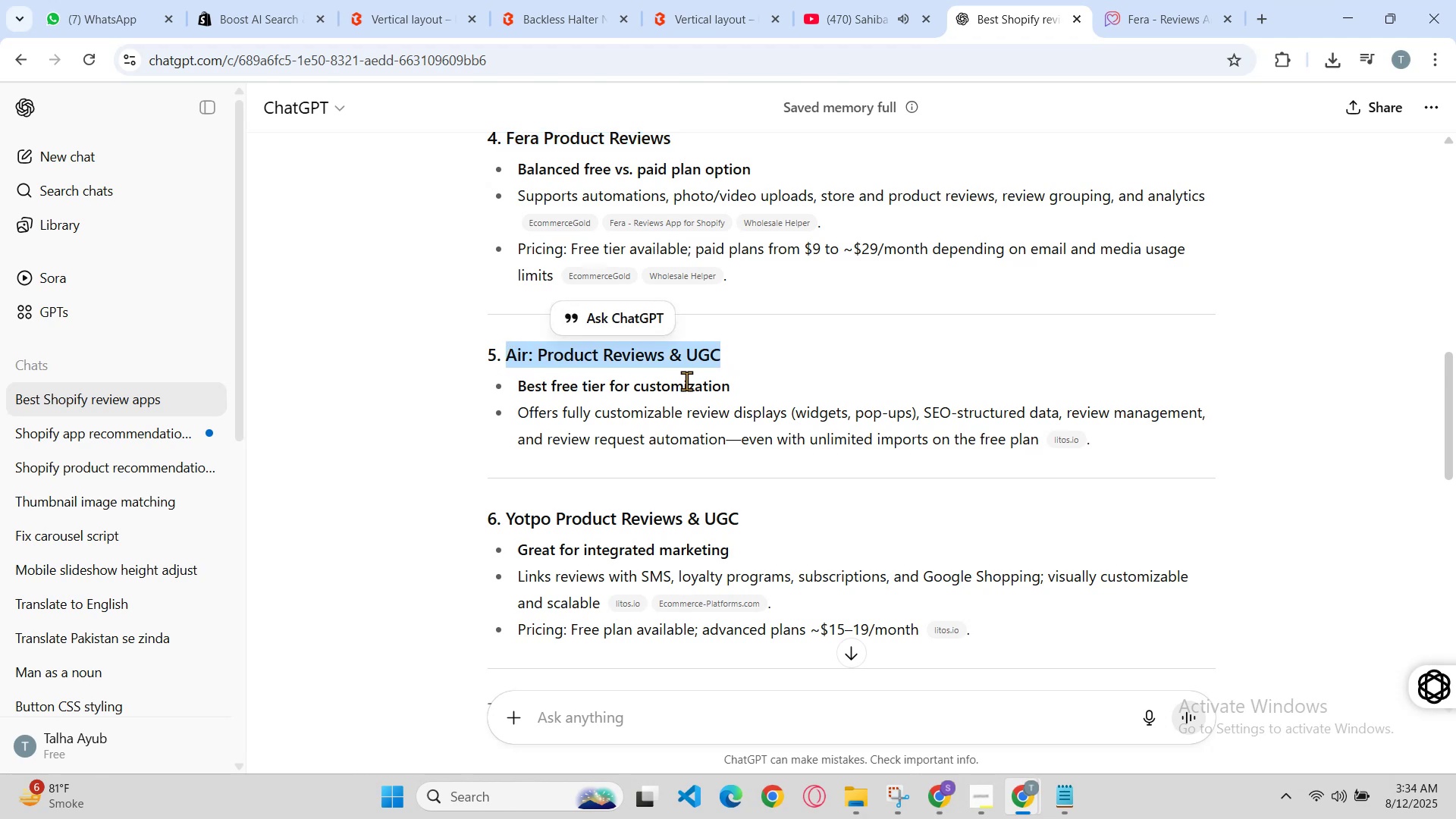 
key(Control+C)
 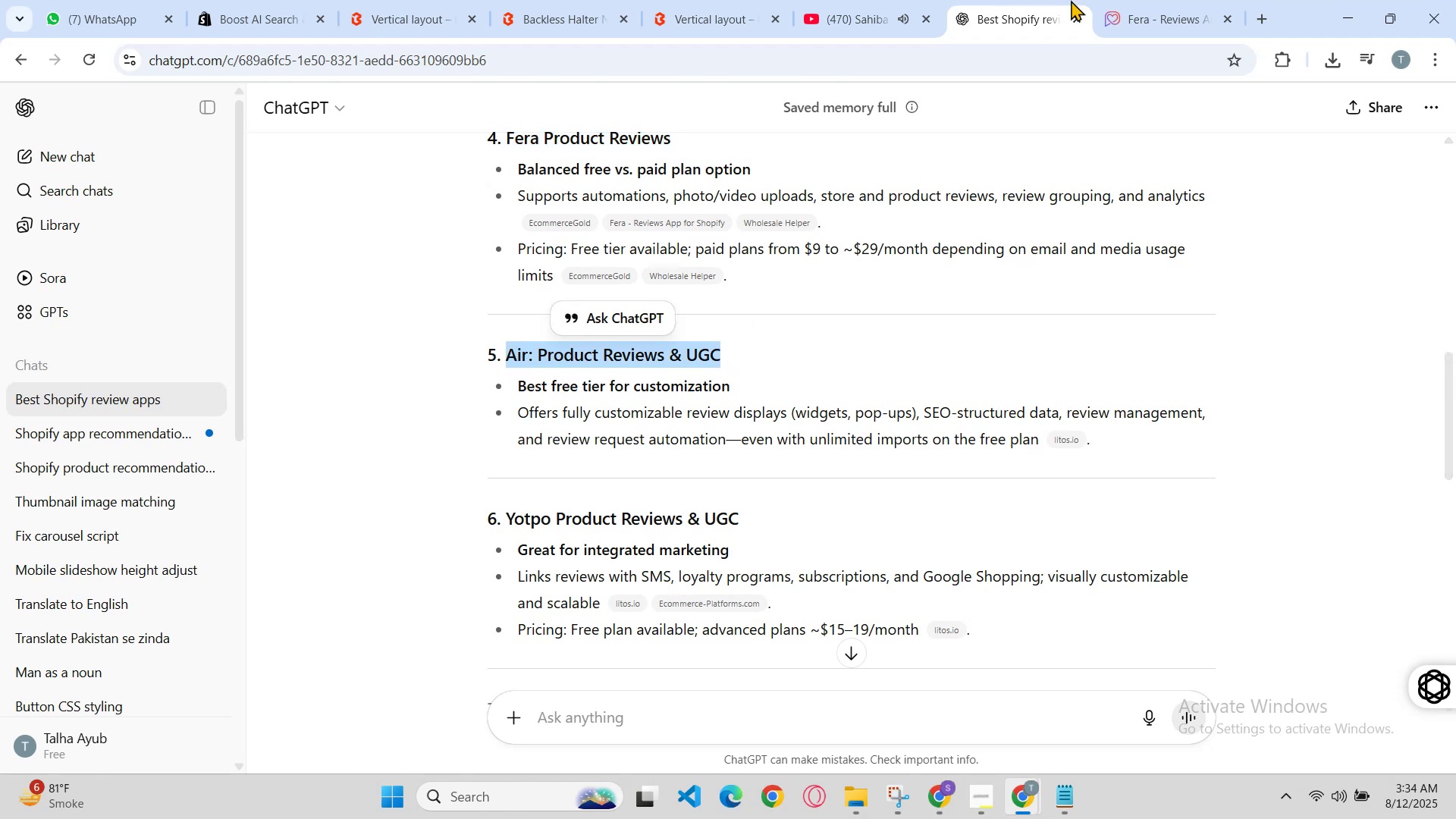 
left_click([1106, 0])
 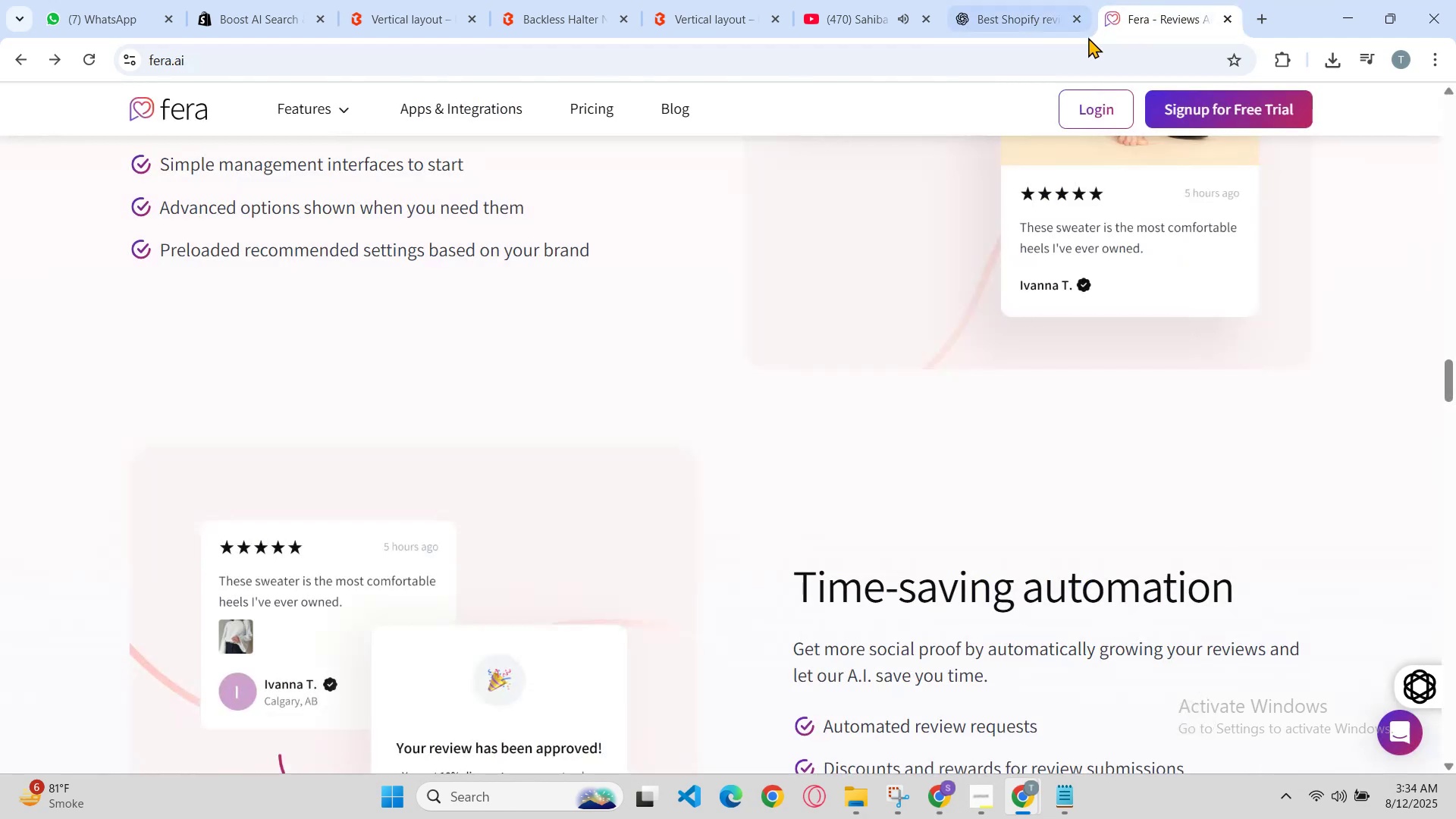 
key(Control+V)
 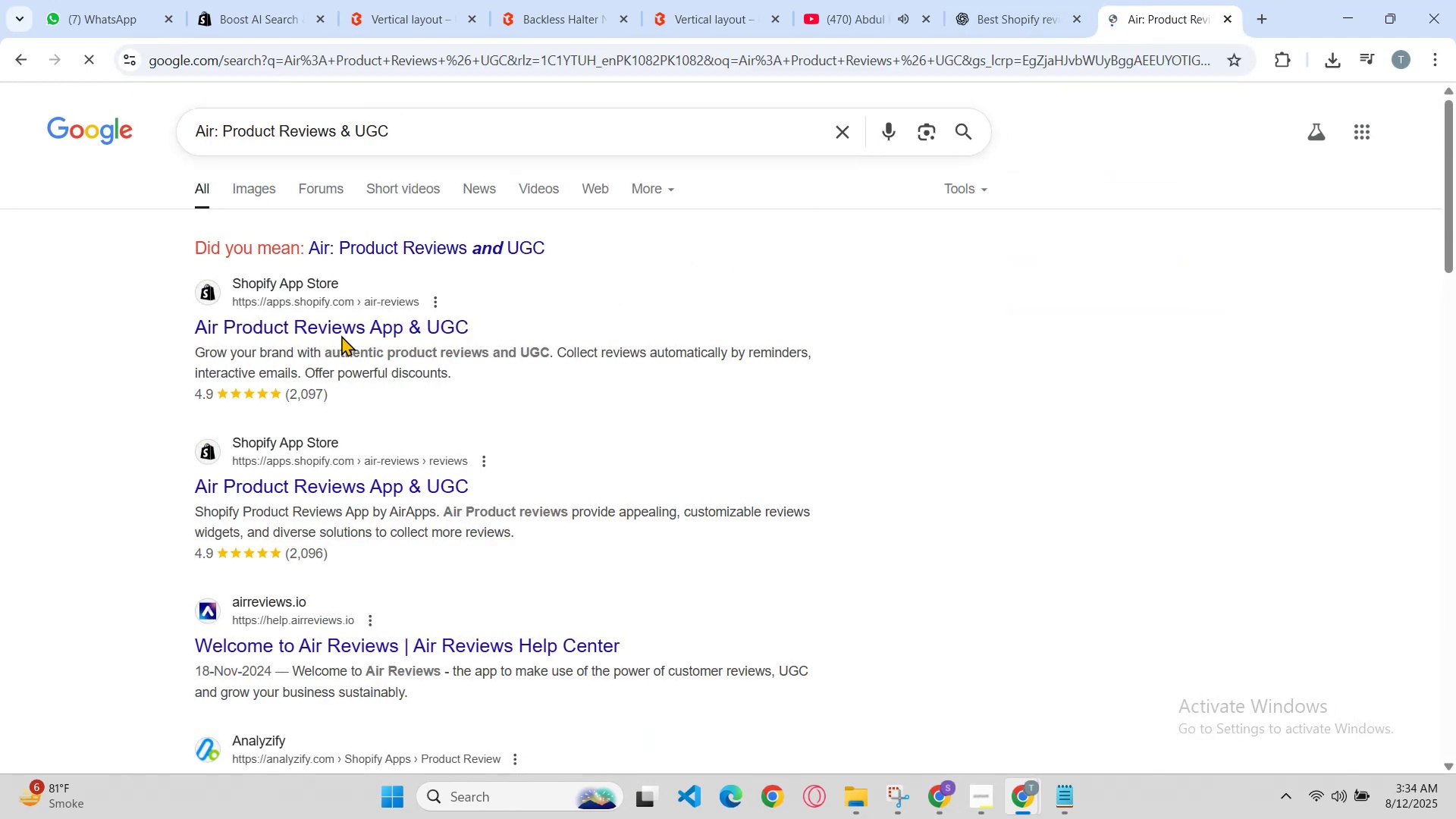 
left_click([353, 337])
 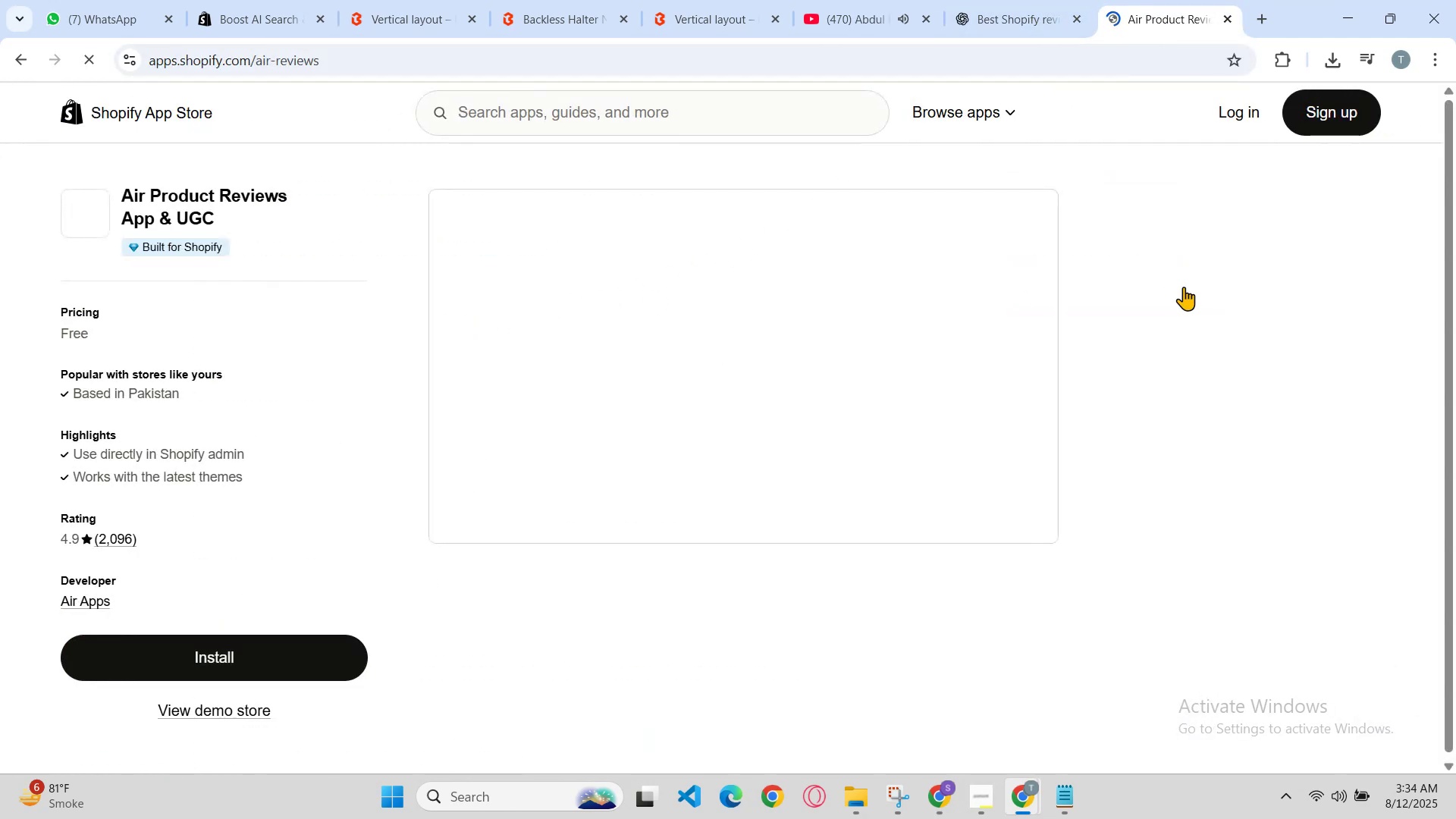 
scroll: coordinate [902, 607], scroll_direction: down, amount: 13.0
 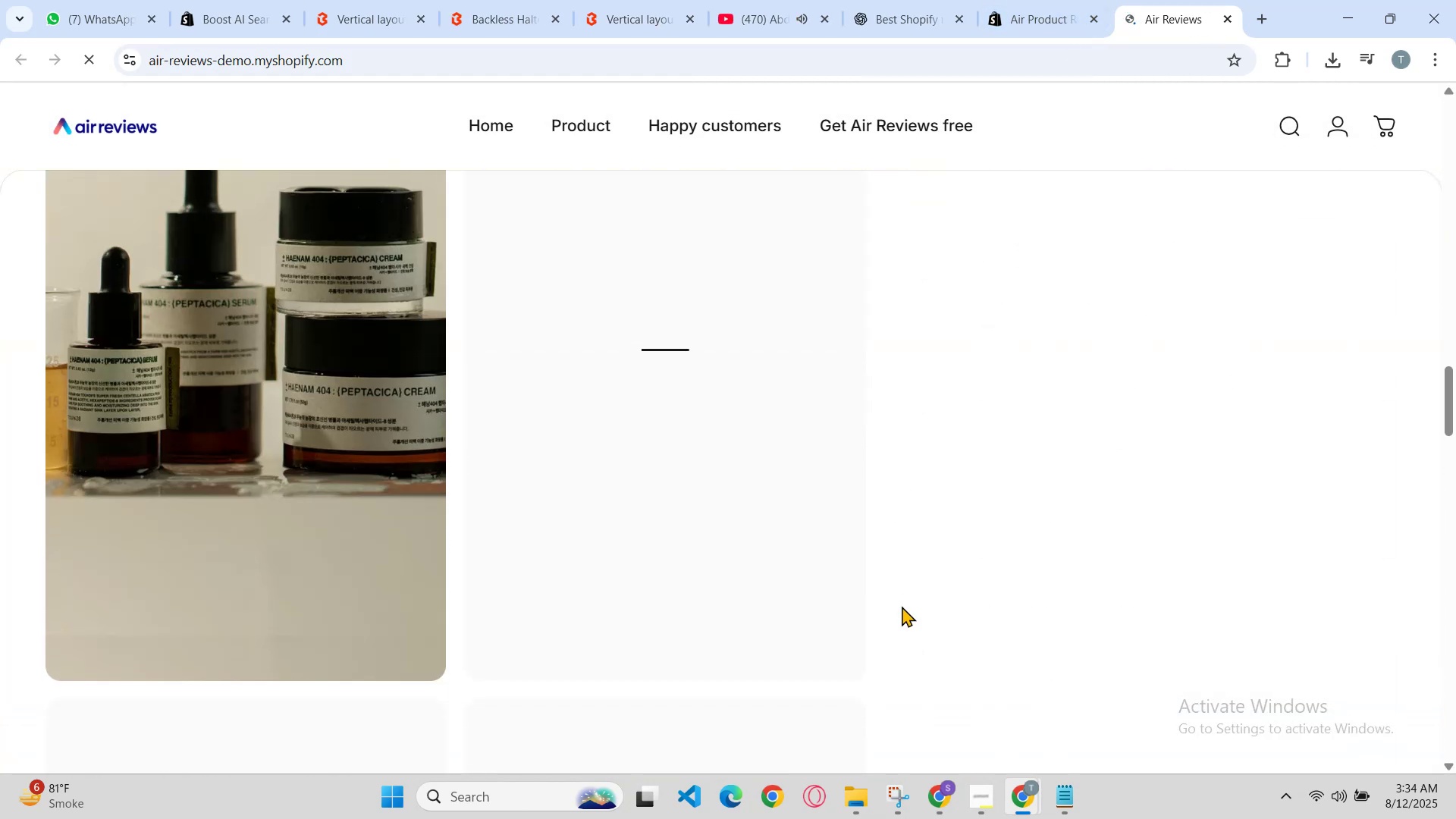 
scroll: coordinate [758, 689], scroll_direction: down, amount: 7.0
 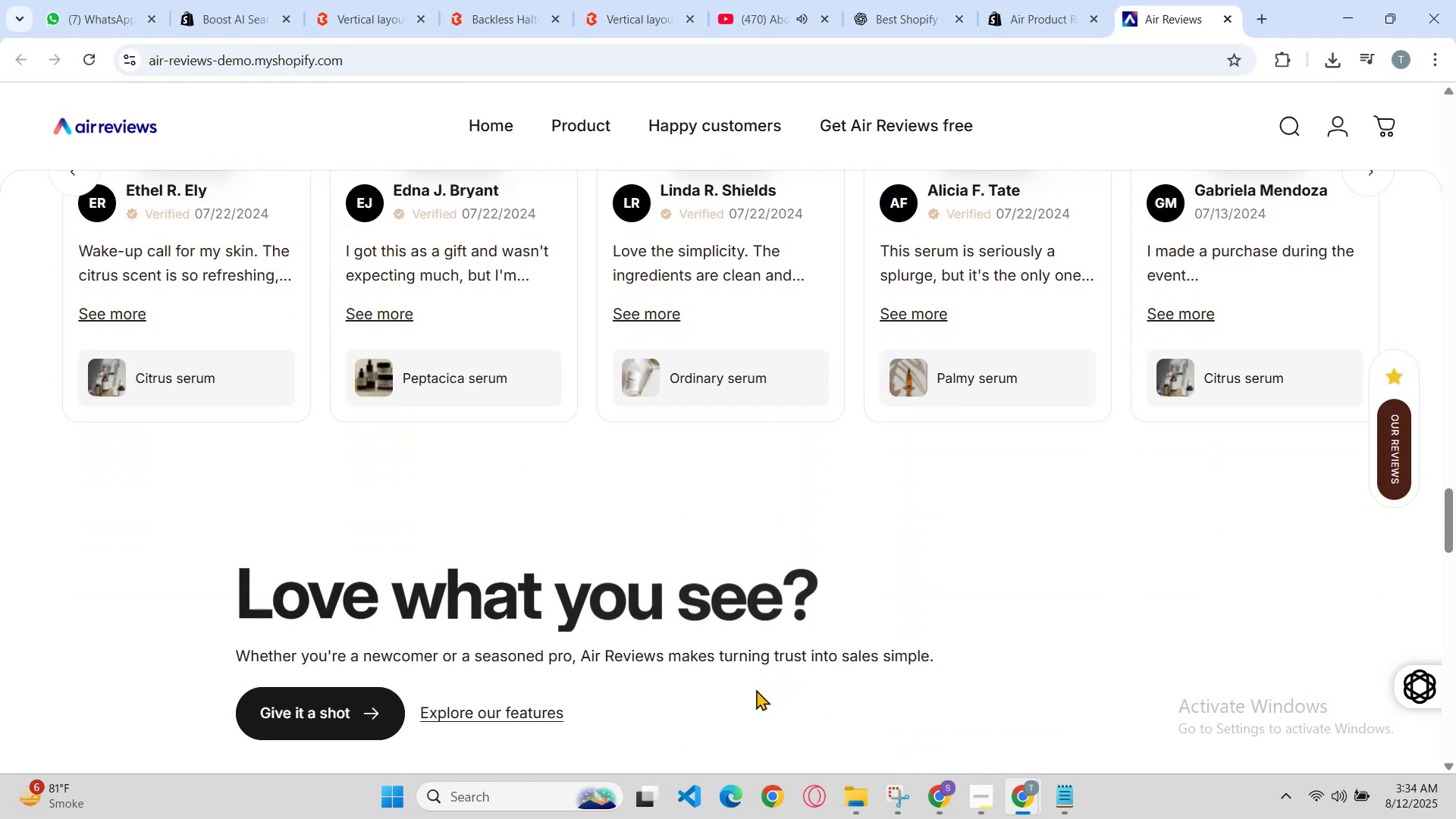 
scroll: coordinate [756, 689], scroll_direction: up, amount: 1.0
 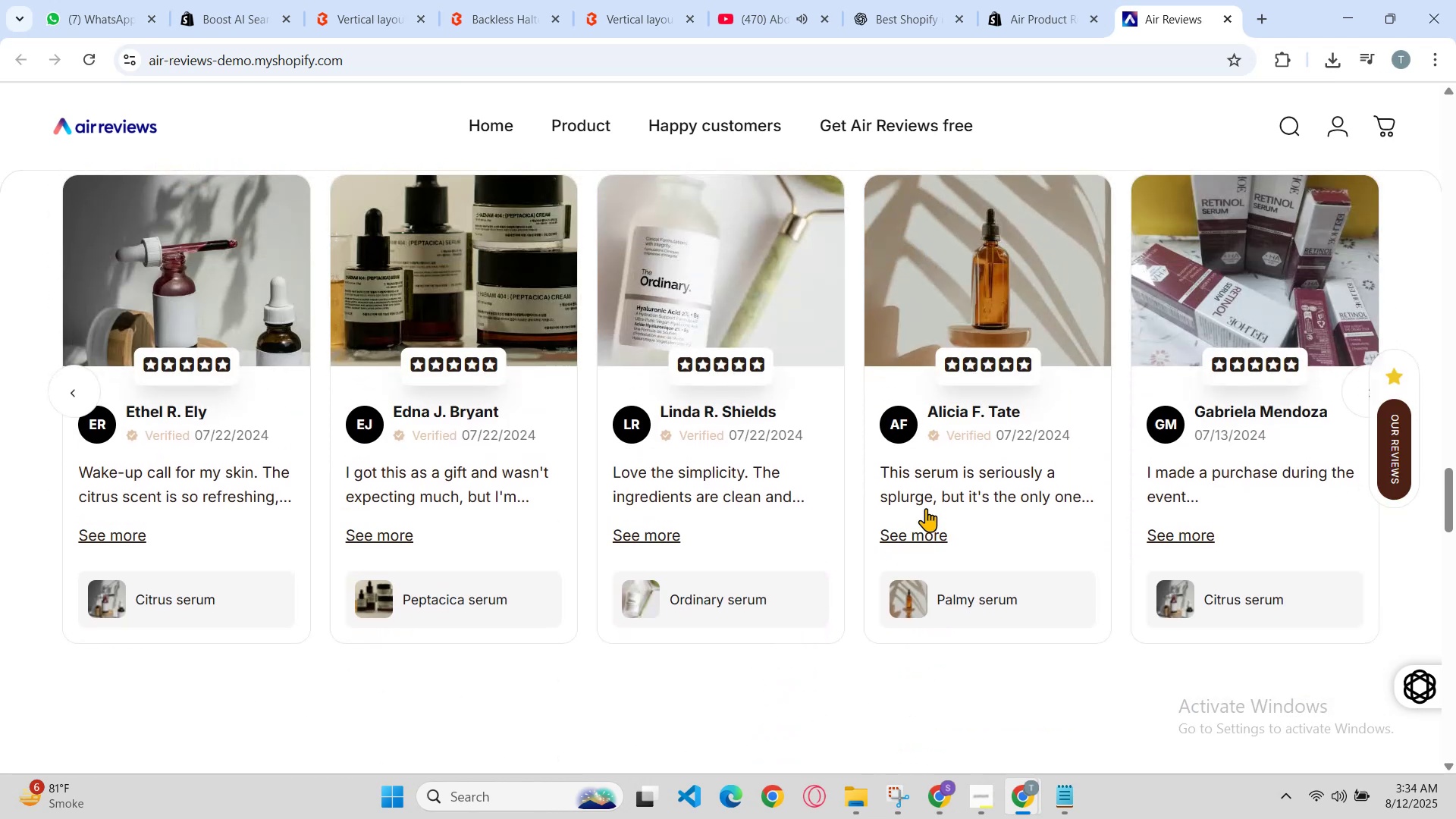 
left_click_drag(start_coordinate=[1060, 473], to_coordinate=[762, 497])
 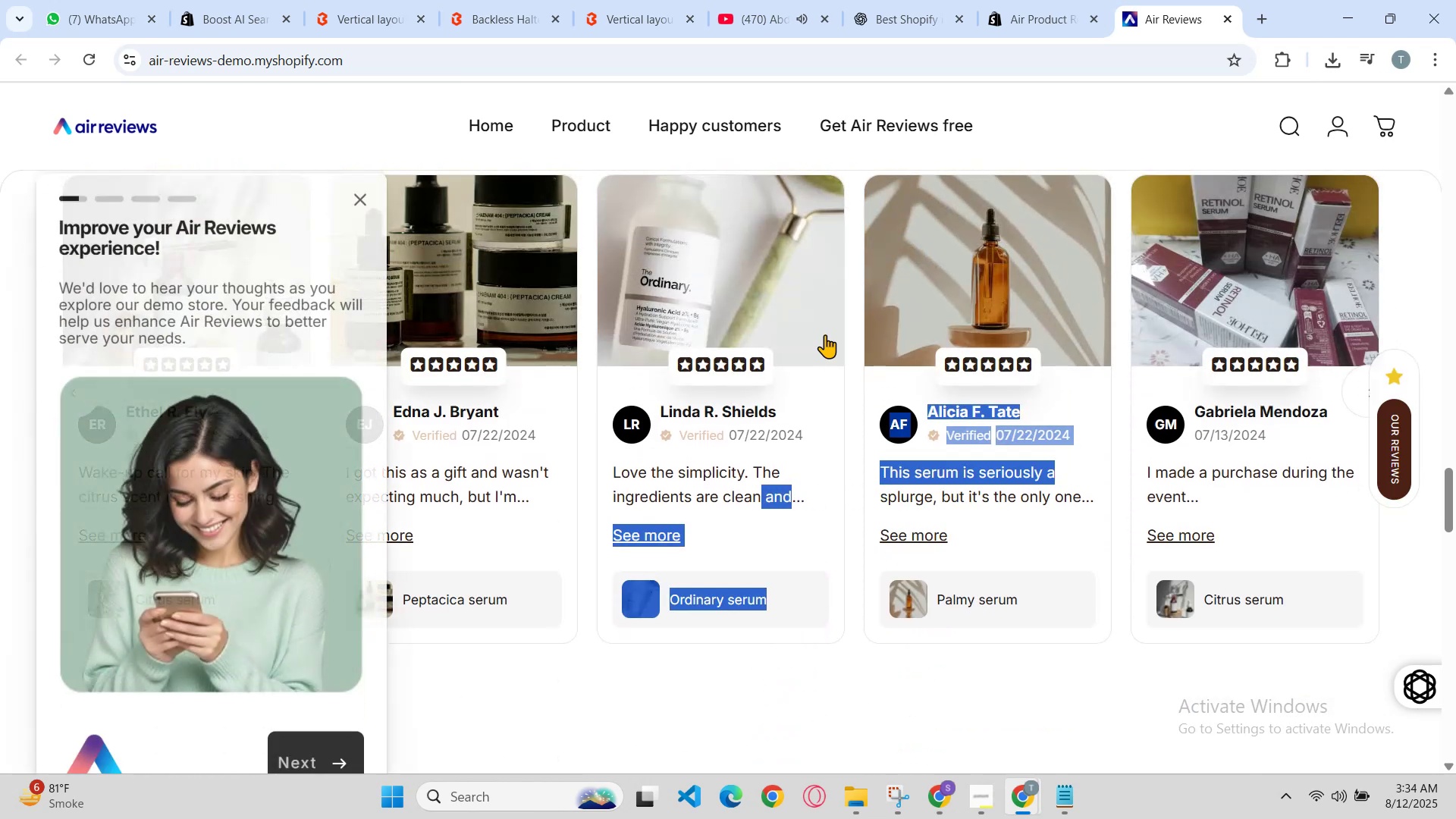 
left_click_drag(start_coordinate=[866, 293], to_coordinate=[679, 328])
 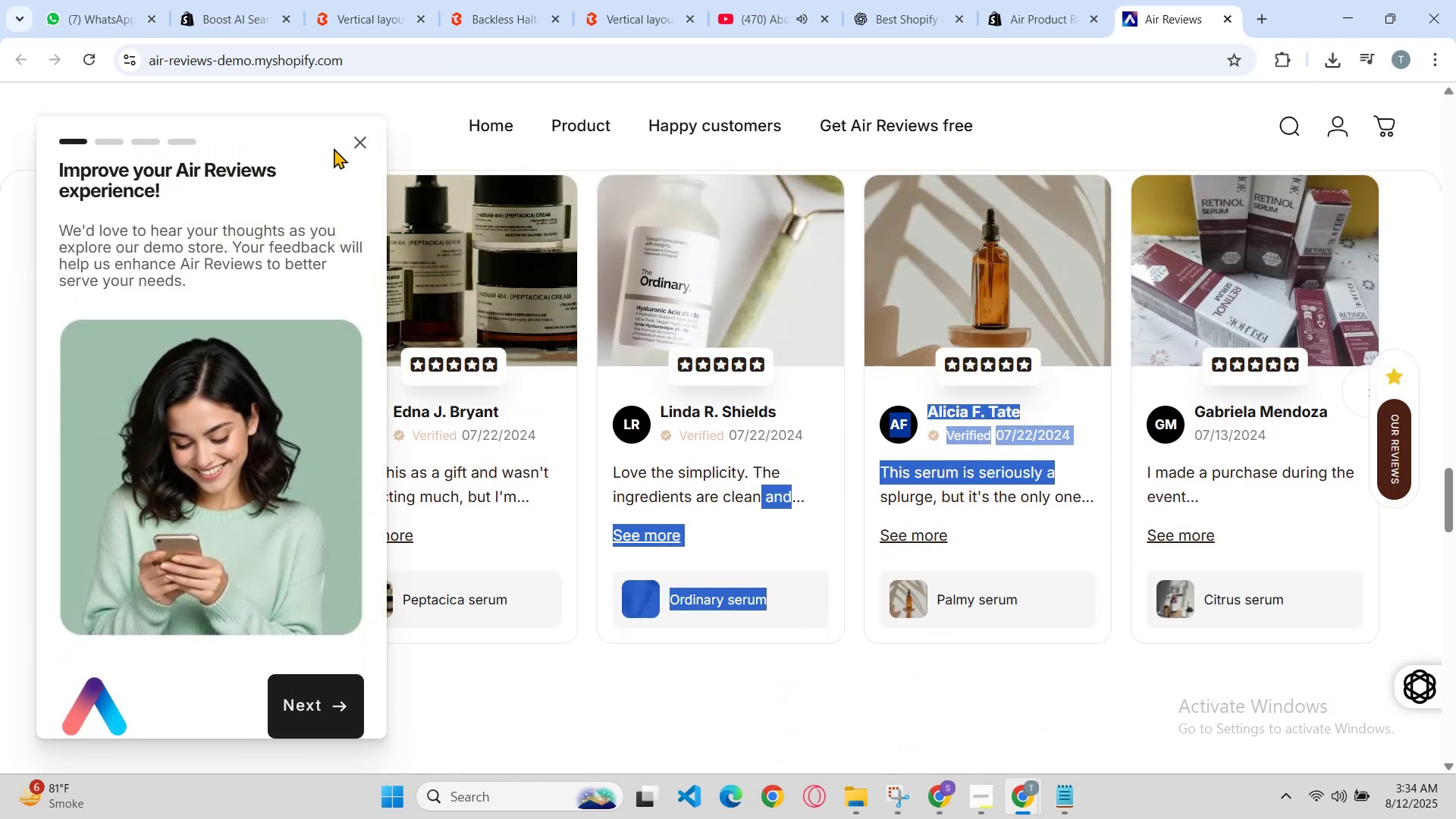 
left_click([362, 143])
 